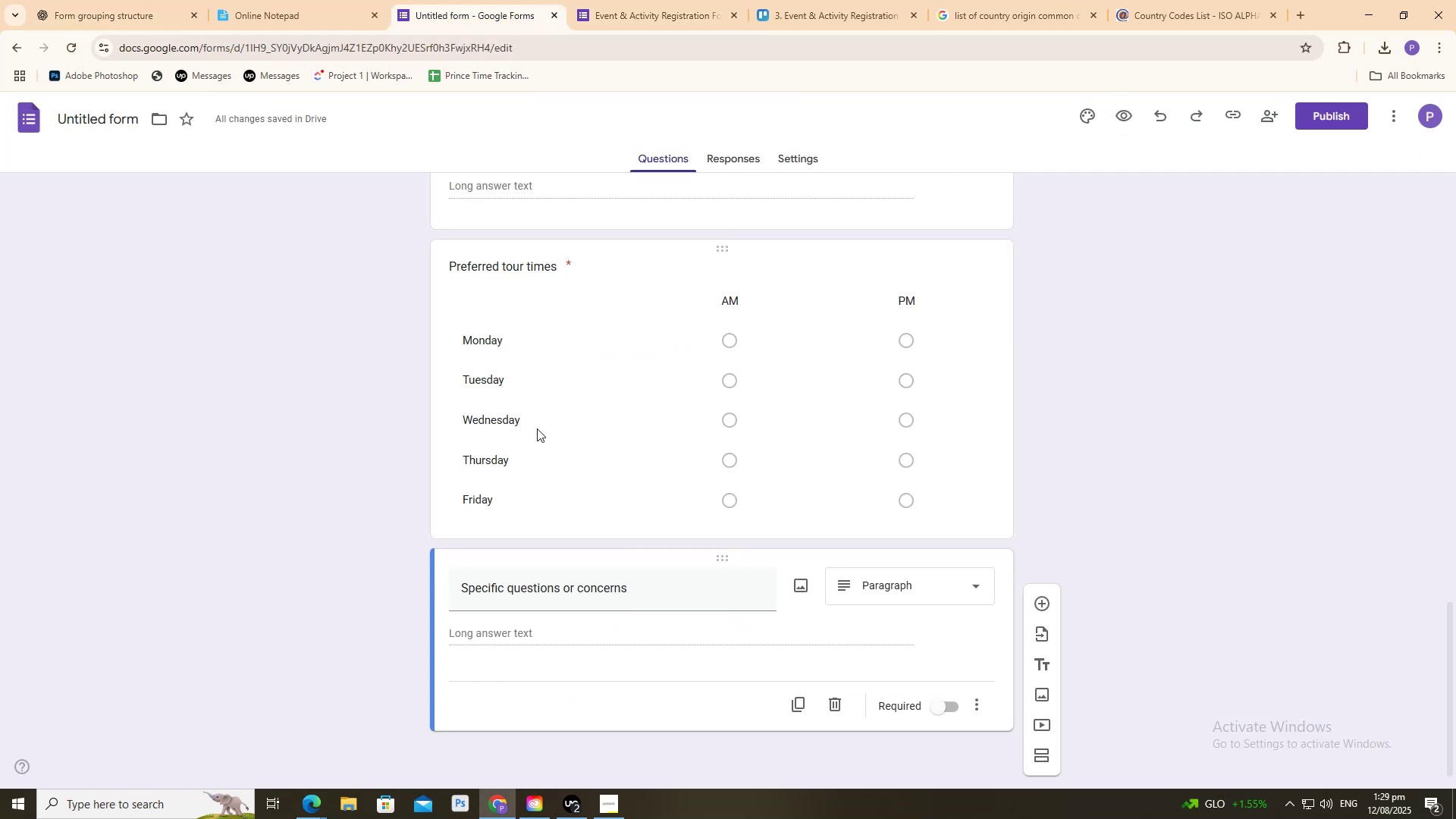 
scroll: coordinate [555, 455], scroll_direction: up, amount: 17.0
 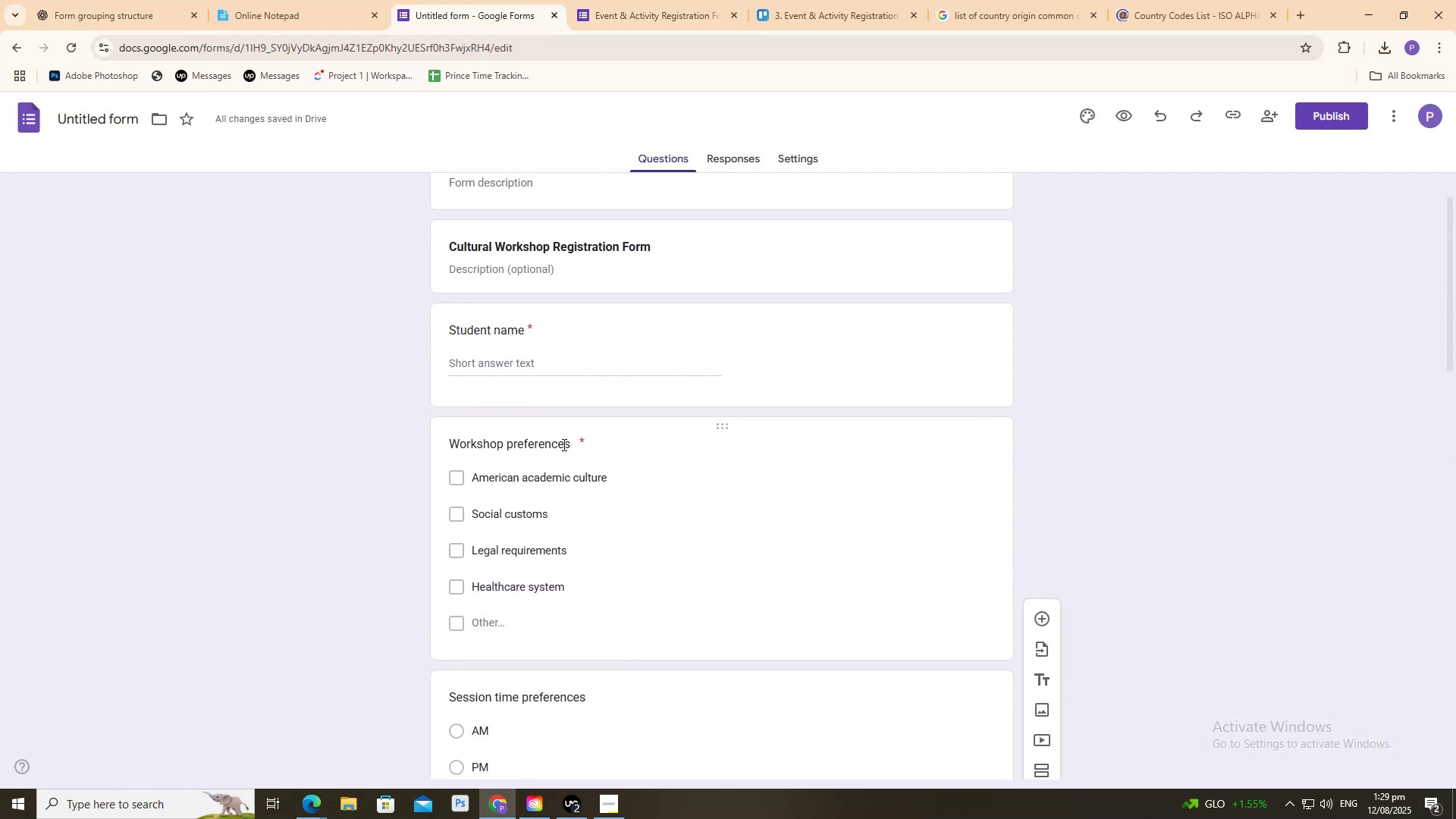 
scroll: coordinate [527, 343], scroll_direction: down, amount: 12.0
 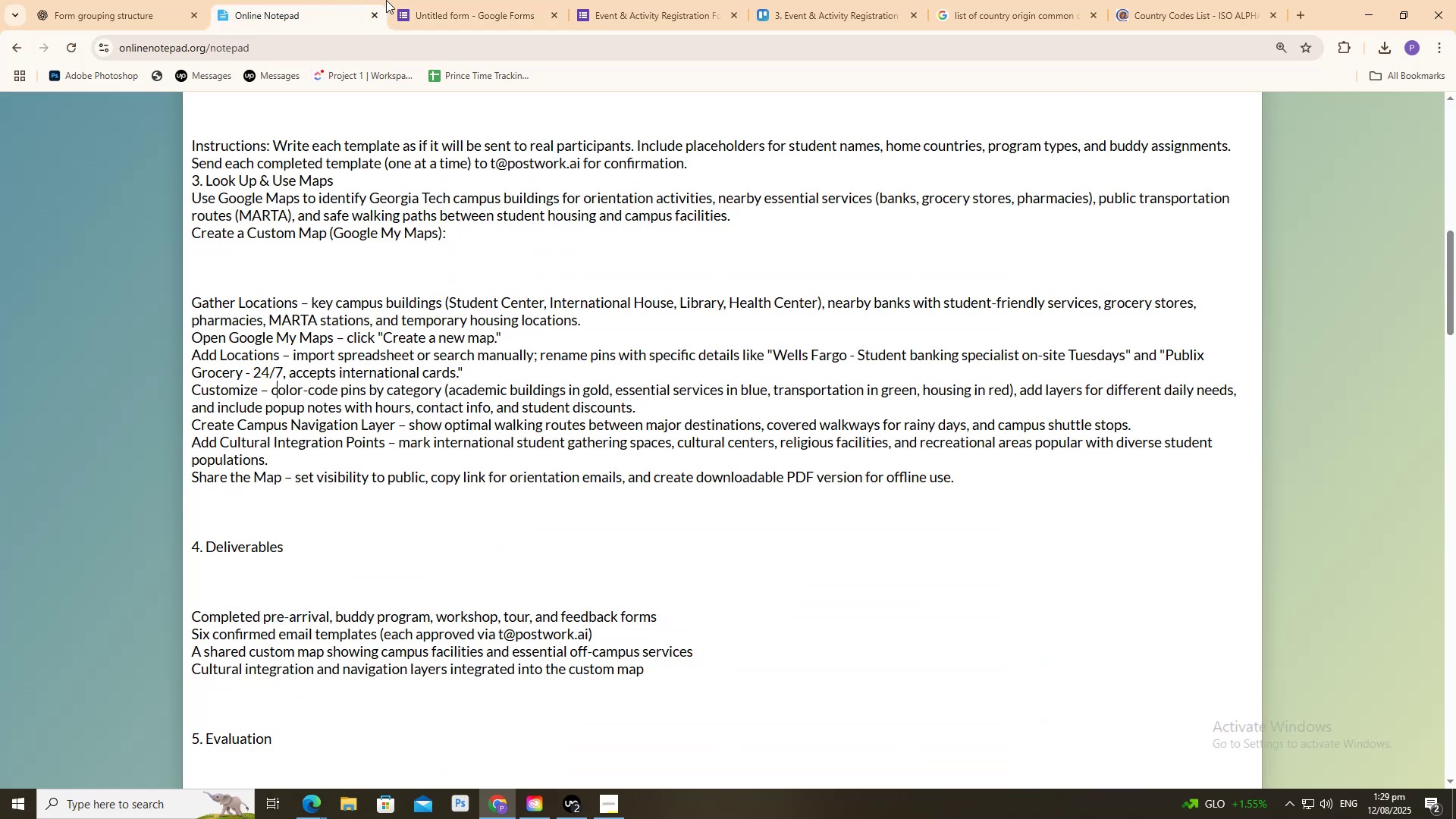 
left_click([421, 0])
 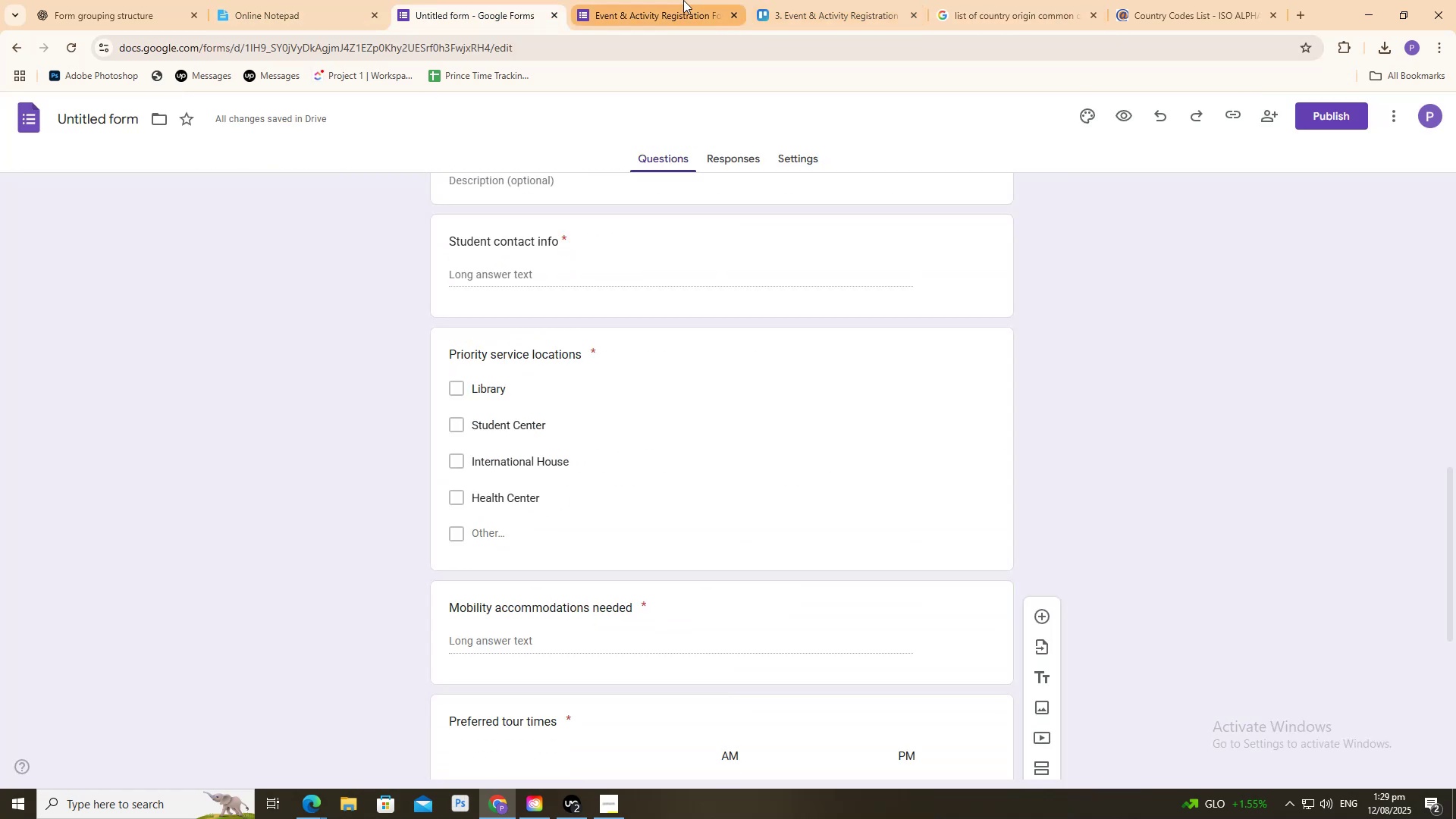 
scroll: coordinate [667, 398], scroll_direction: down, amount: 7.0
 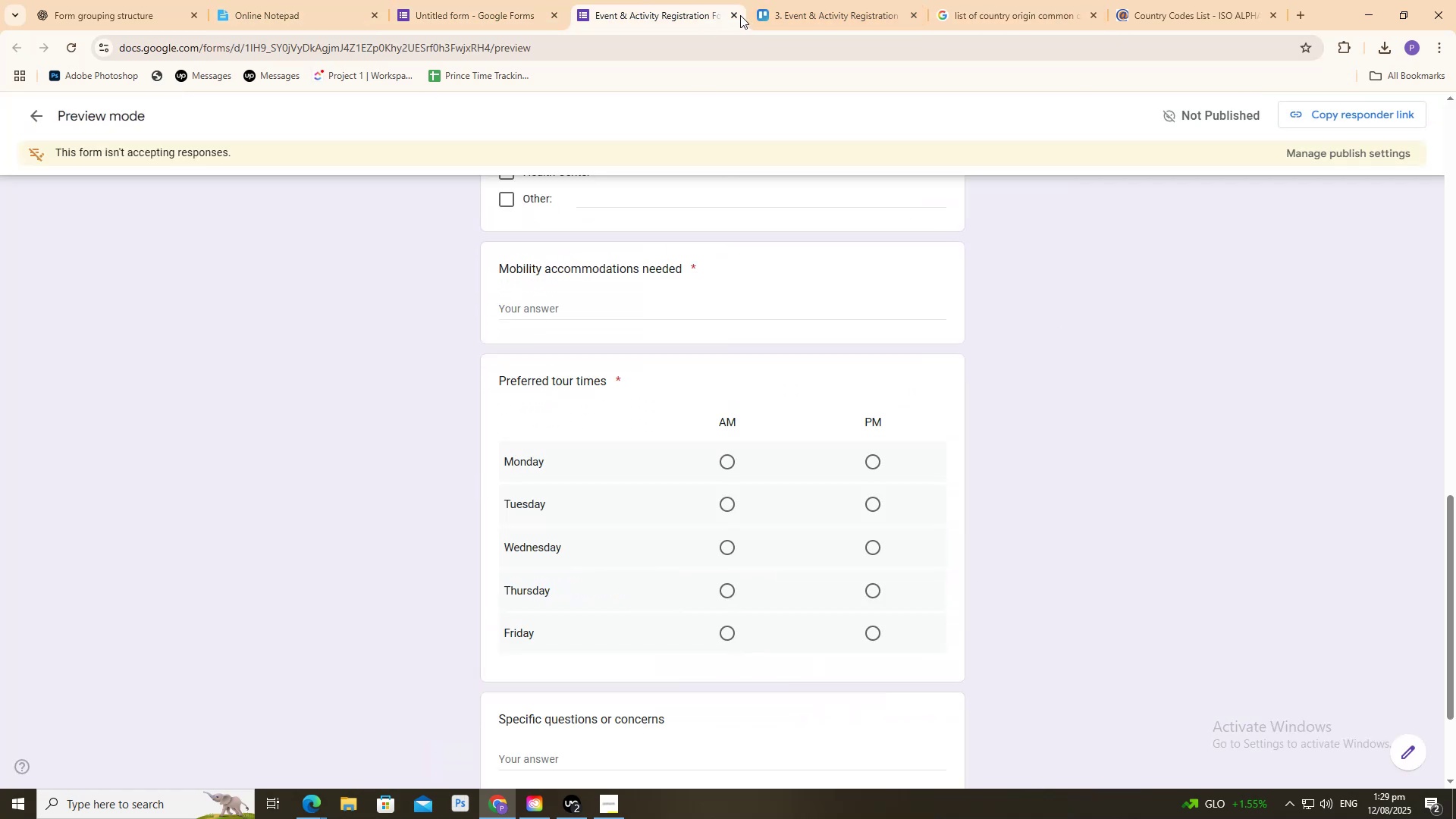 
left_click([733, 16])
 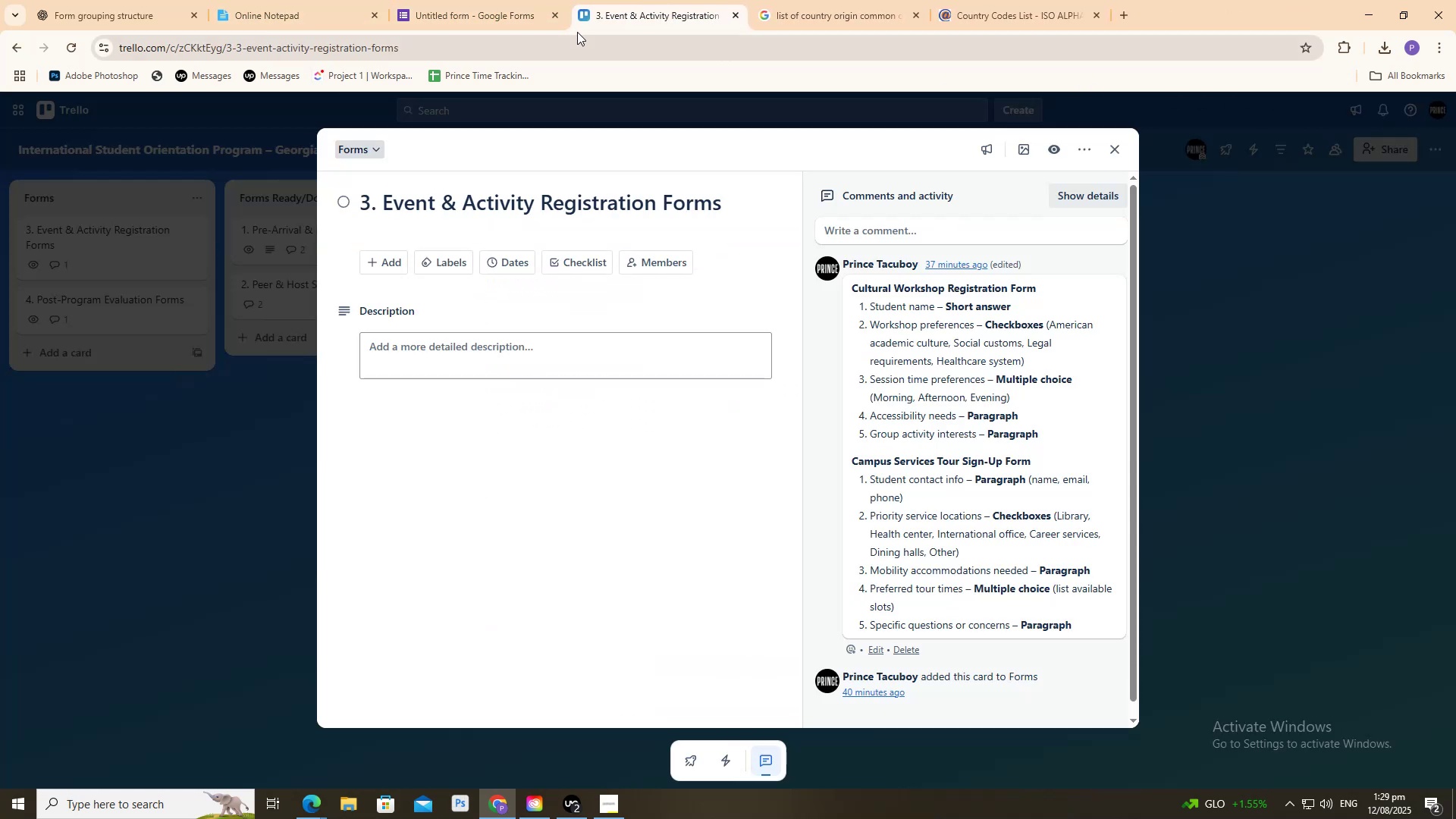 
left_click([543, 0])
 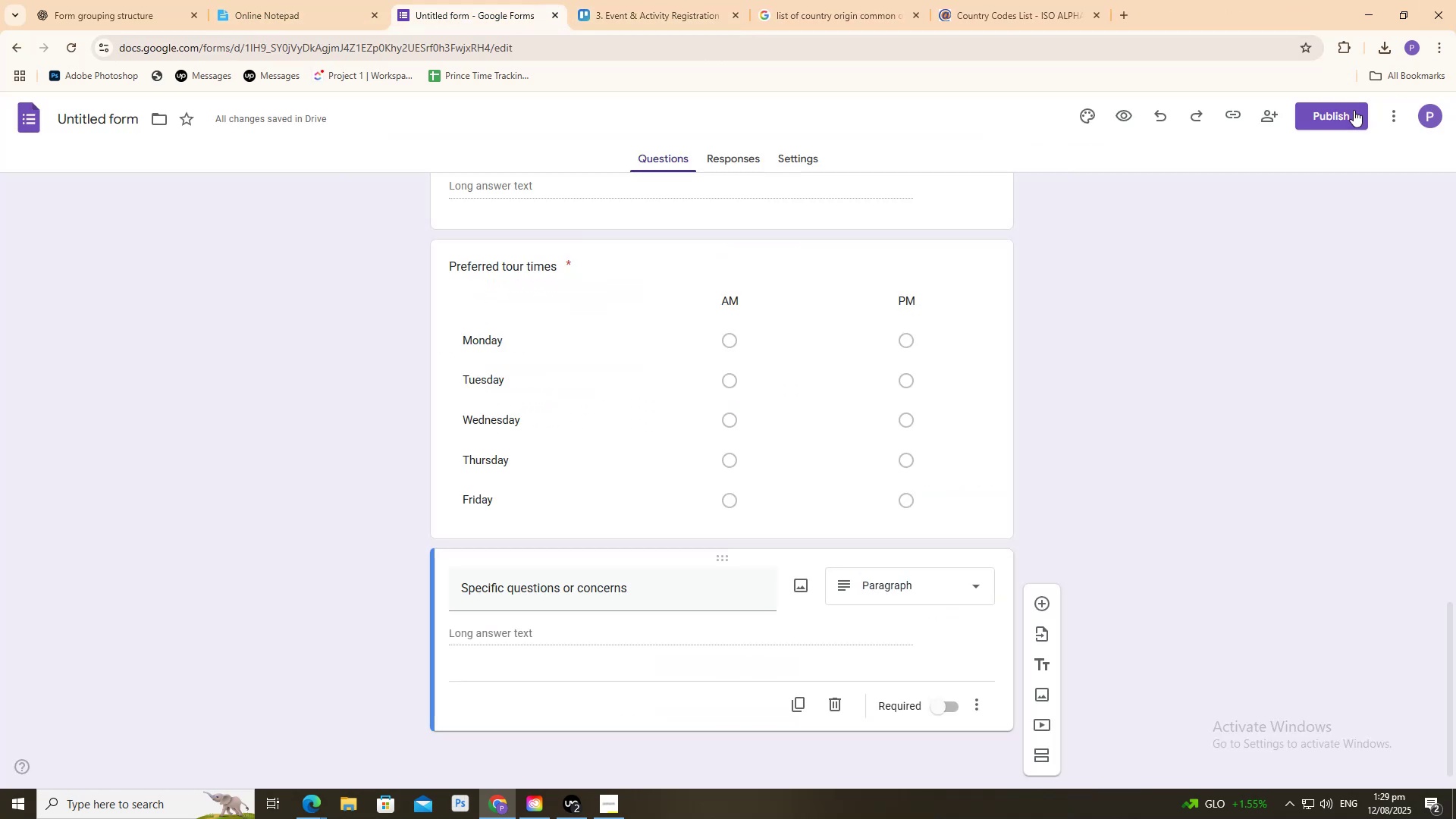 
left_click([1345, 115])
 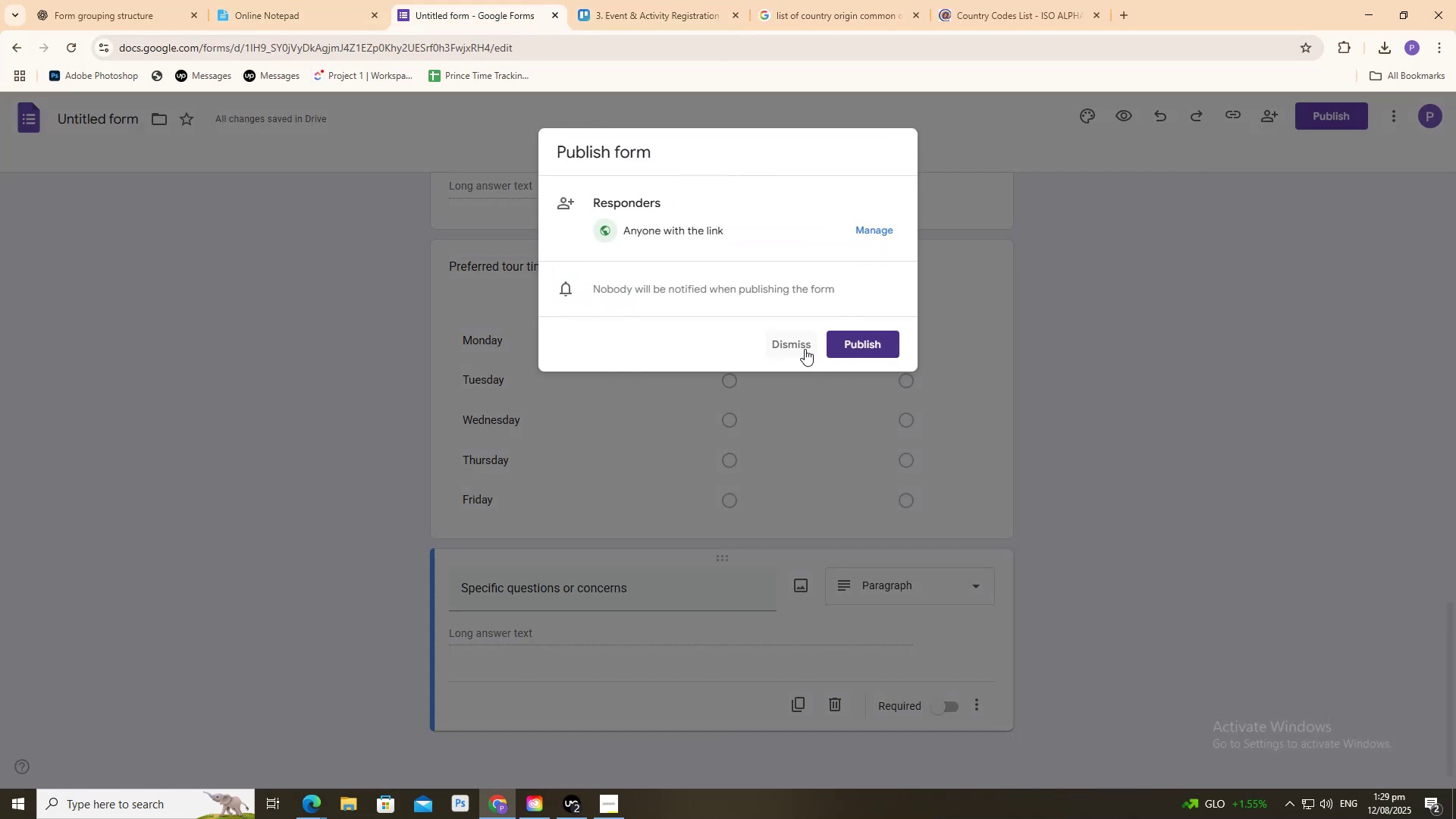 
left_click([861, 338])
 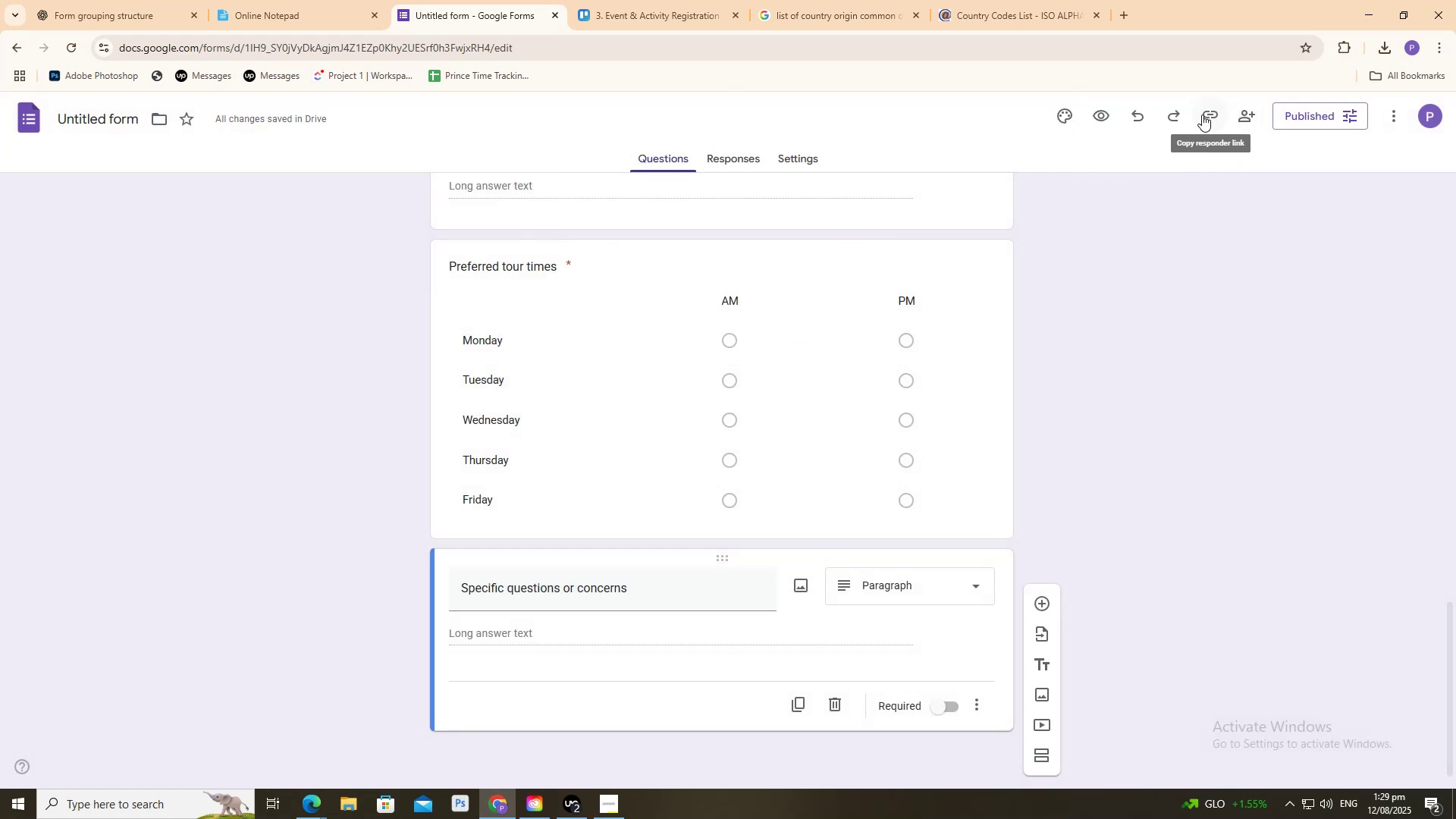 
key(Control+Shift+N)
 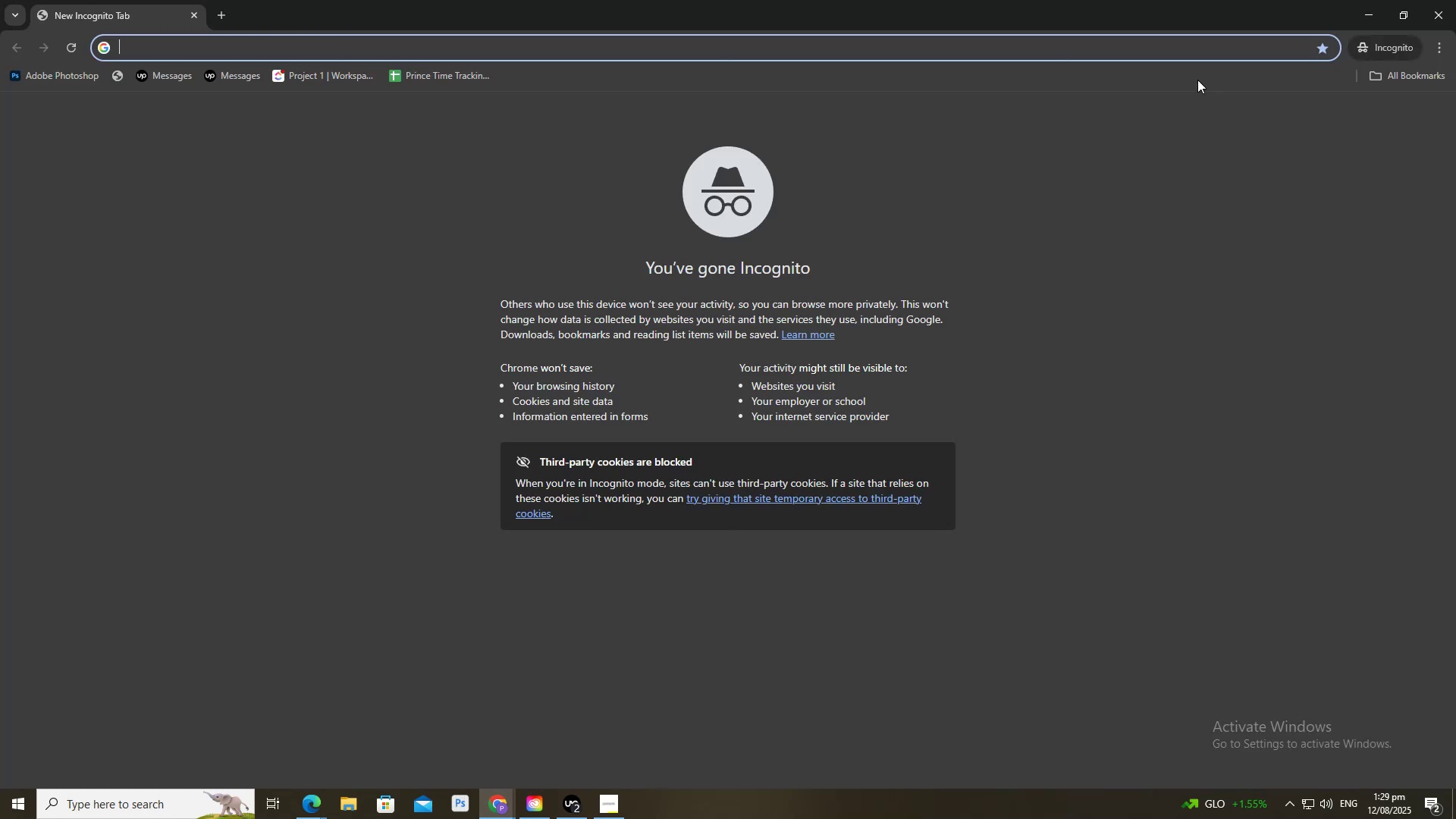 
key(Control+ControlLeft)
 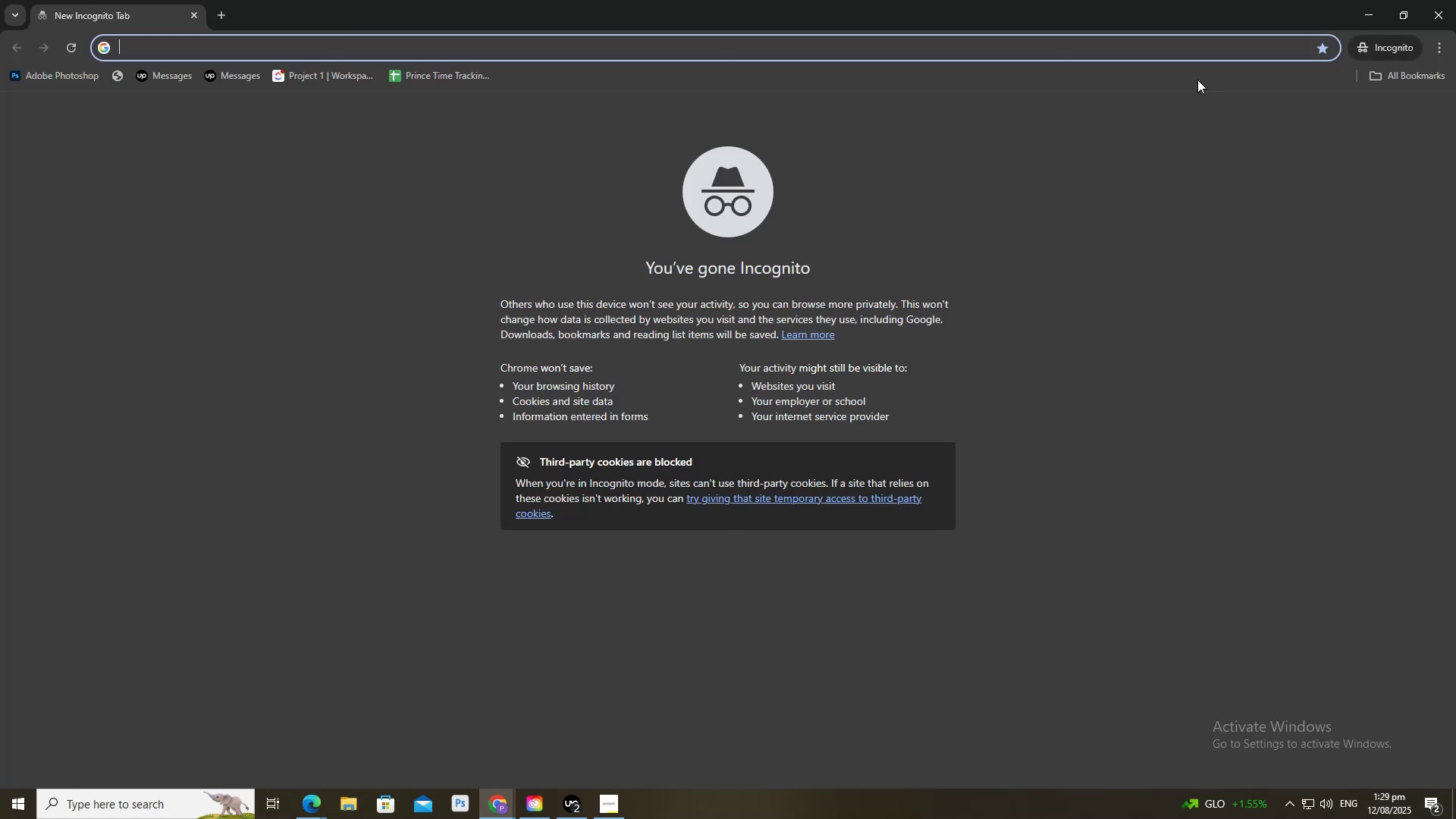 
key(Control+V)
 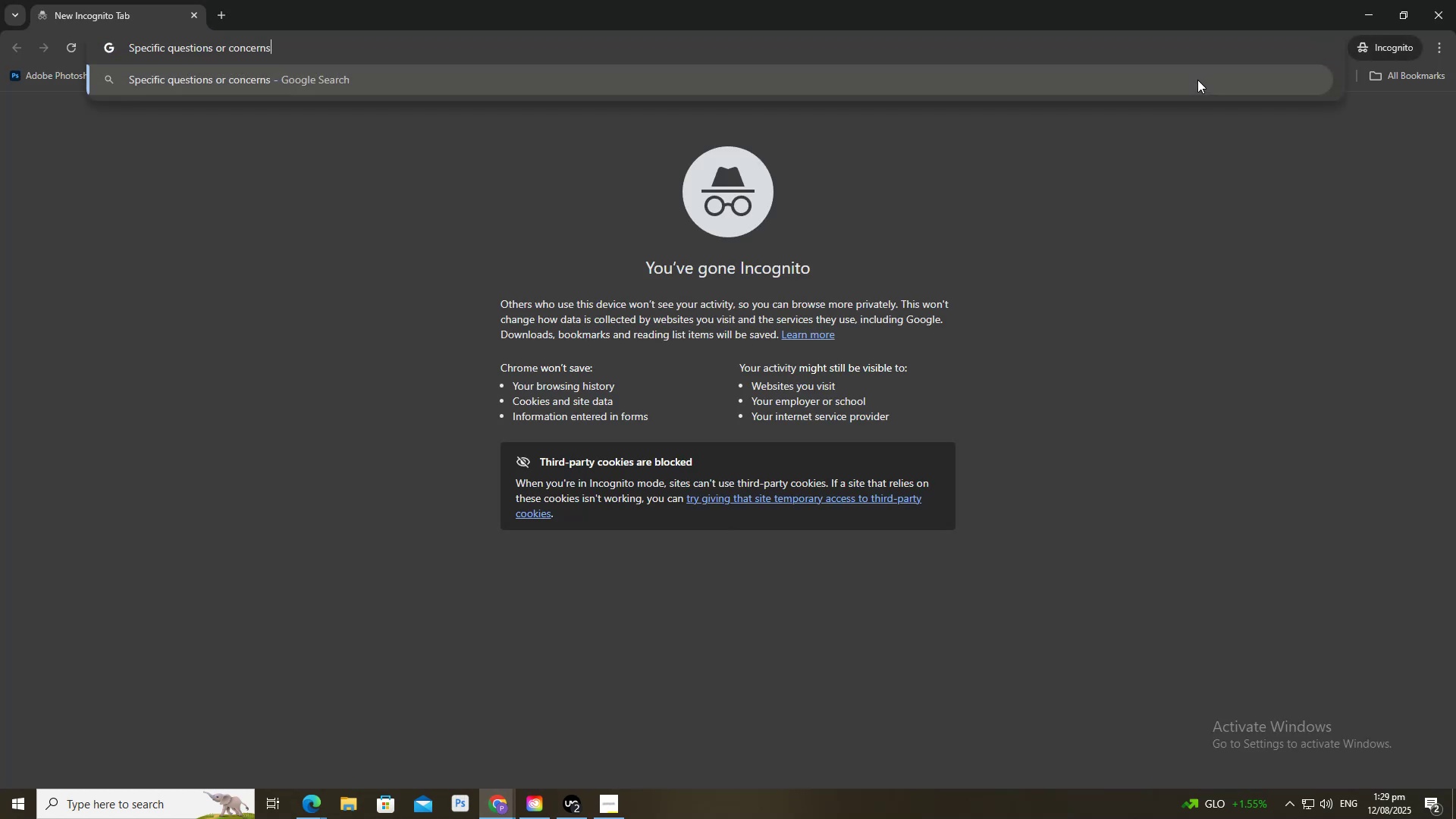 
key(Enter)
 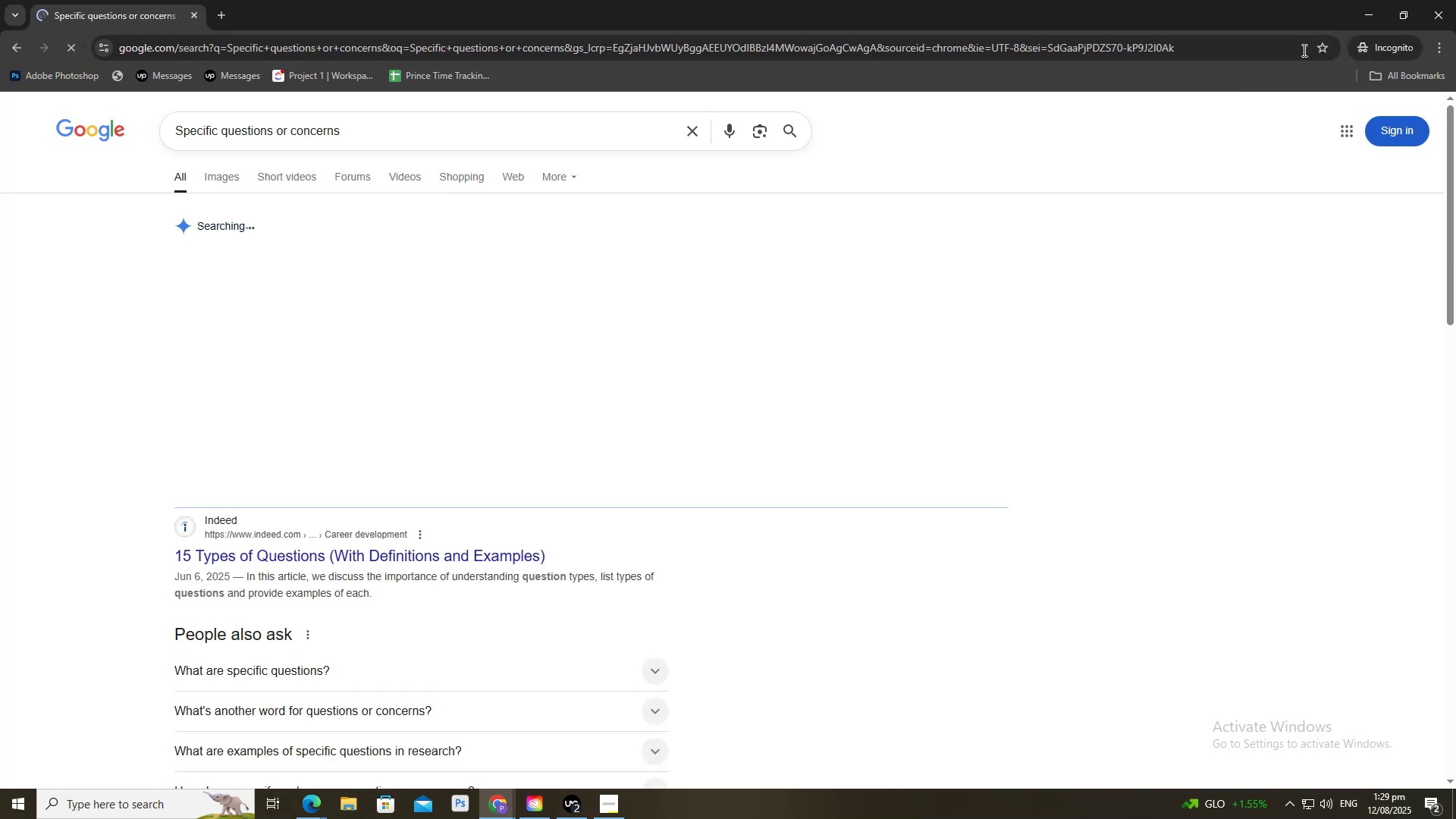 
left_click([1455, 0])
 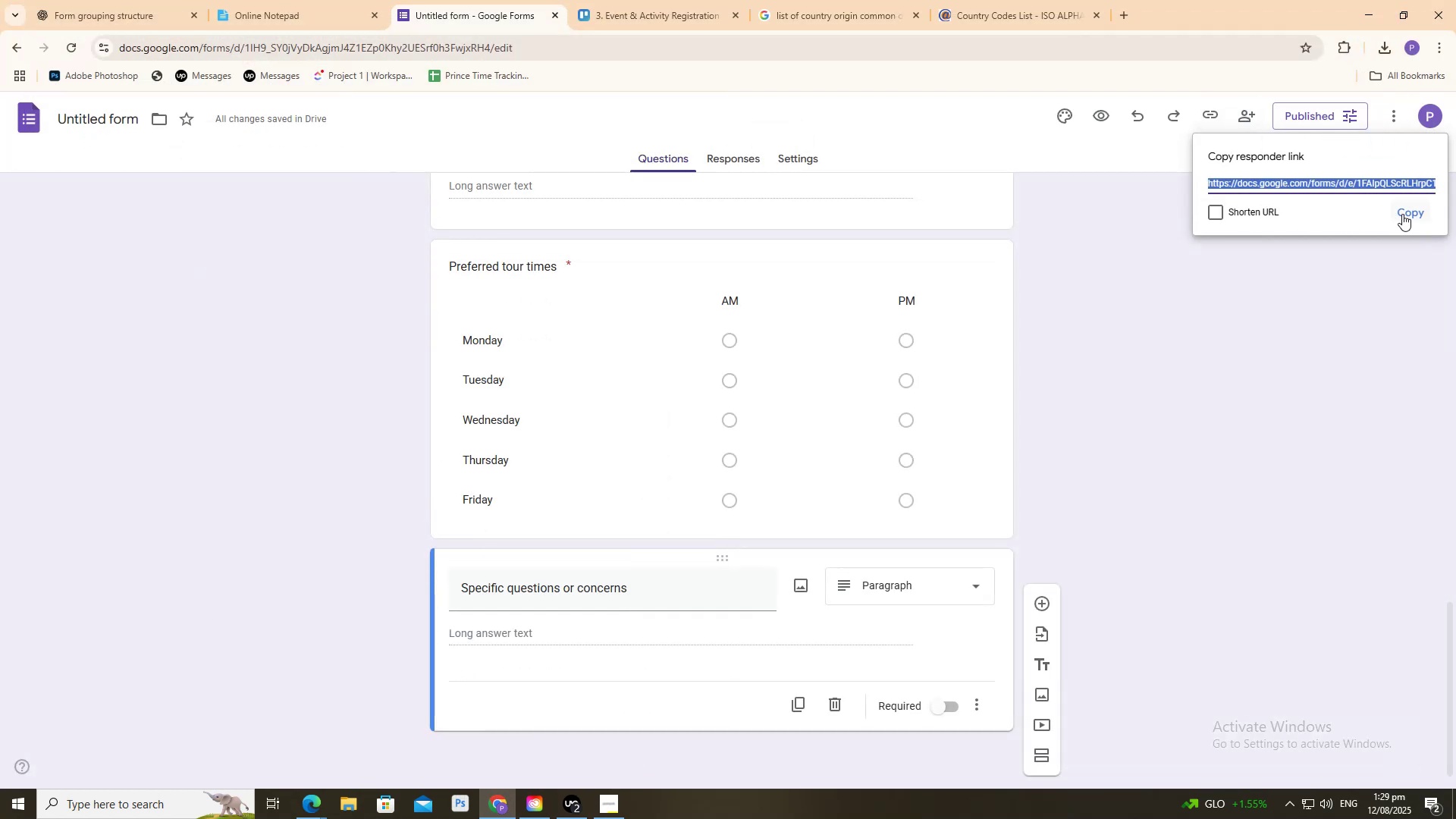 
left_click_drag(start_coordinate=[1278, 364], to_coordinate=[1276, 359])
 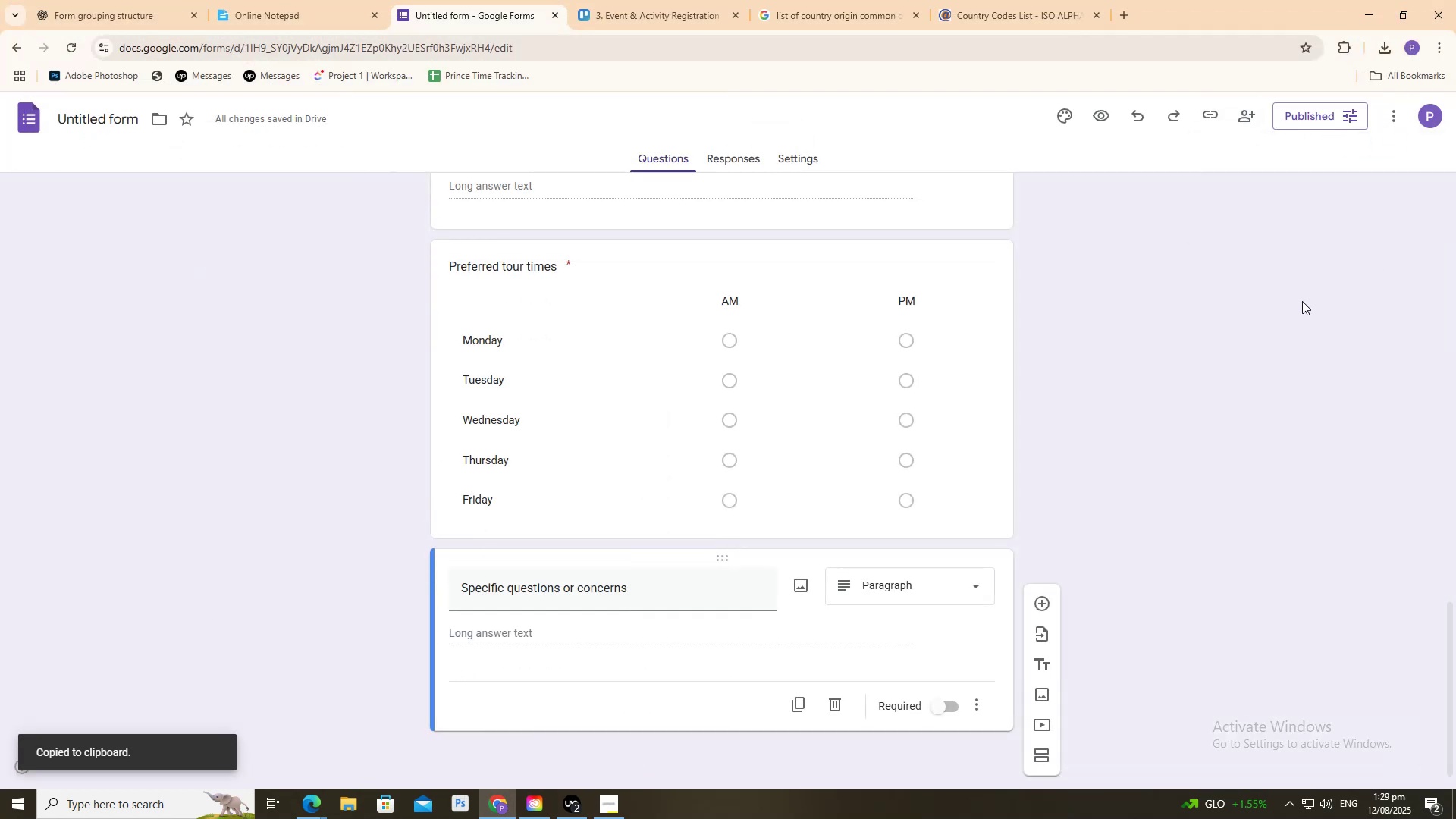 
key(Control+Shift+ShiftLeft)
 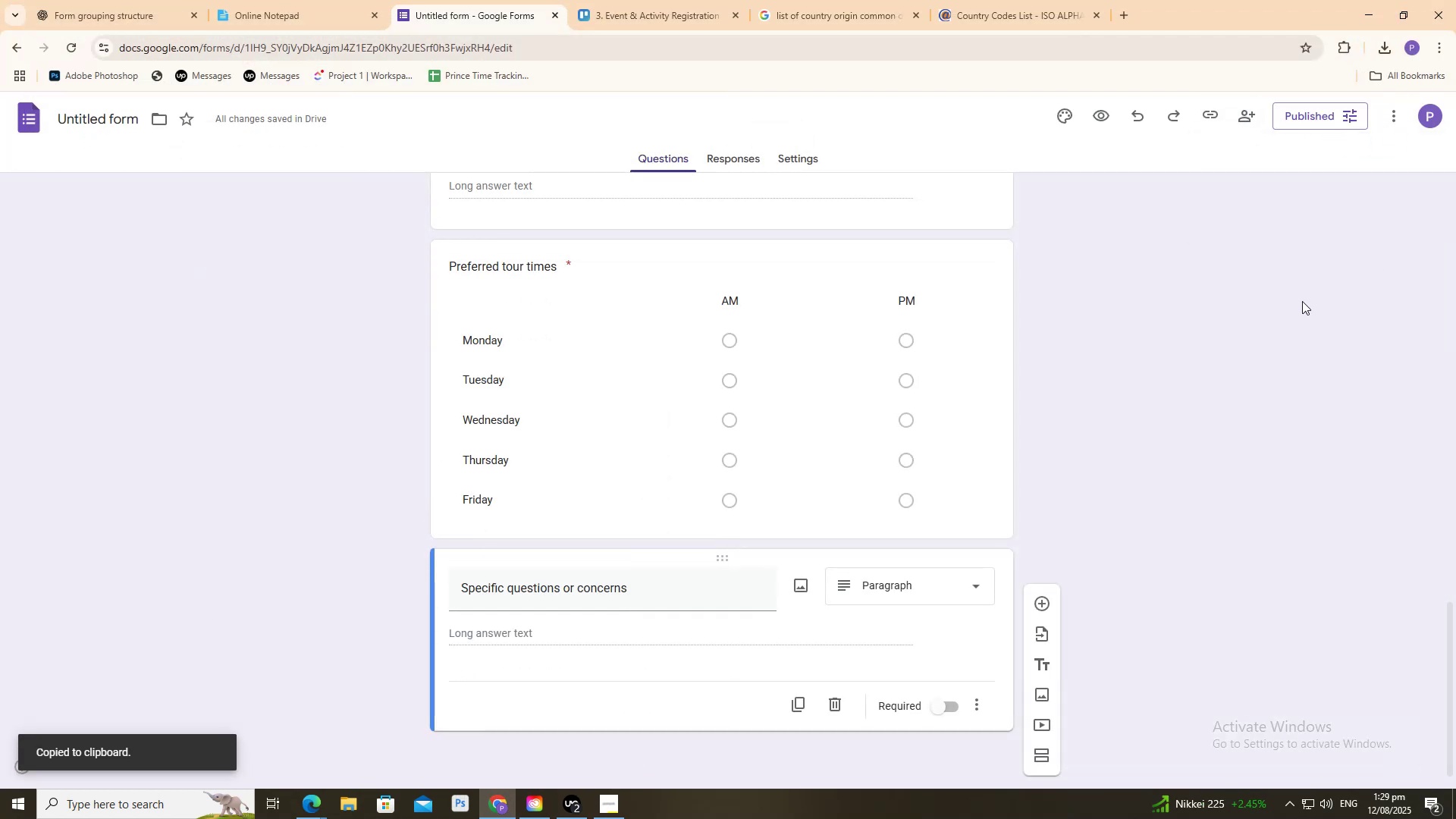 
key(Control+Shift+N)
 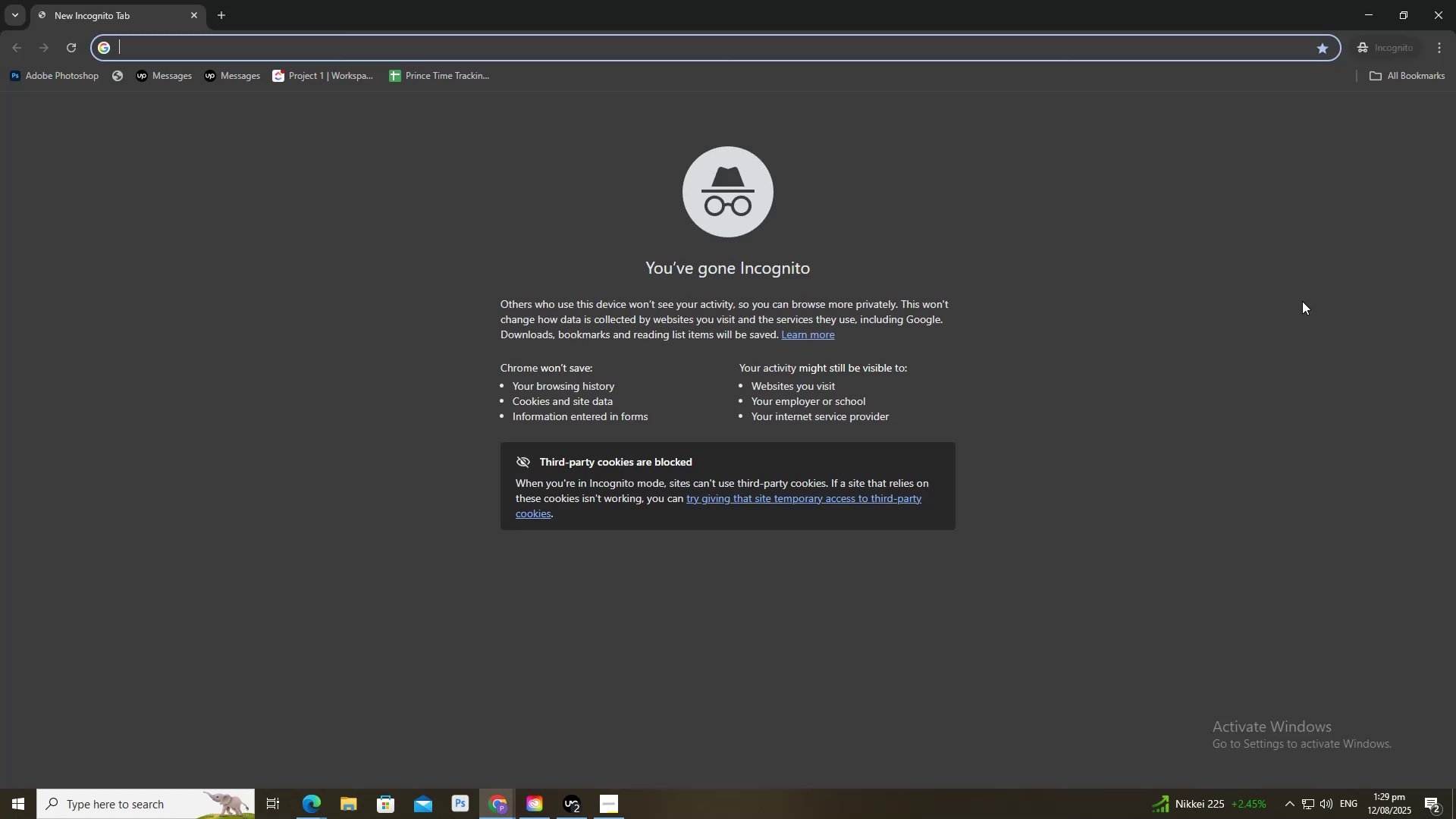 
key(Control+ControlLeft)
 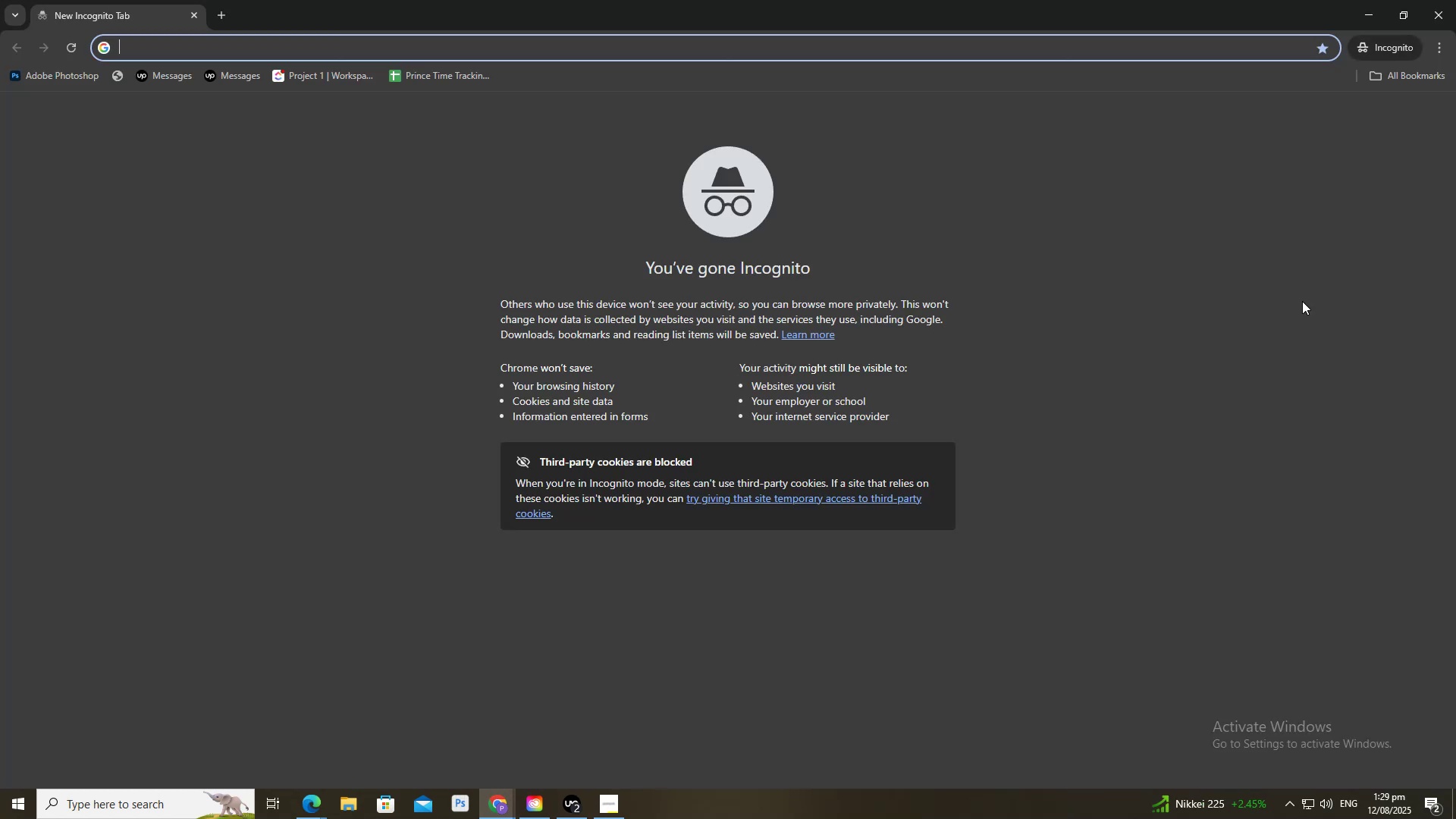 
key(Control+V)
 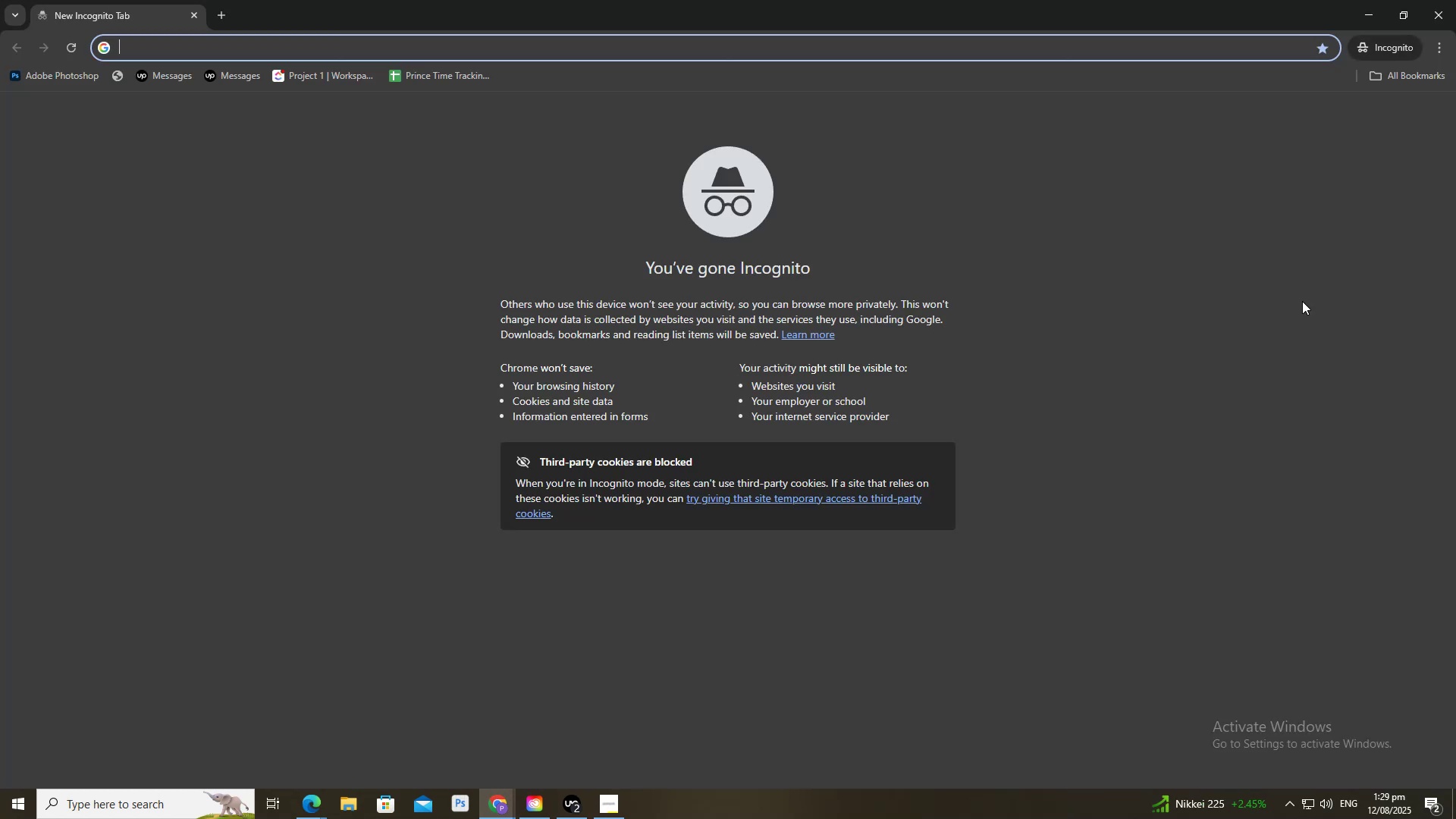 
key(Control+Enter)
 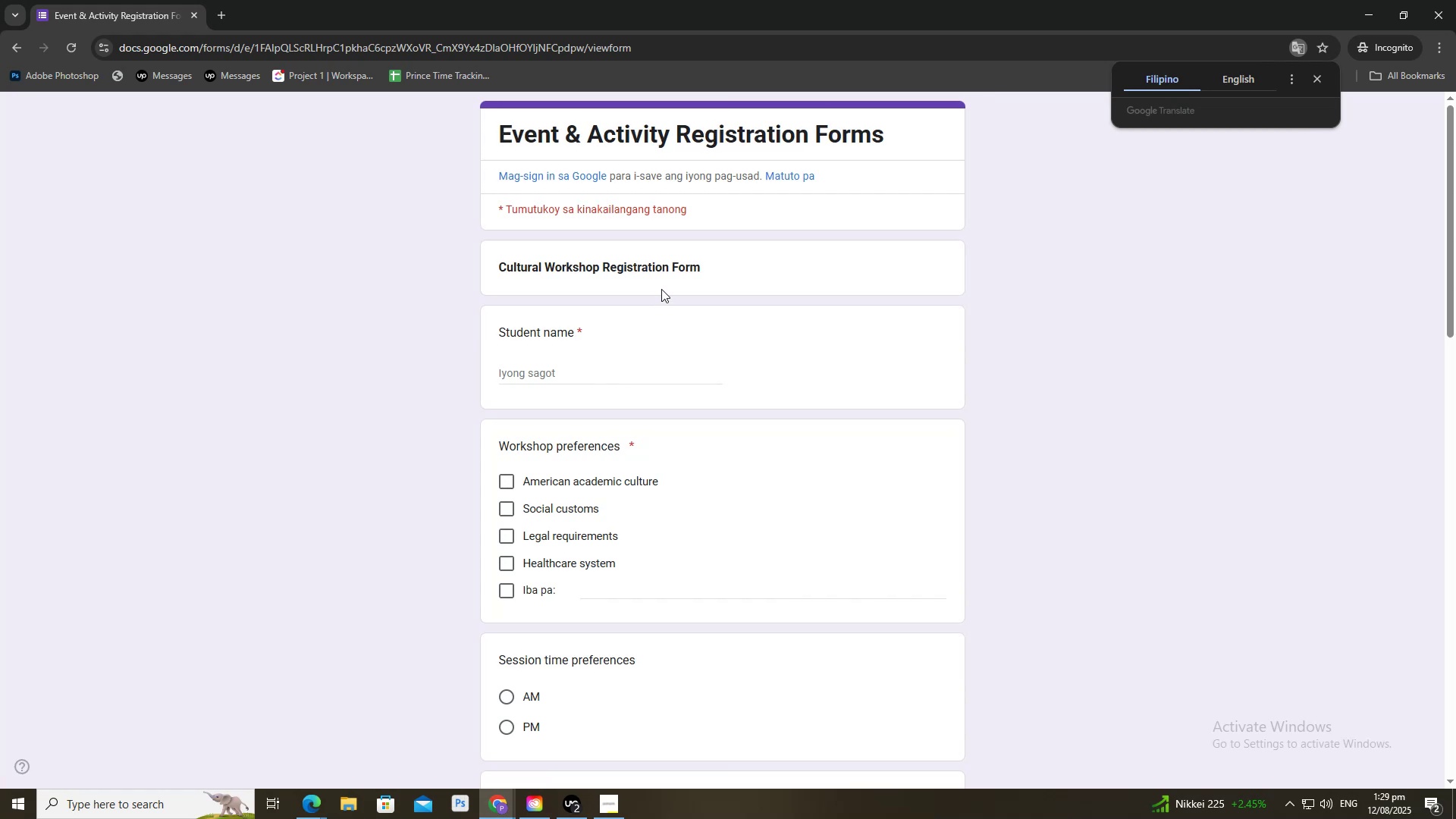 
scroll: coordinate [553, 322], scroll_direction: down, amount: 16.0
 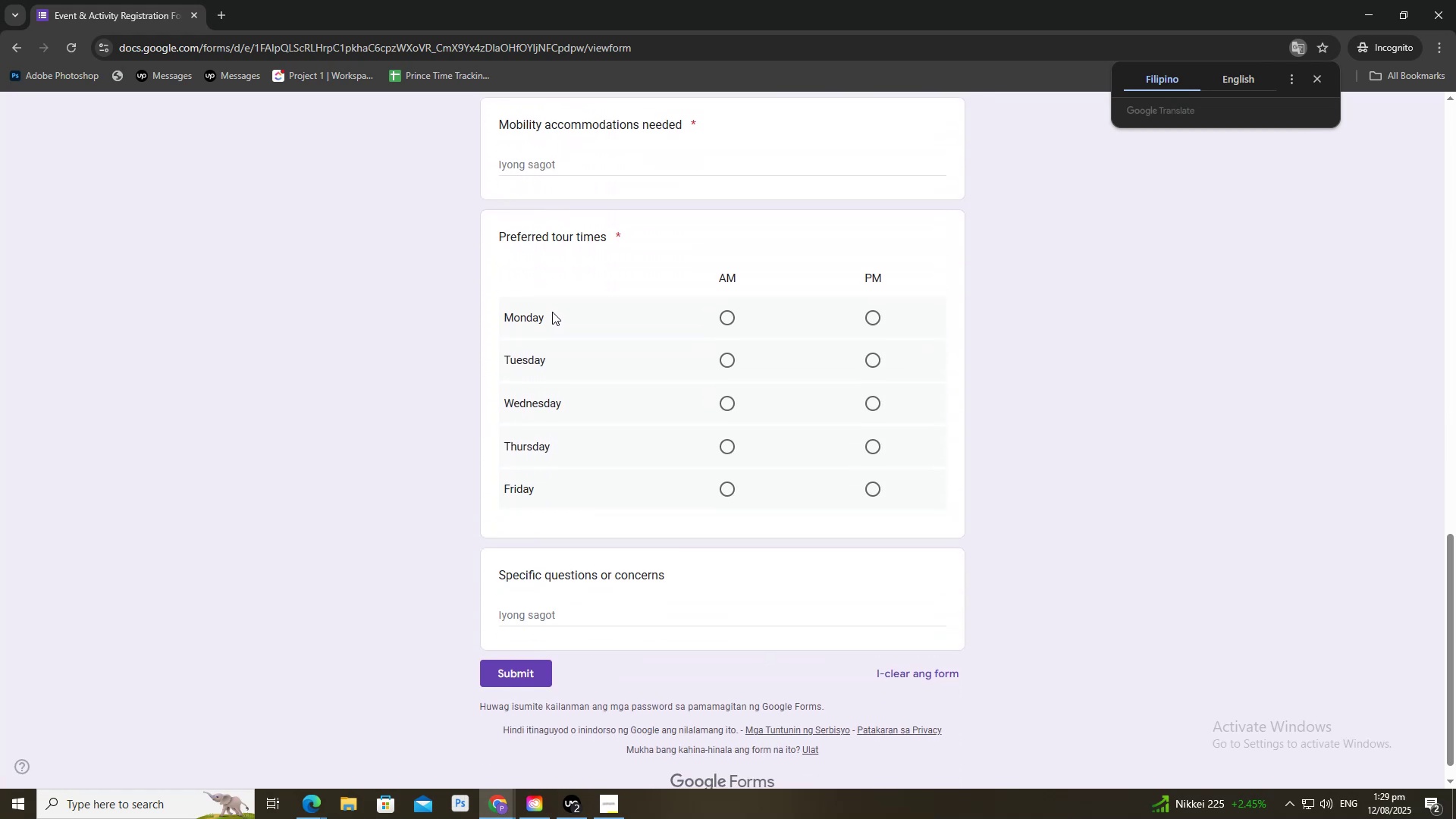 
key(Control+ControlLeft)
 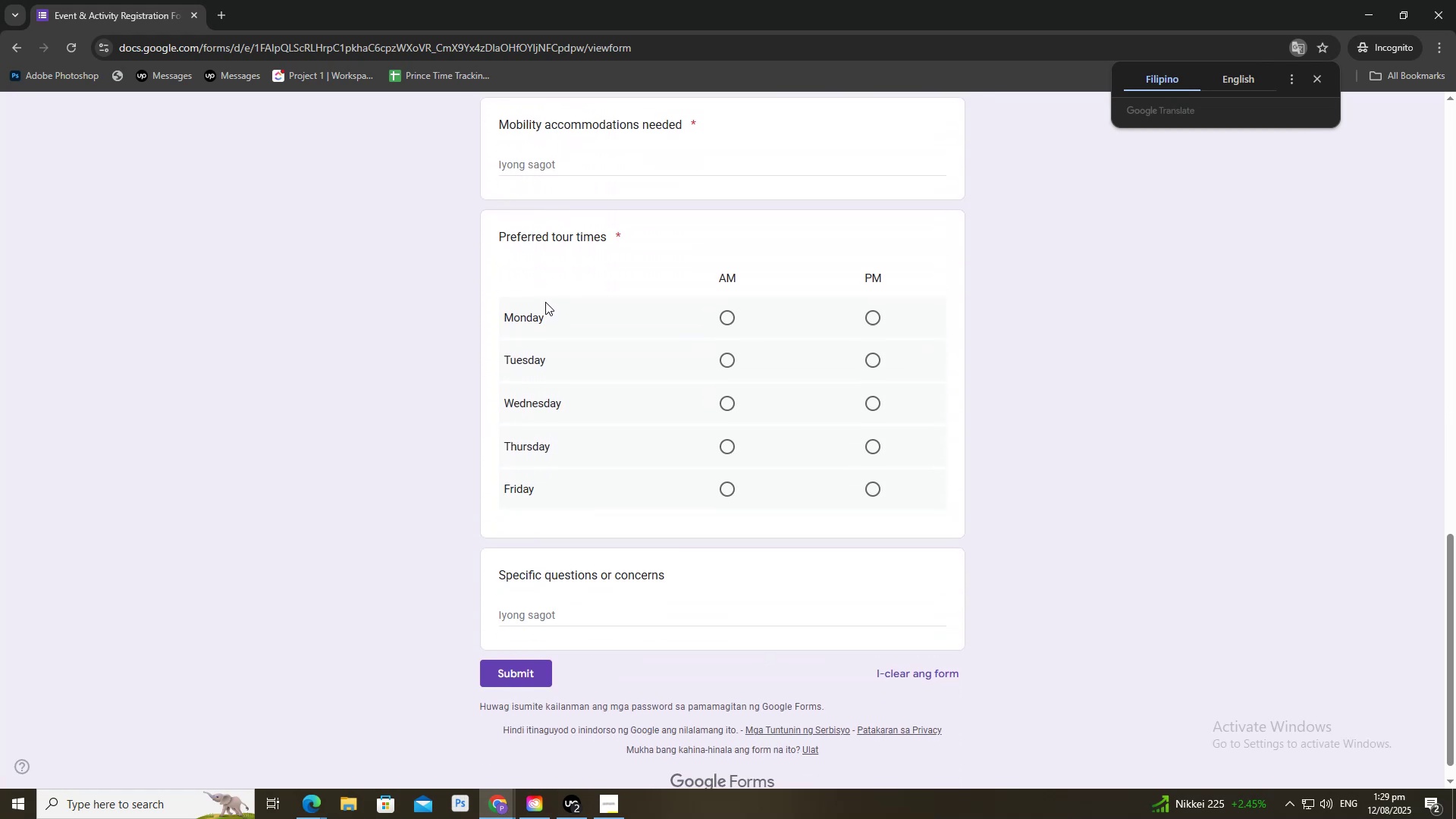 
key(Control+W)
 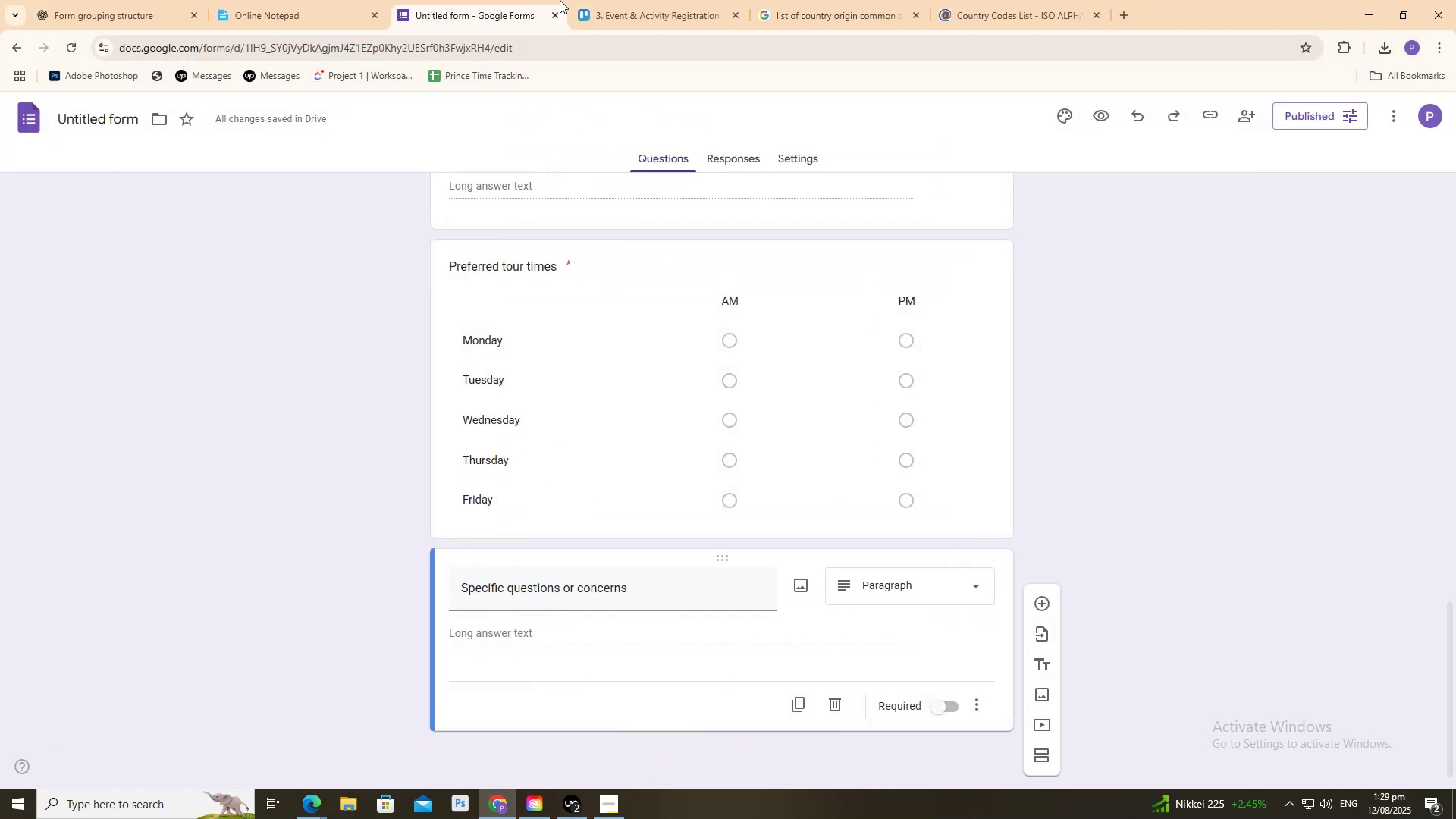 
left_click([584, 0])
 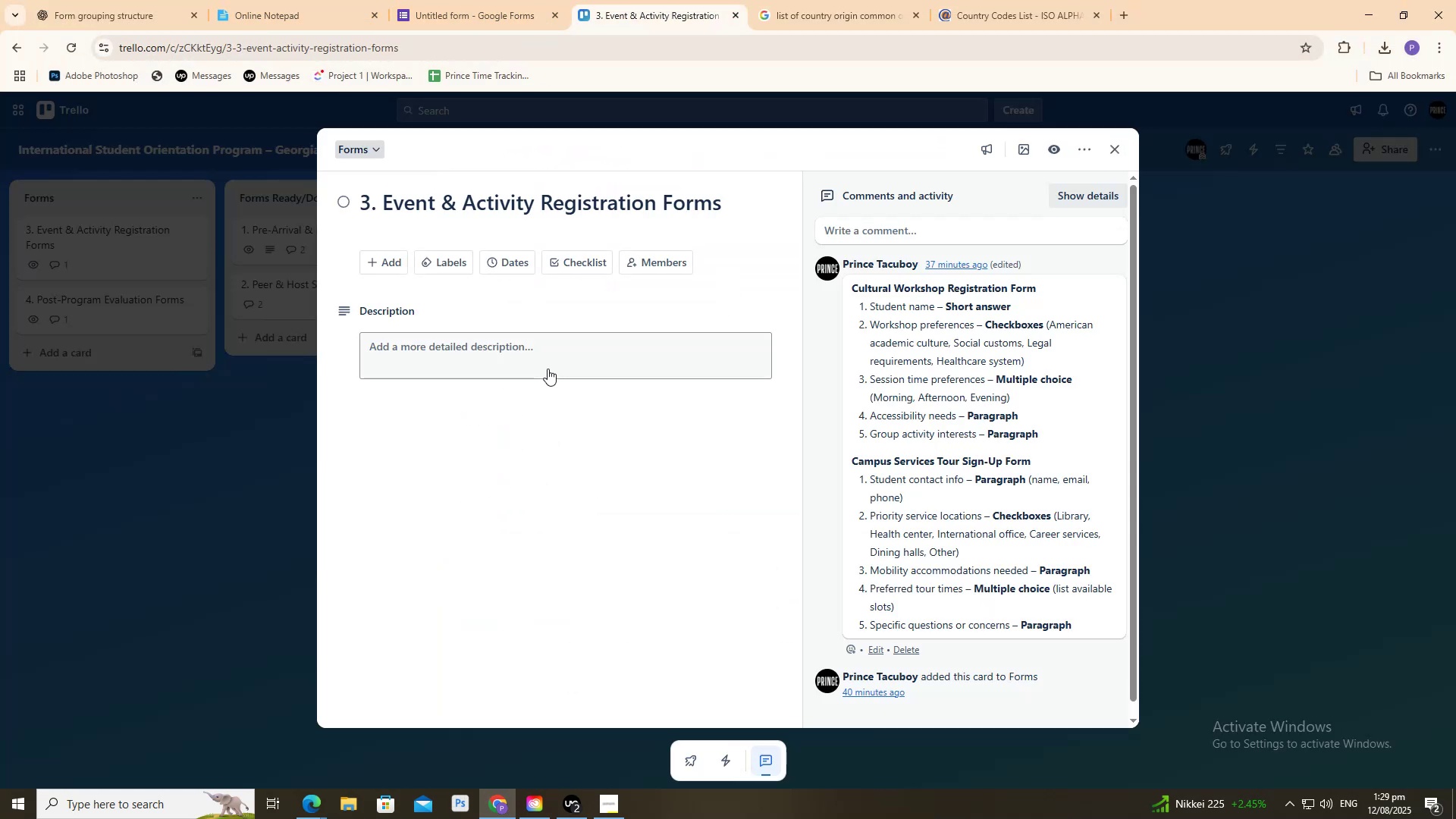 
left_click([541, 362])
 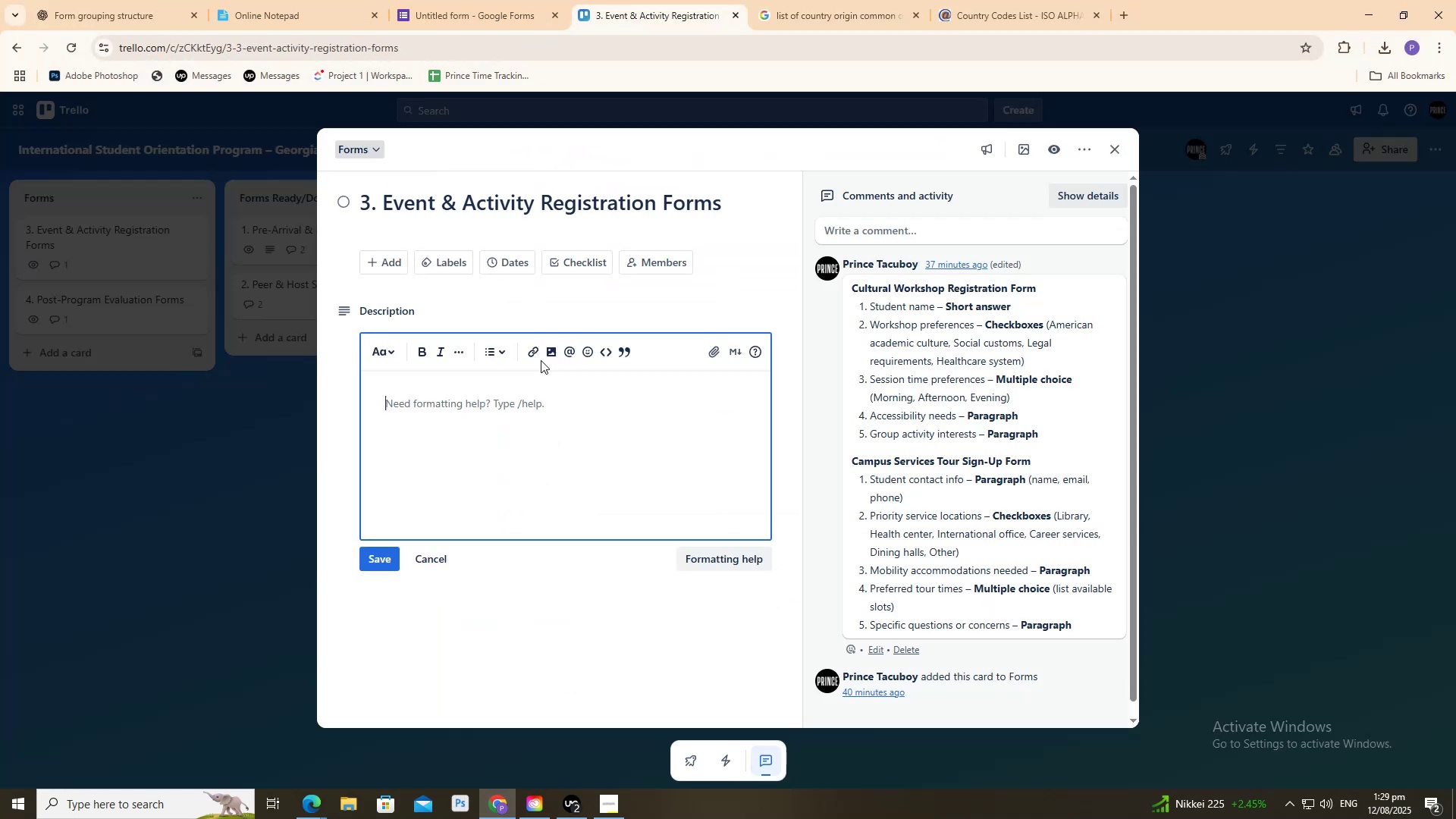 
key(Control+ControlLeft)
 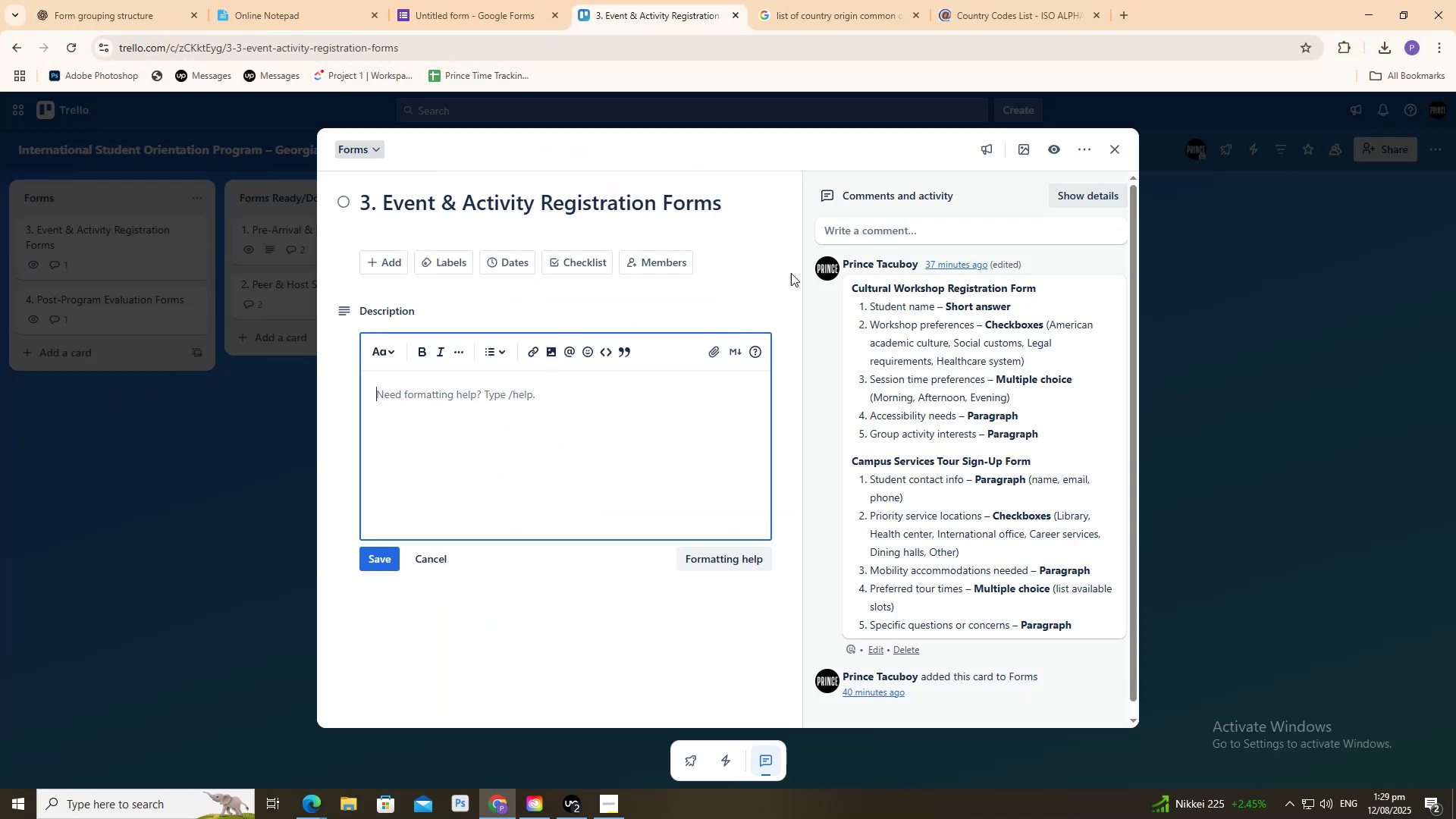 
key(Control+V)
 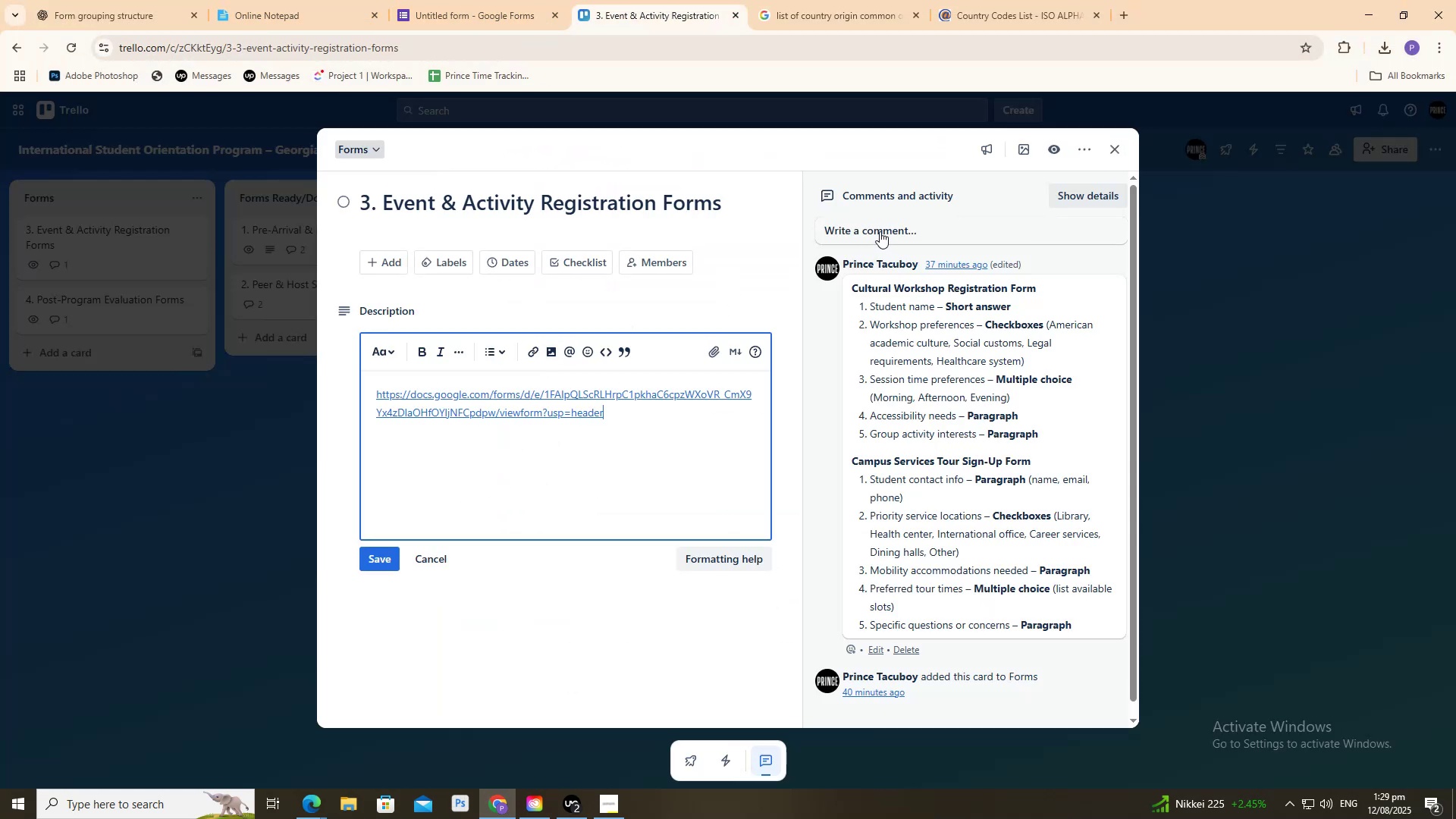 
left_click([880, 231])
 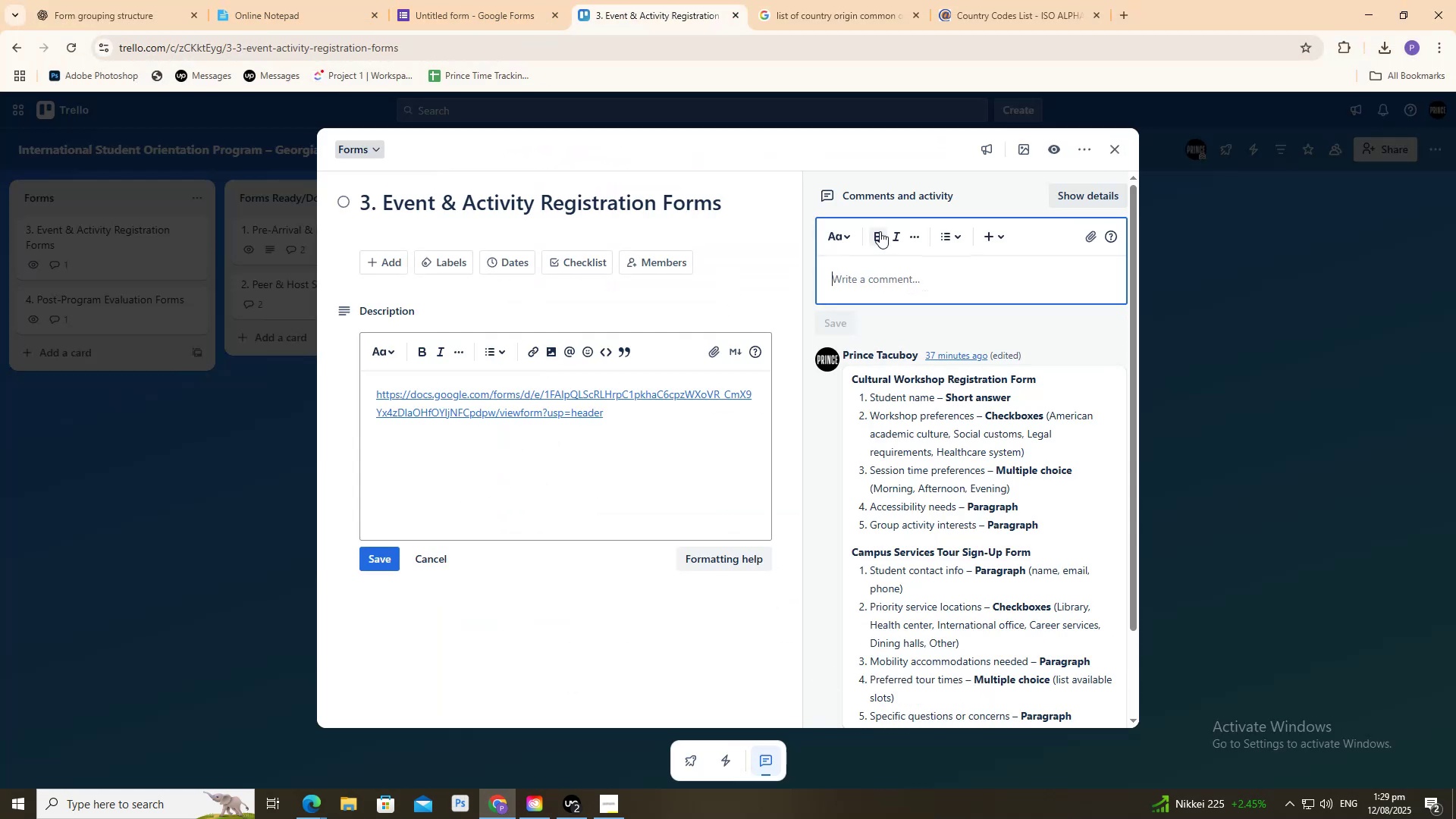 
key(Control+ControlLeft)
 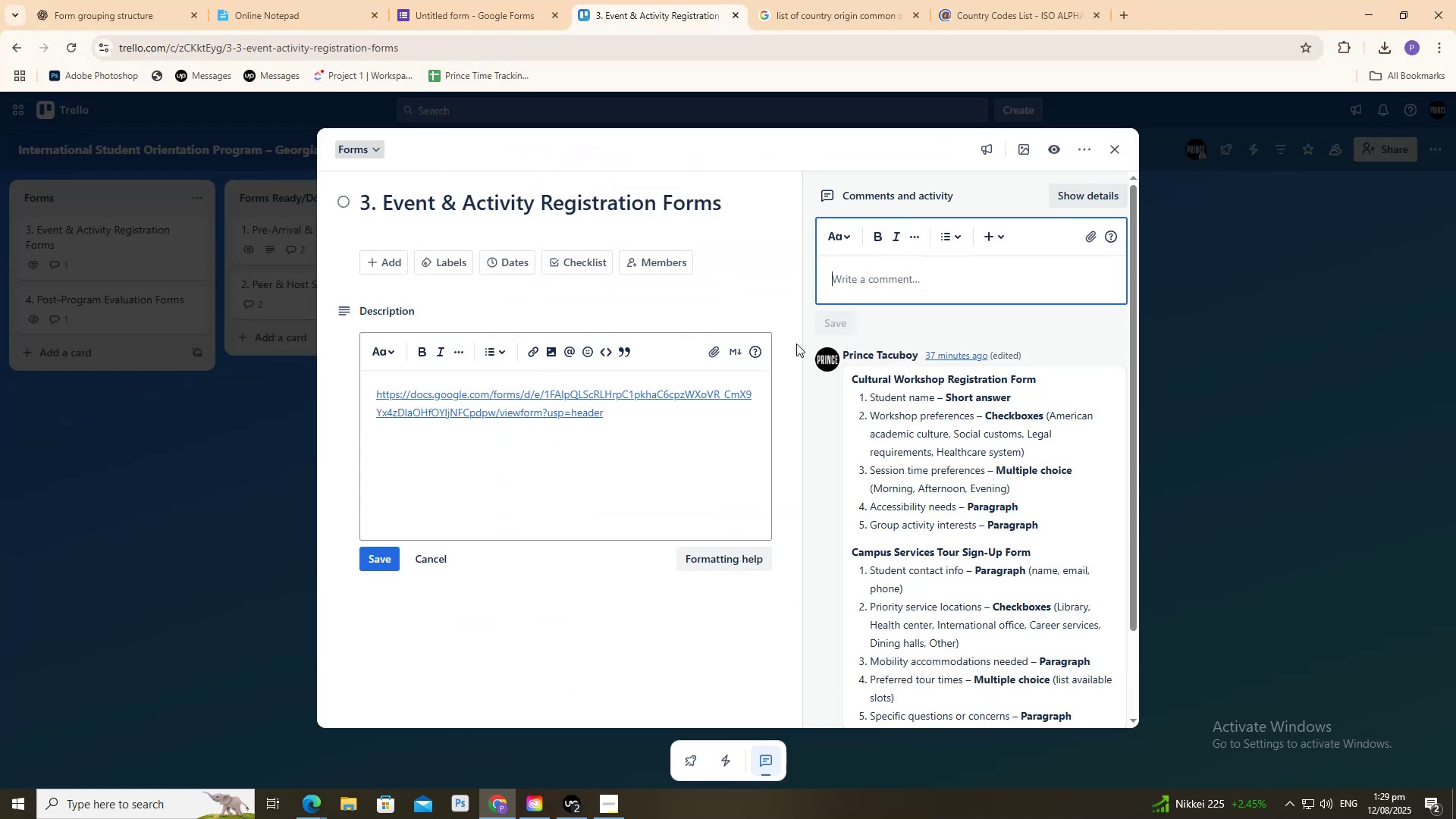 
key(Control+V)
 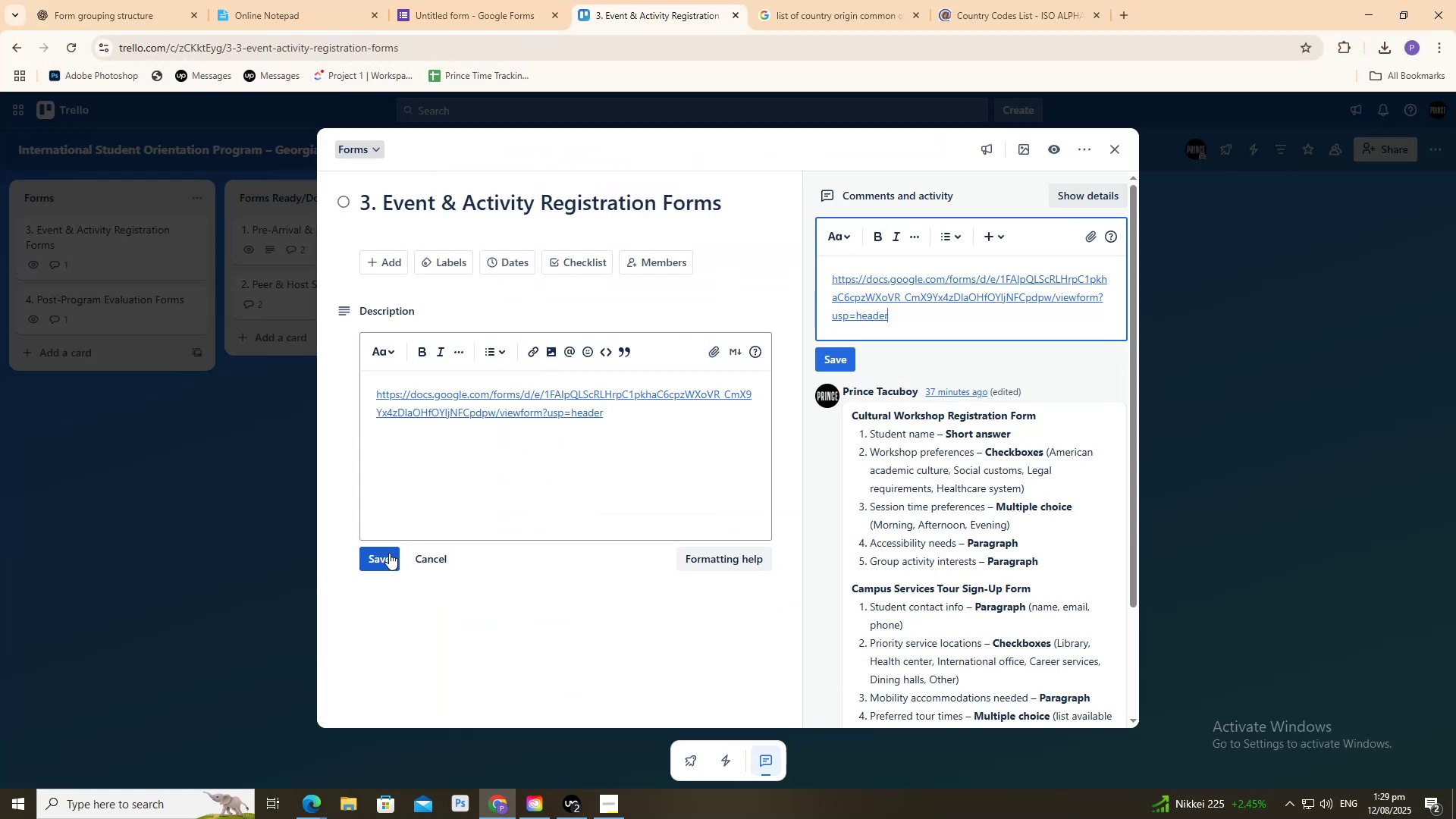 
left_click([383, 553])
 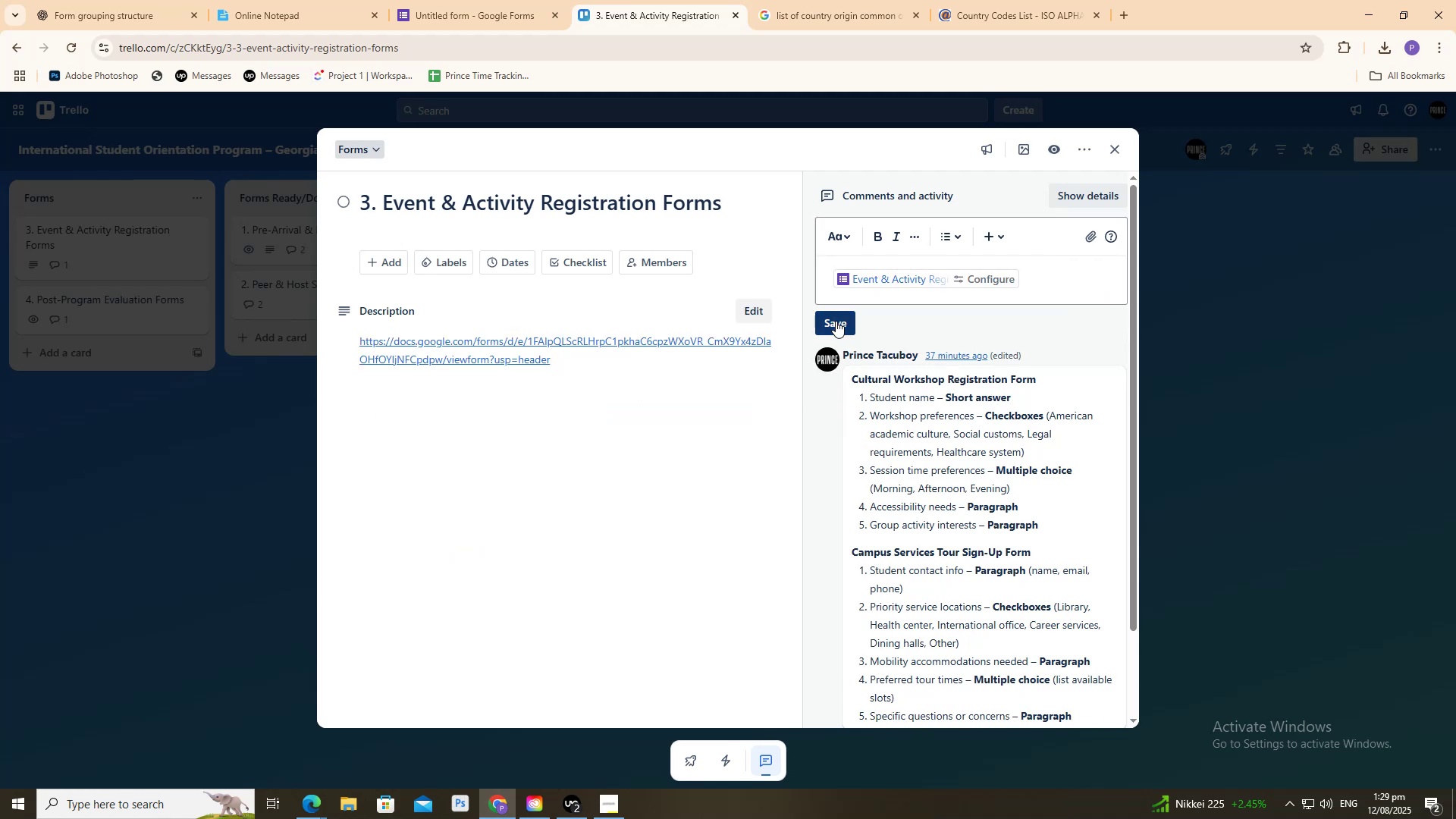 
double_click([202, 494])
 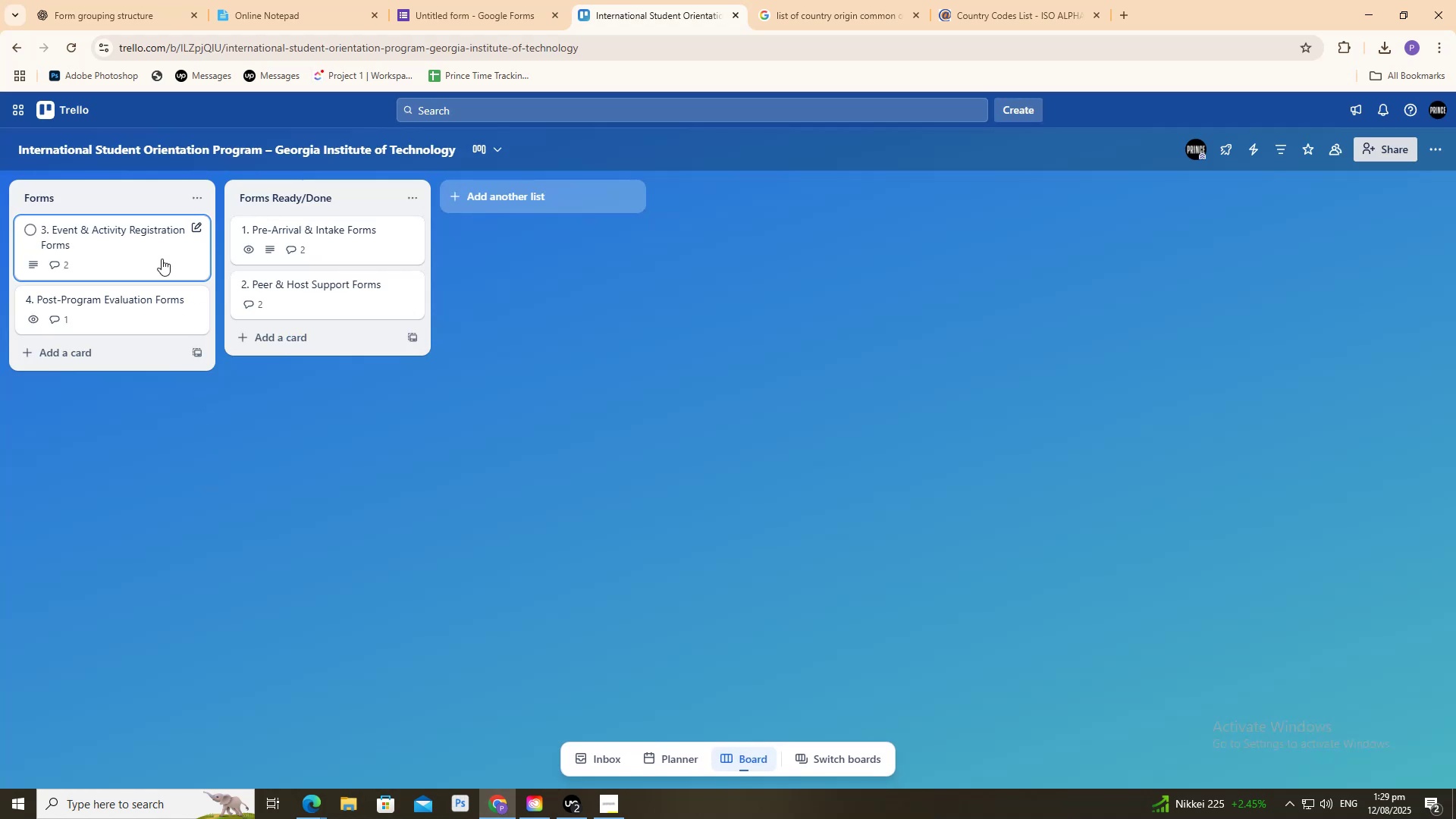 
left_click_drag(start_coordinate=[155, 237], to_coordinate=[350, 388])
 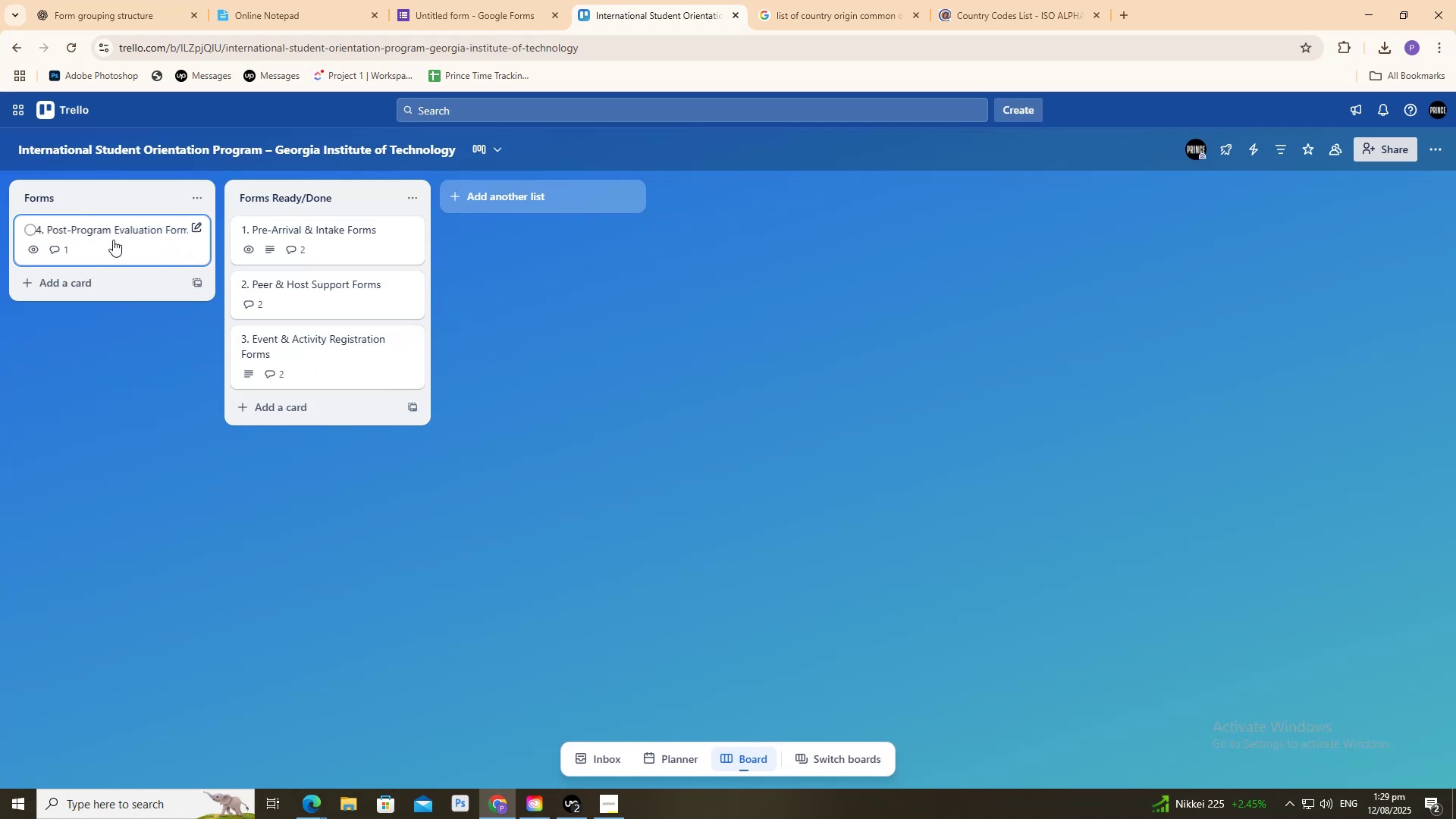 
left_click([113, 240])
 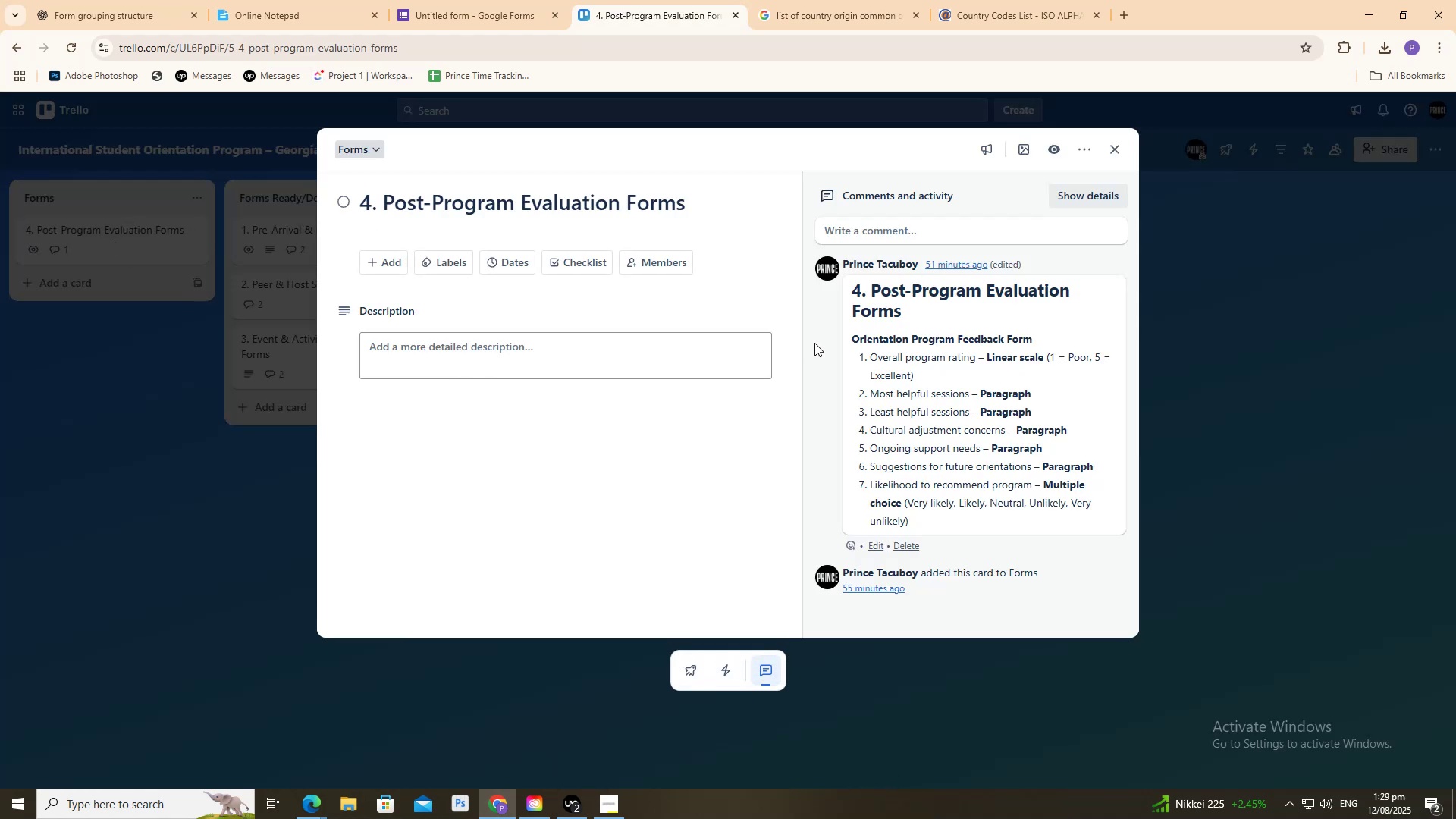 
left_click([890, 300])
 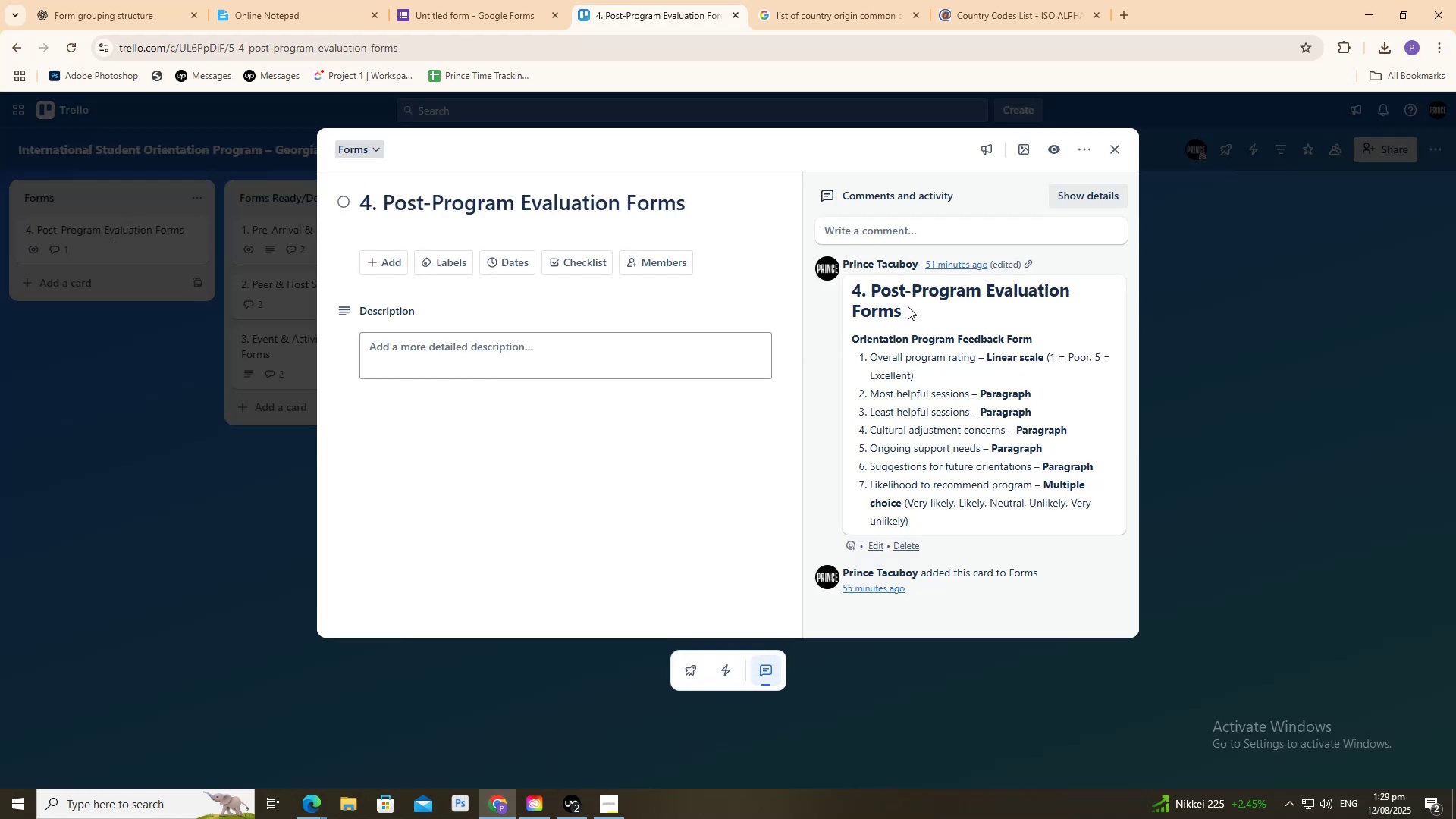 
left_click_drag(start_coordinate=[905, 311], to_coordinate=[853, 296])
 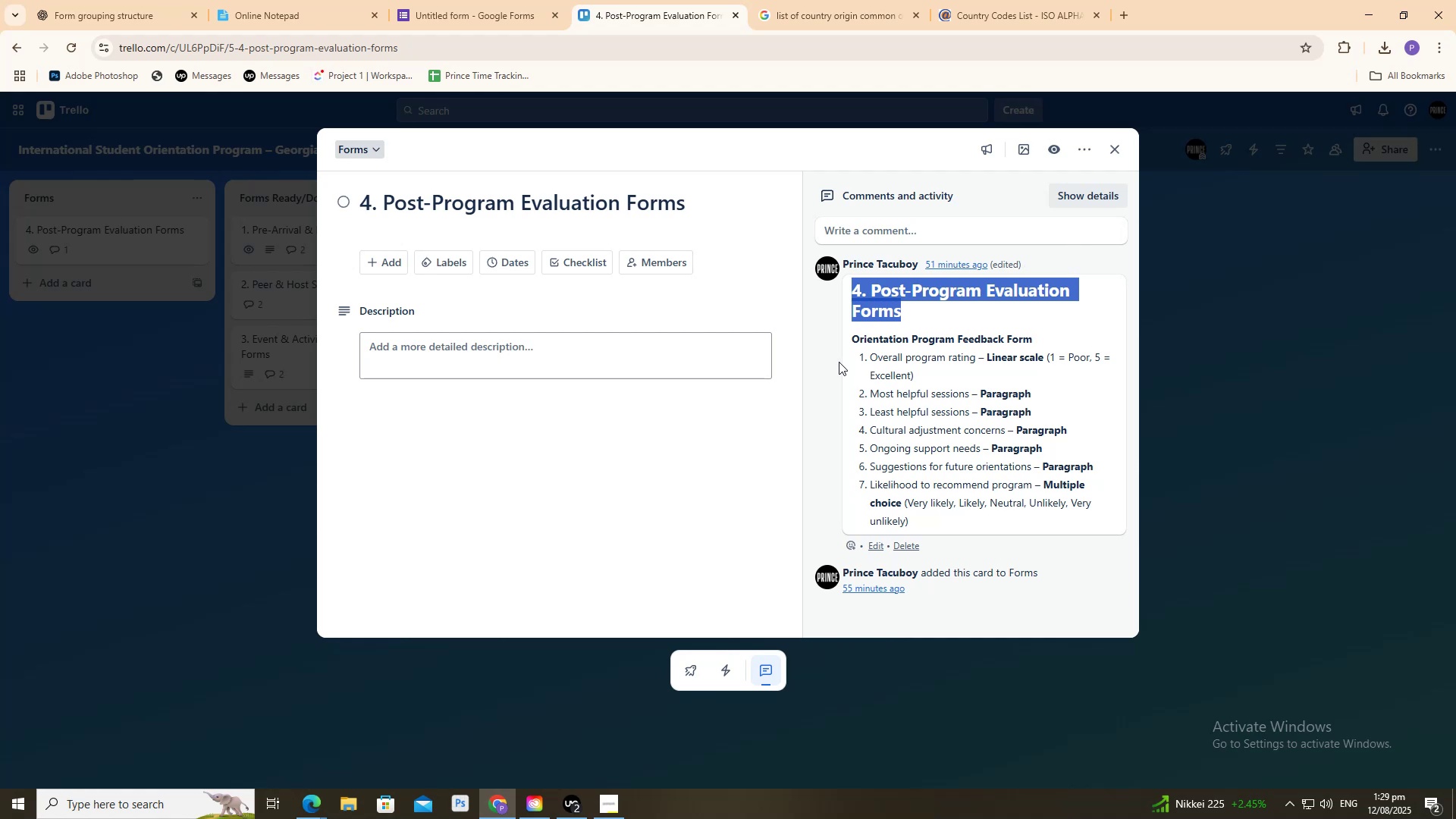 
left_click_drag(start_coordinate=[854, 334], to_coordinate=[1082, 337])
 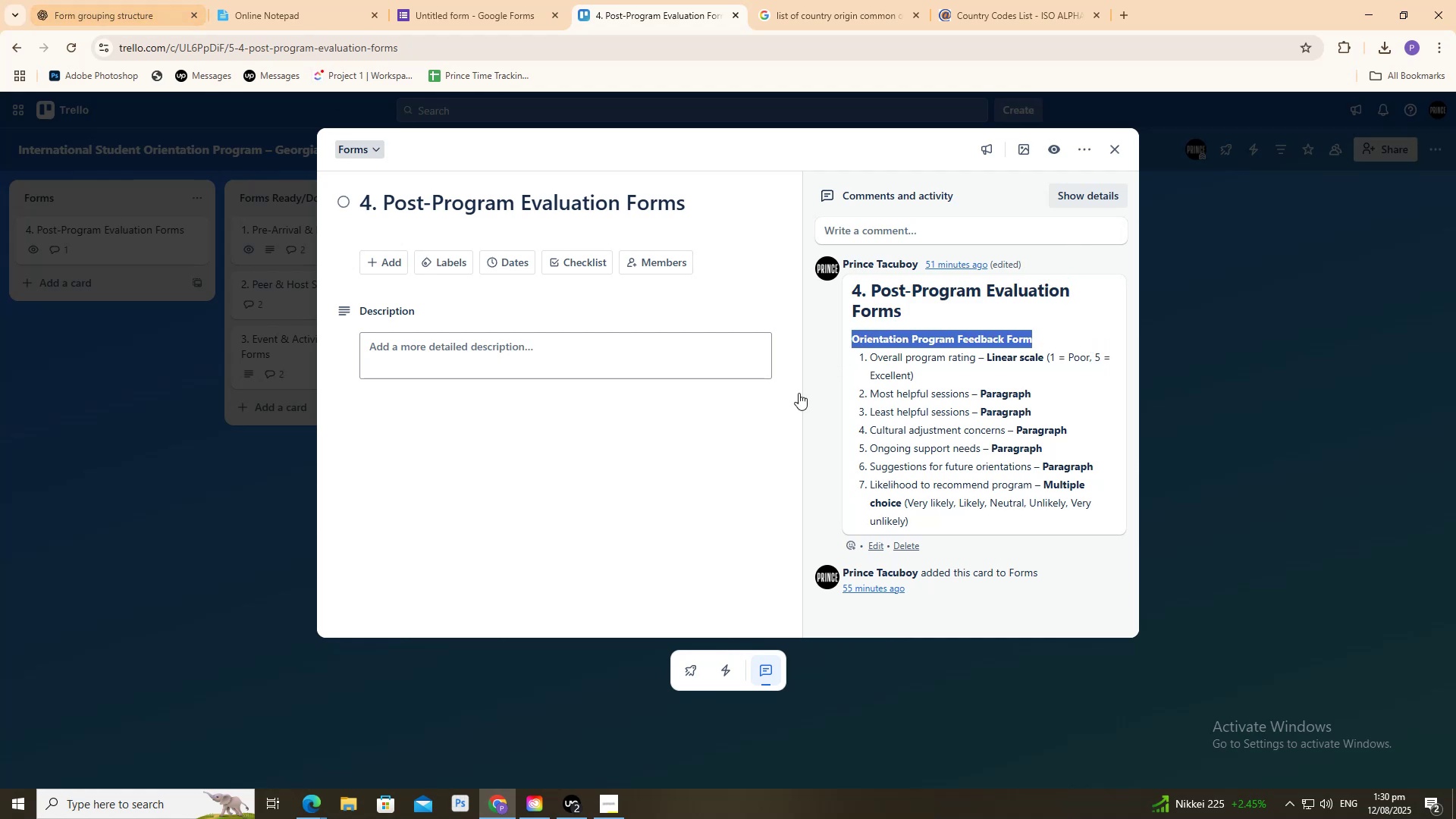 
scroll: coordinate [940, 420], scroll_direction: down, amount: 6.0
 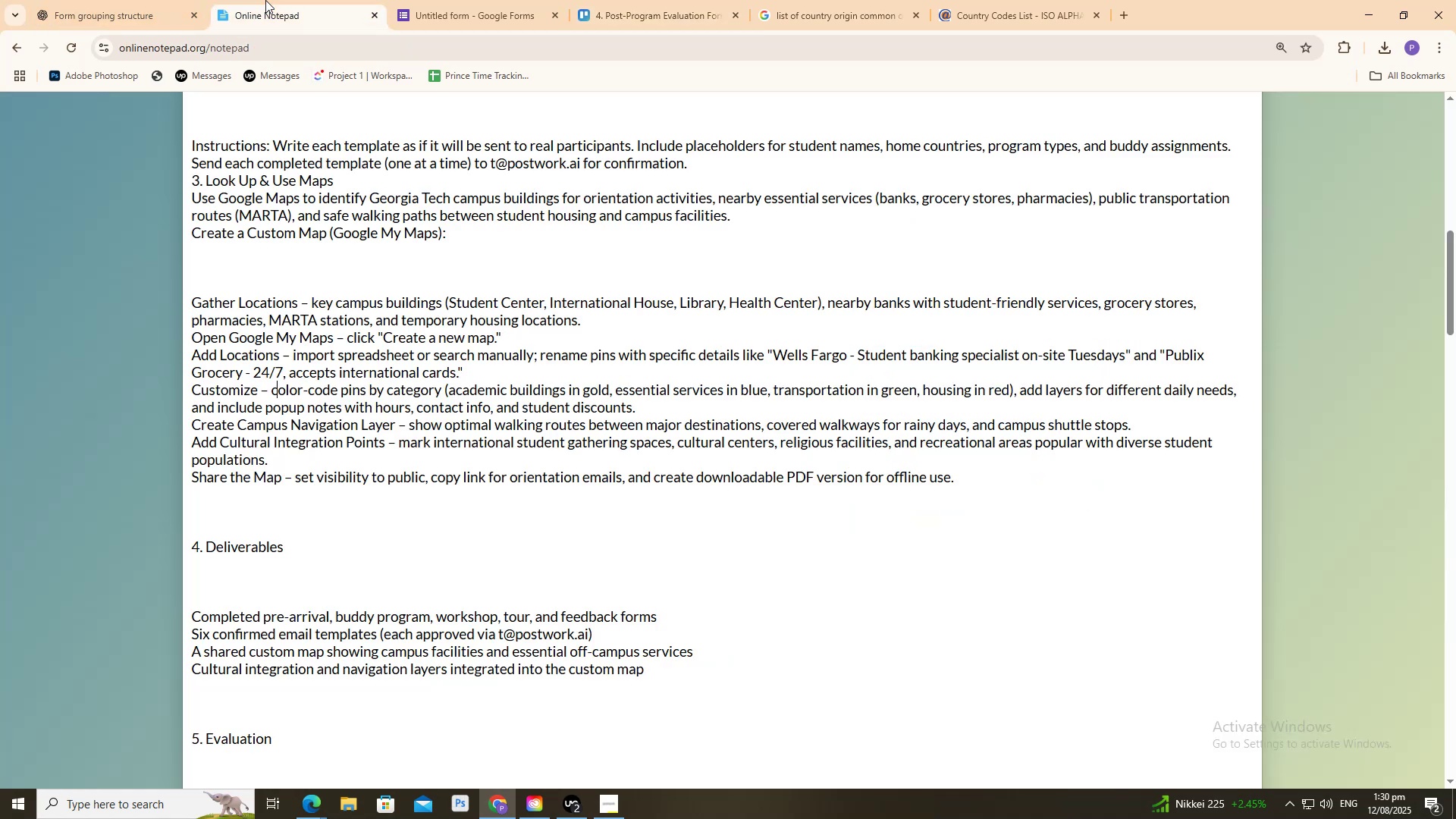 
double_click([467, 0])
 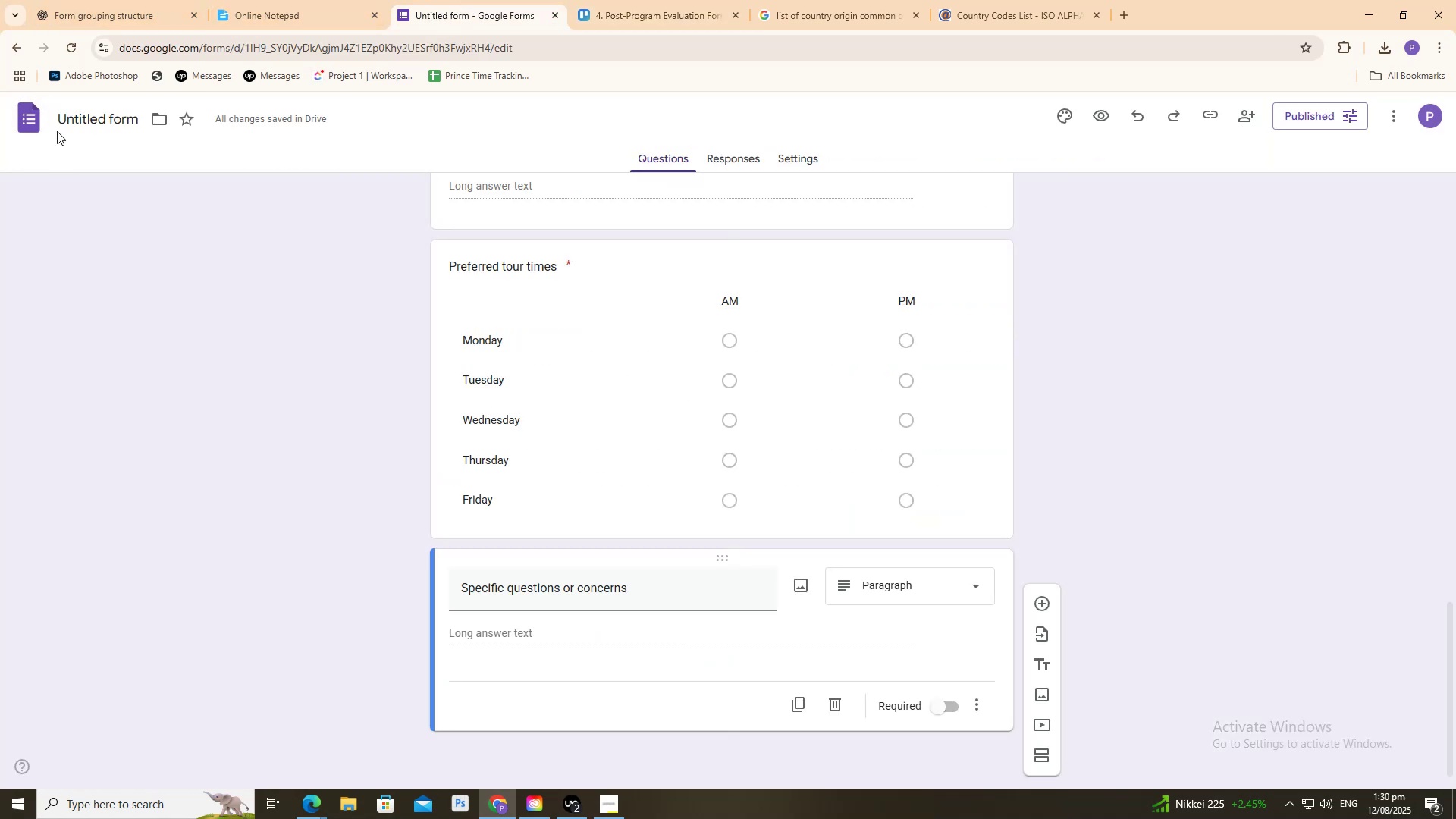 
left_click([671, 0])
 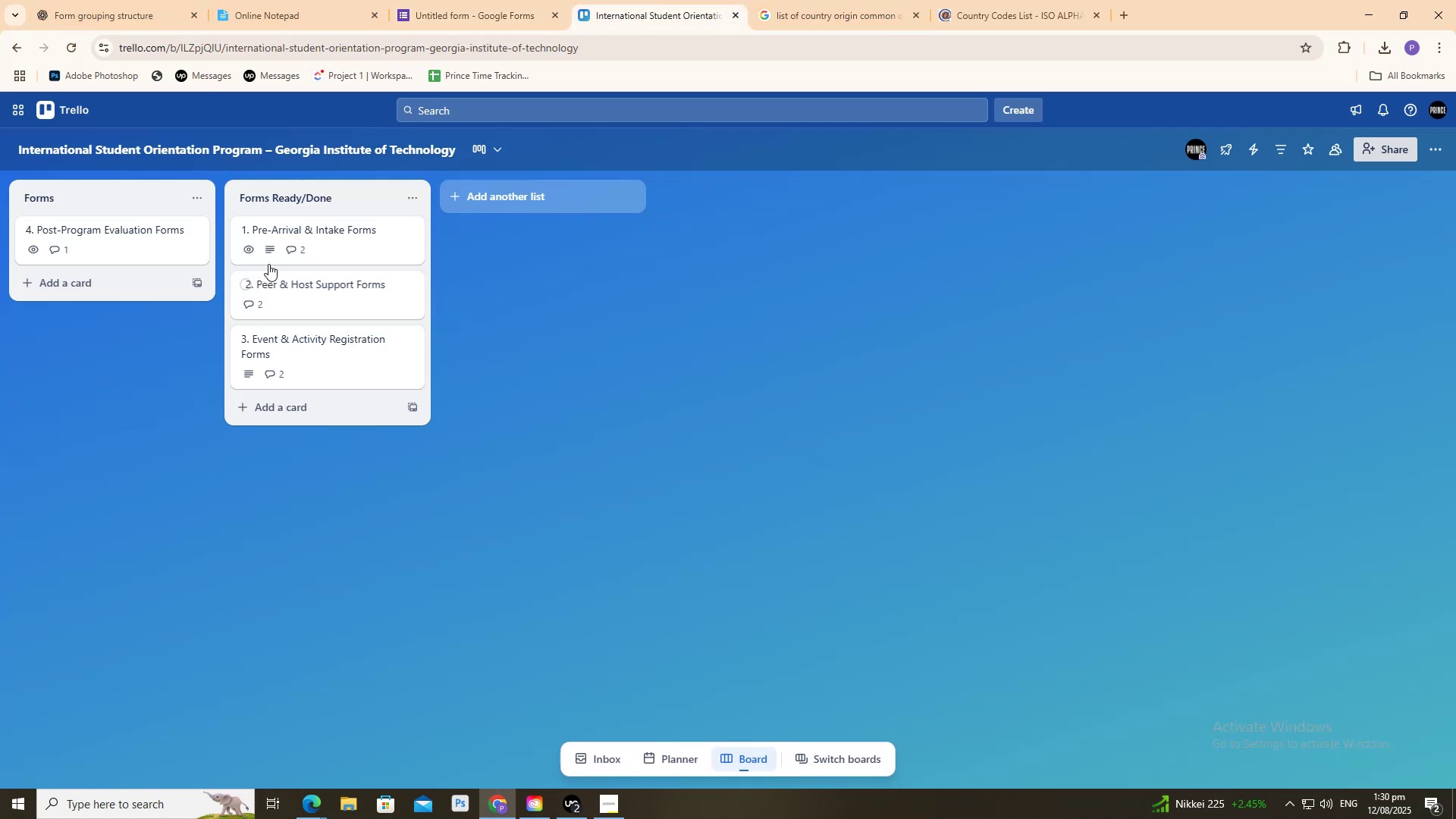 
left_click([278, 234])
 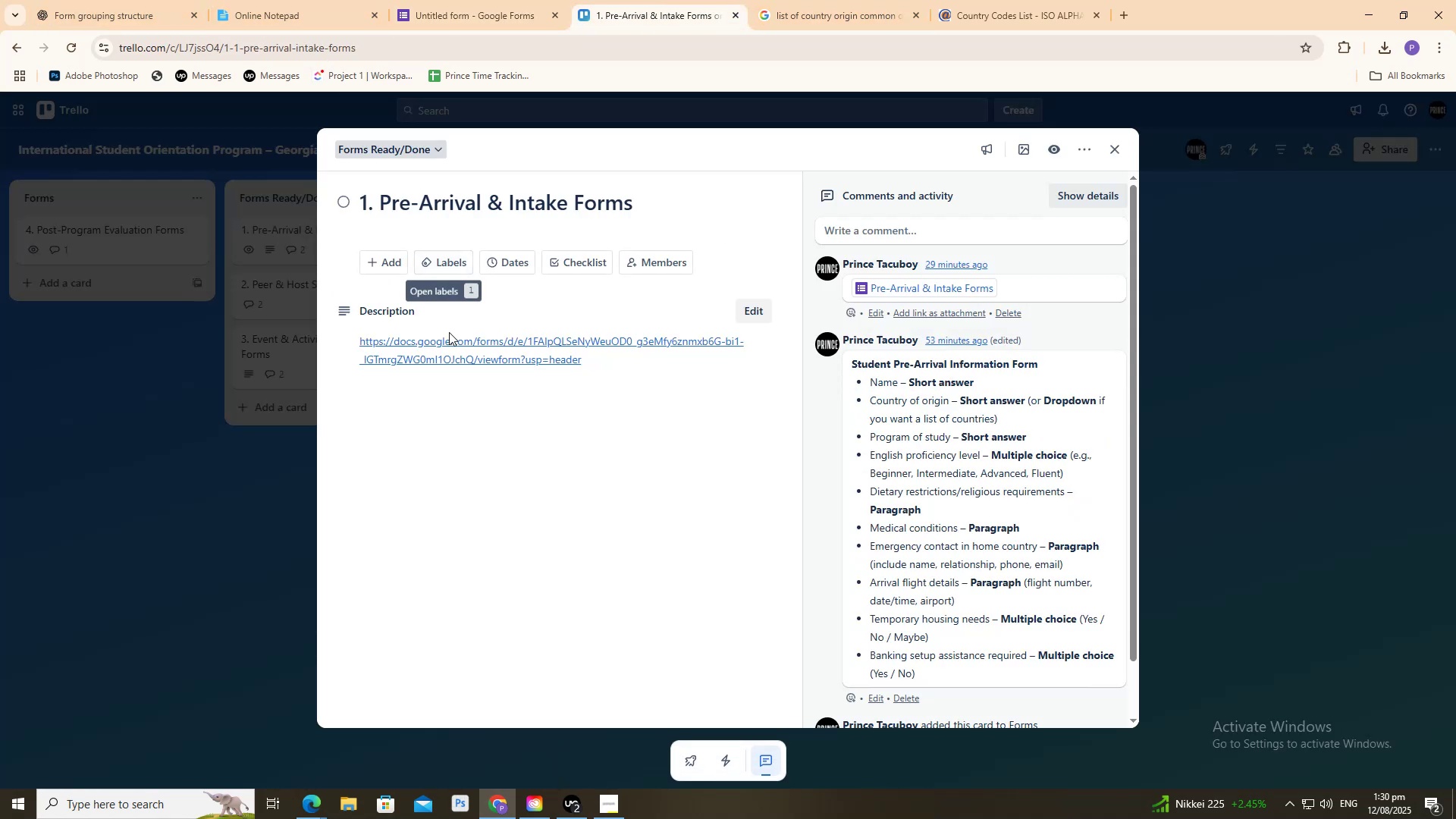 
left_click([456, 344])
 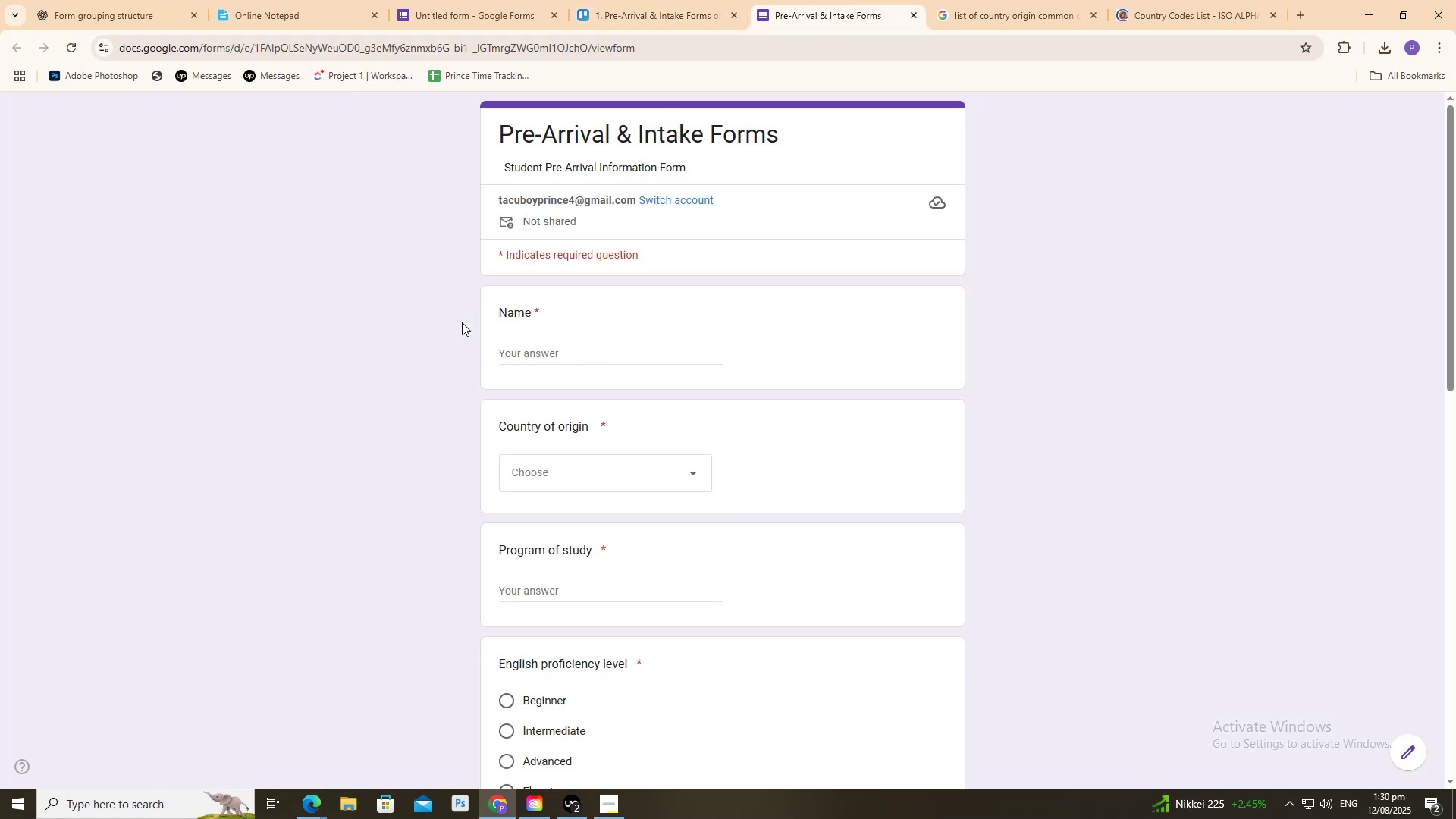 
key(Control+W)
 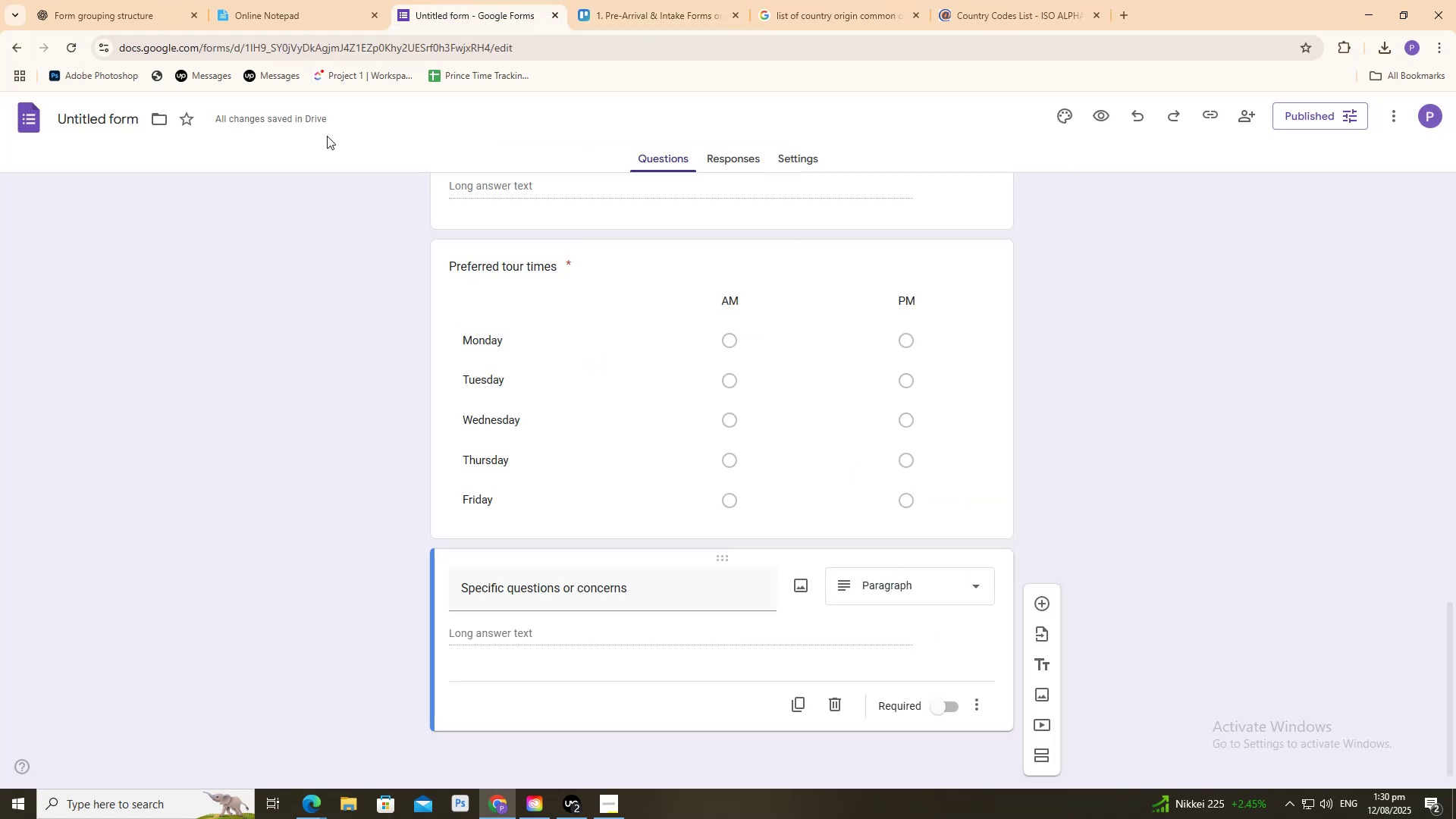 
left_click([377, 0])
 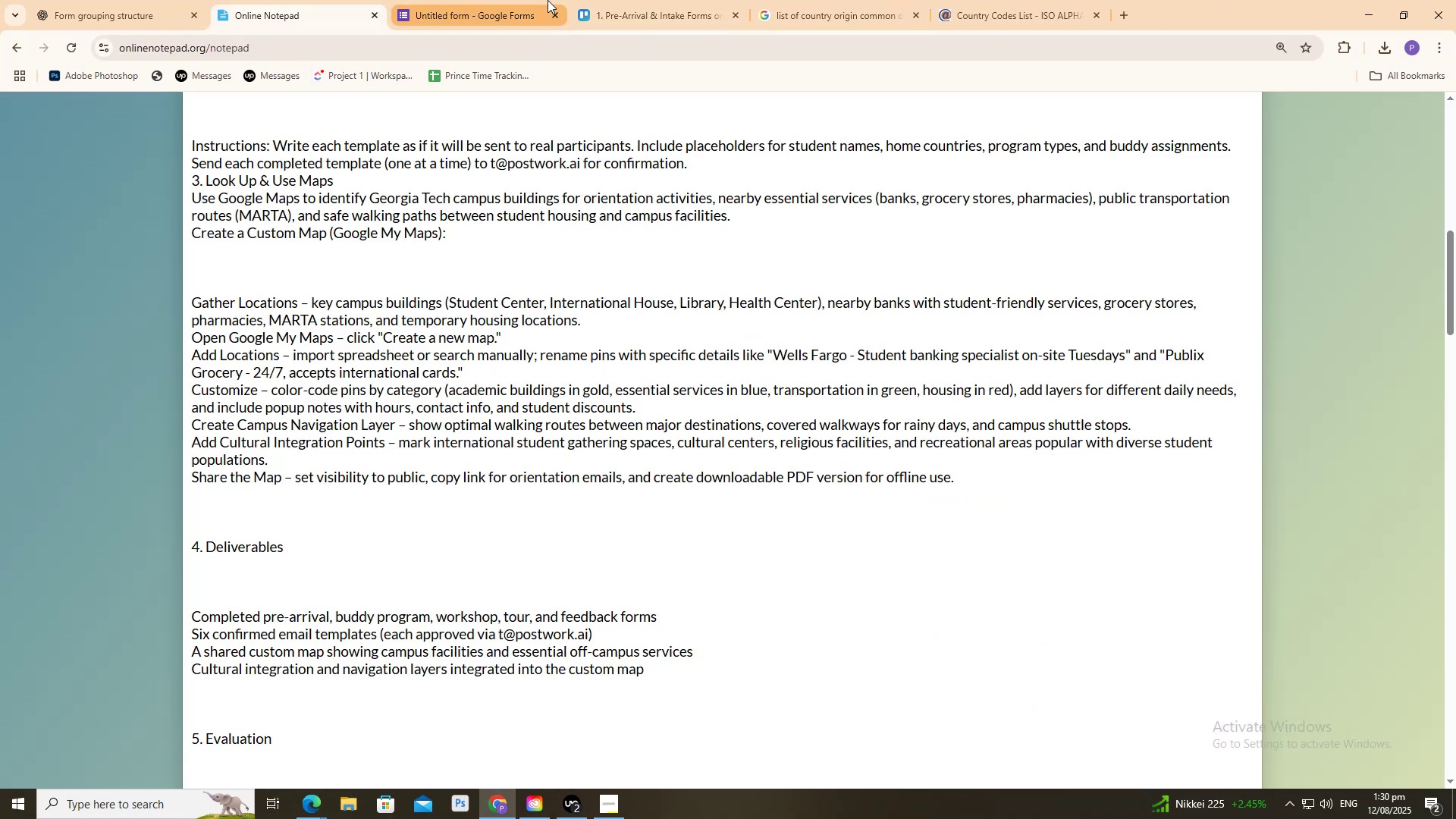 
scroll: coordinate [585, 354], scroll_direction: down, amount: 2.0
 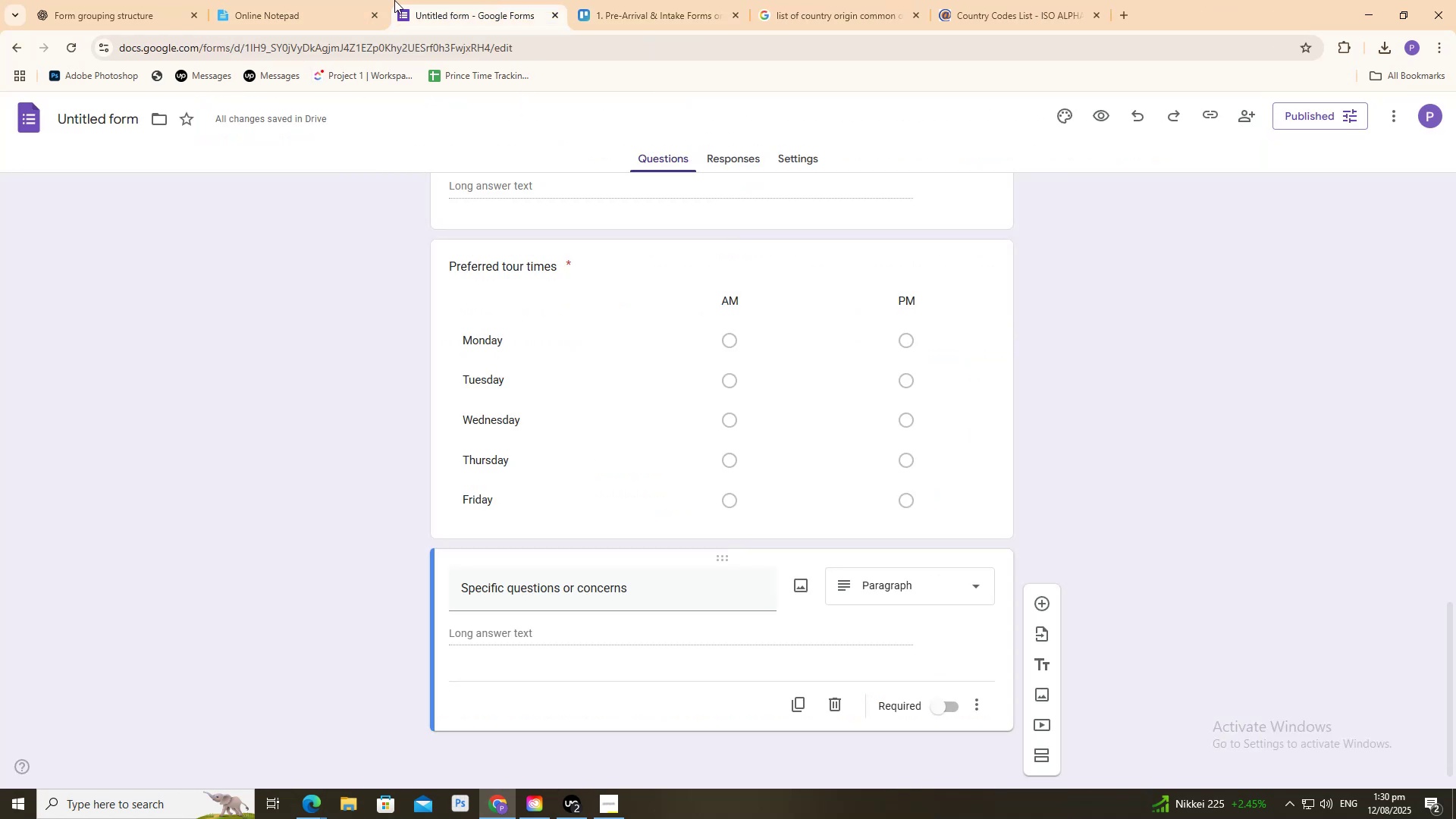 
double_click([632, 0])
 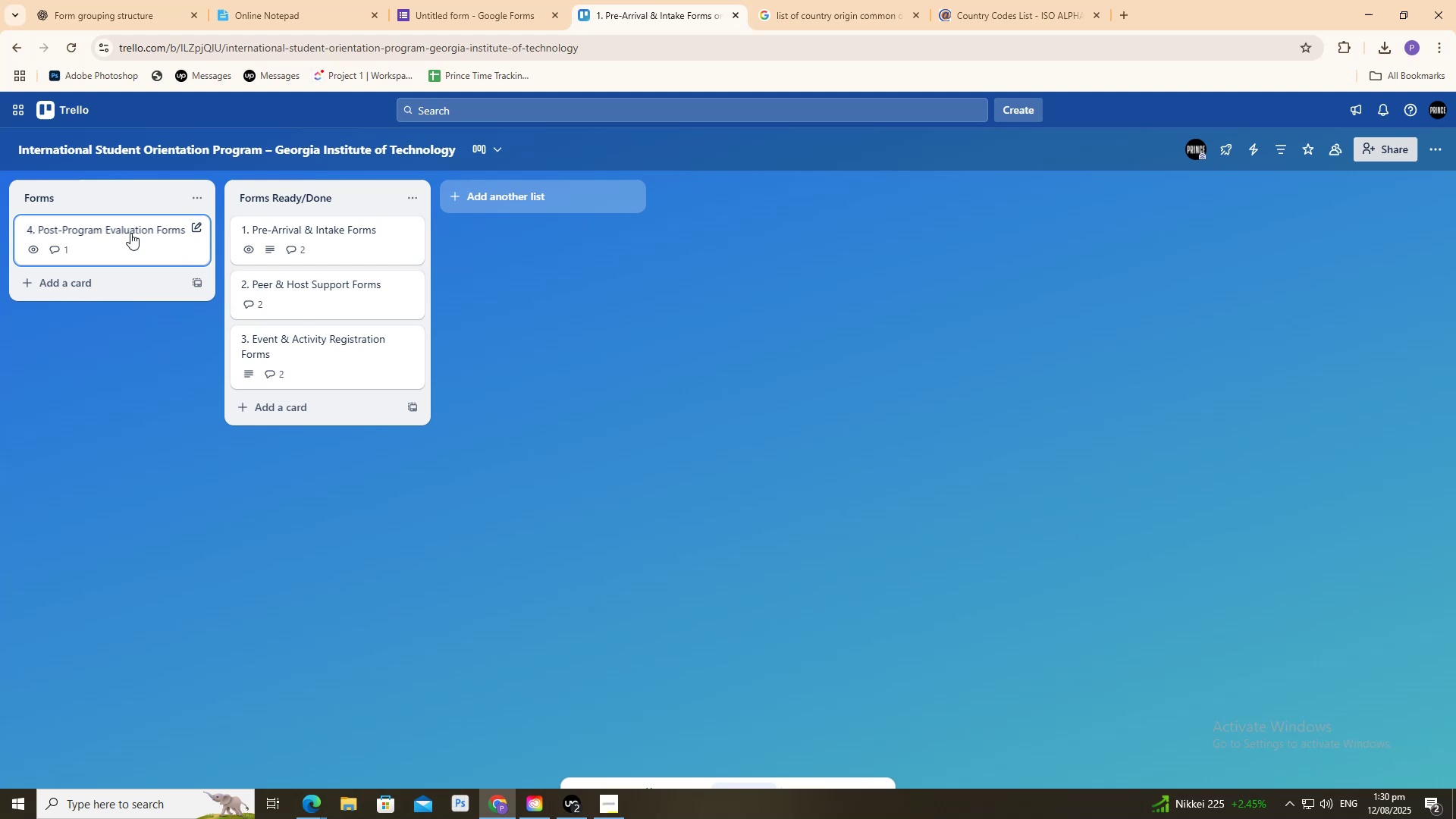 
double_click([126, 230])
 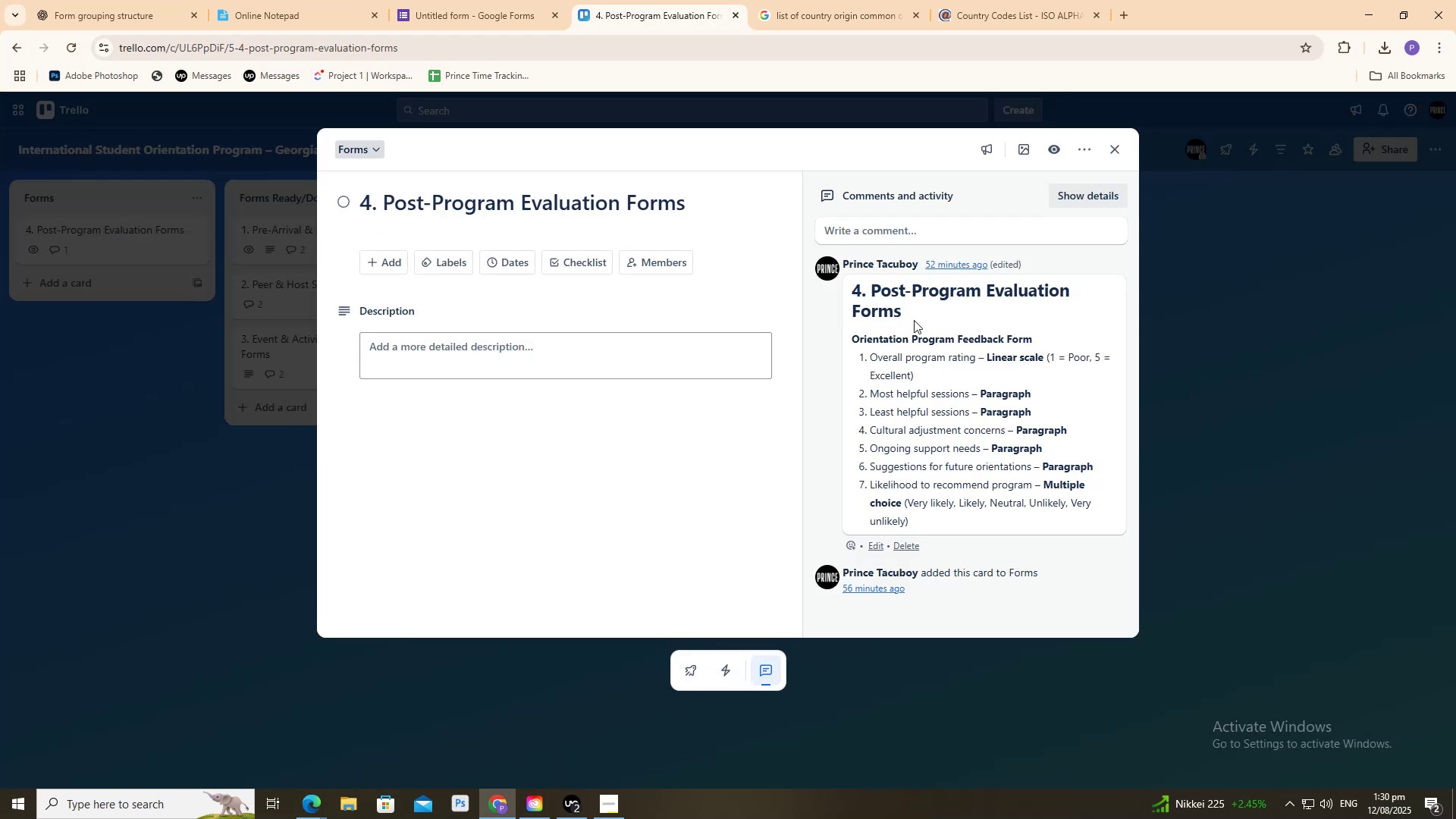 
left_click_drag(start_coordinate=[911, 309], to_coordinate=[875, 291])
 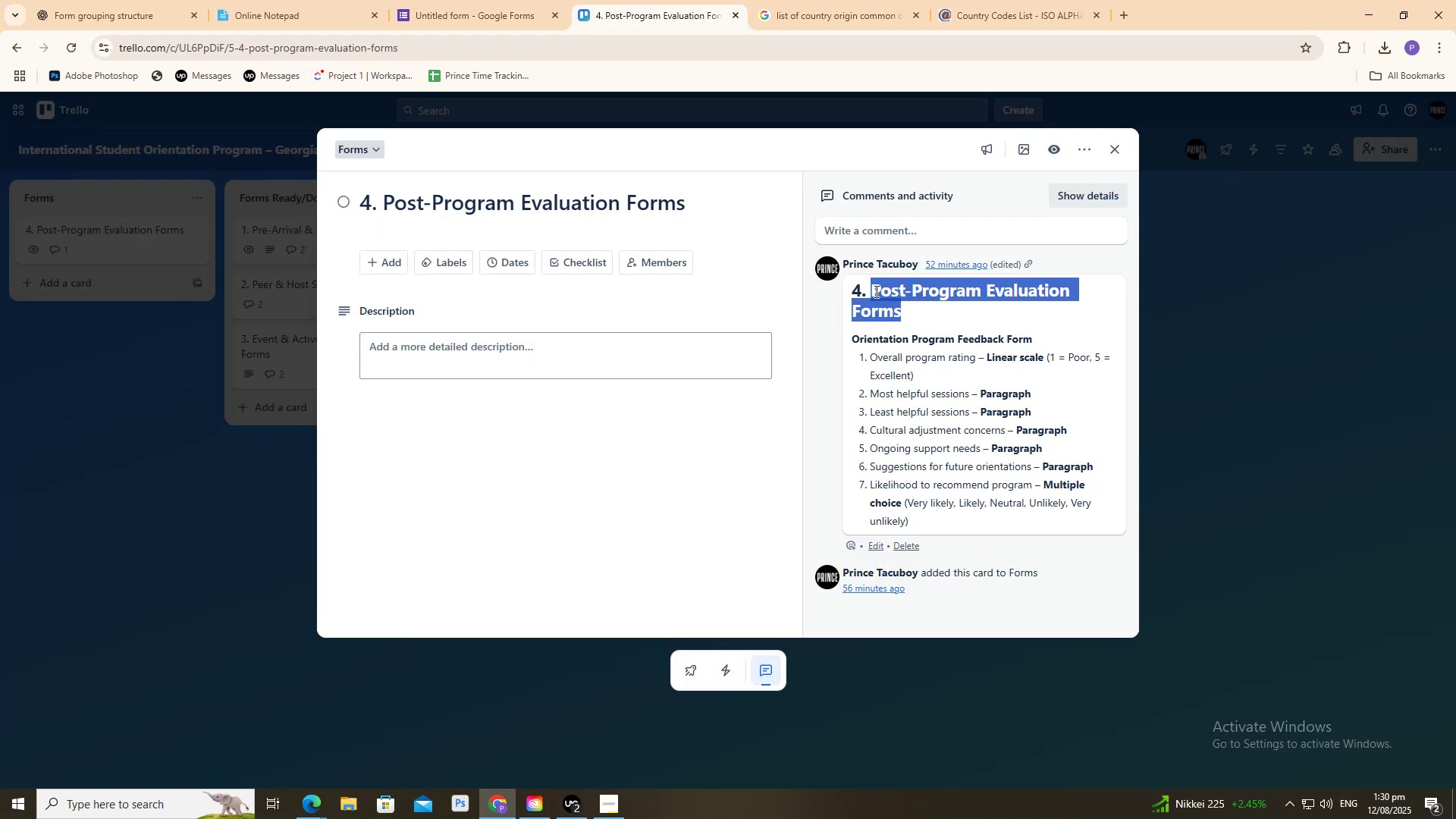 
key(Control+C)
 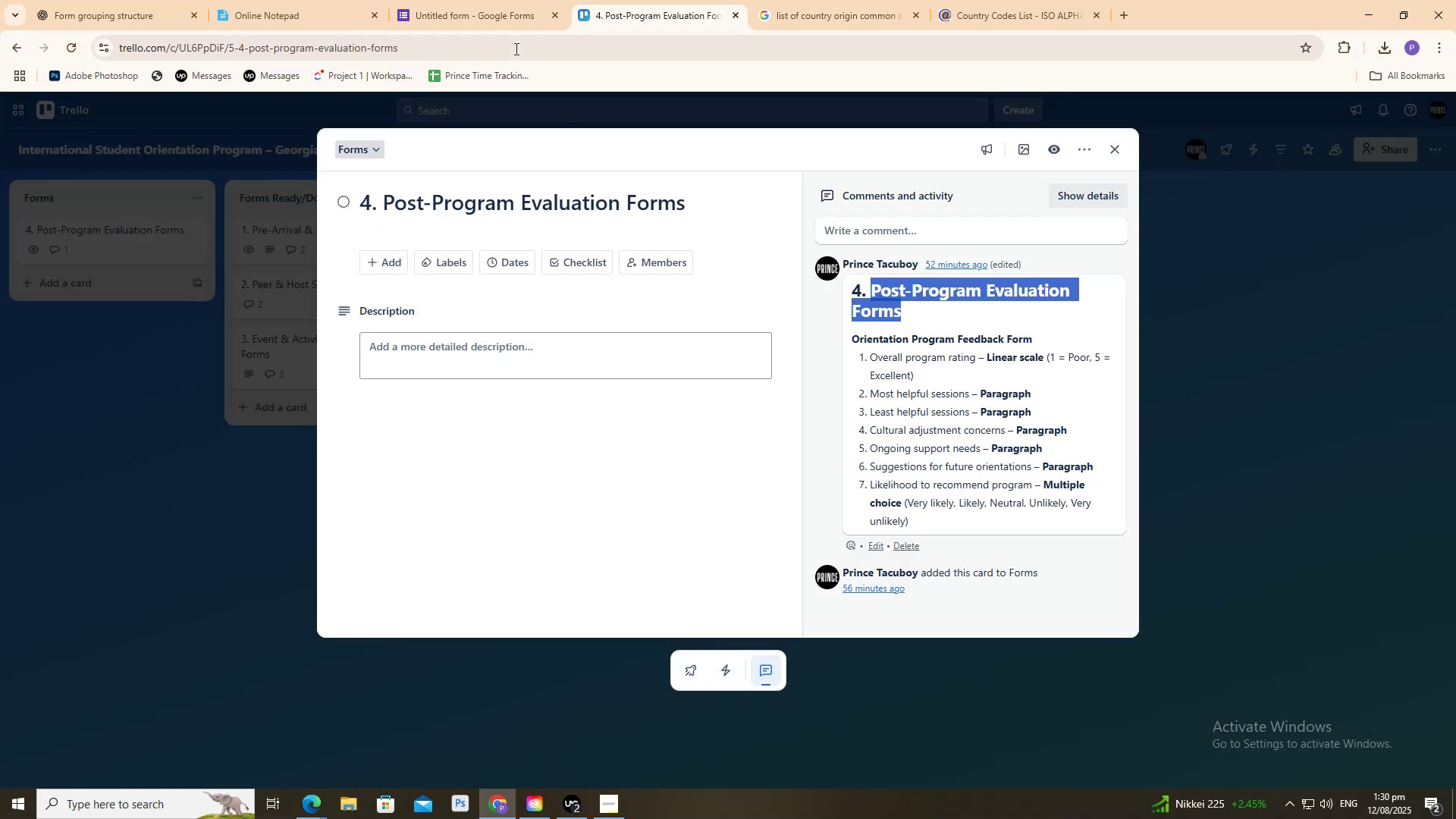 
key(Control+C)
 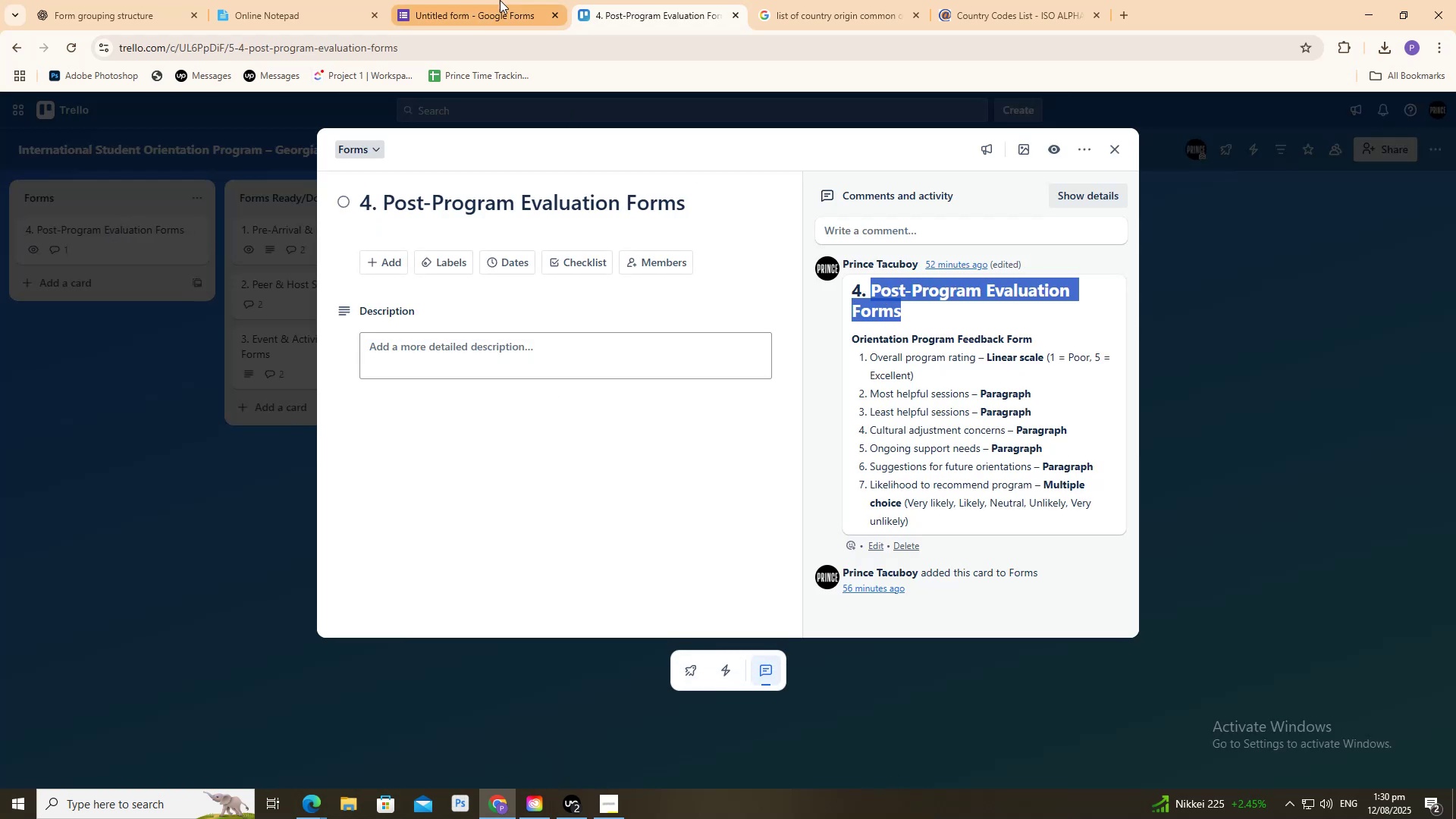 
left_click([500, 0])
 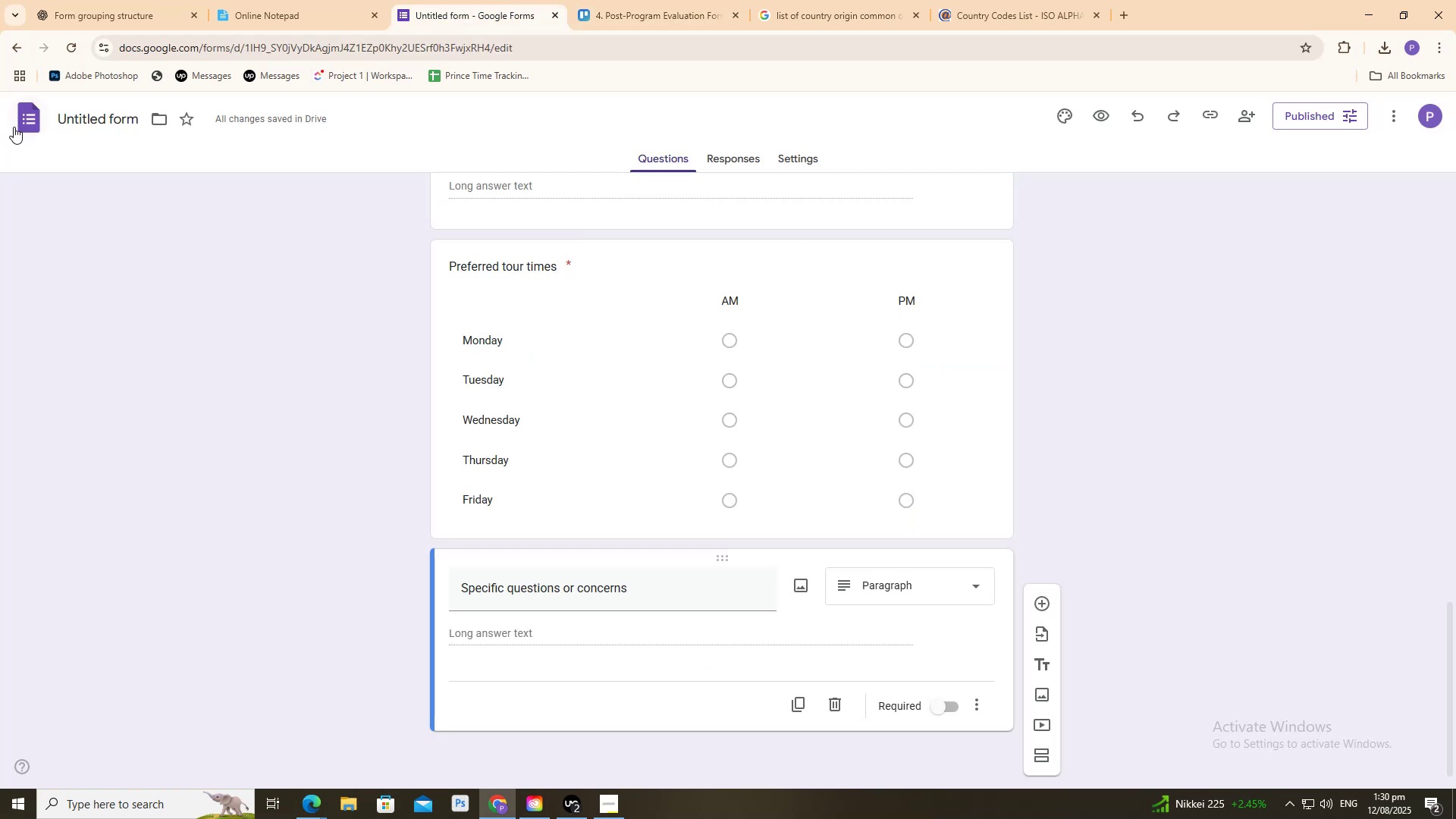 
left_click([24, 123])
 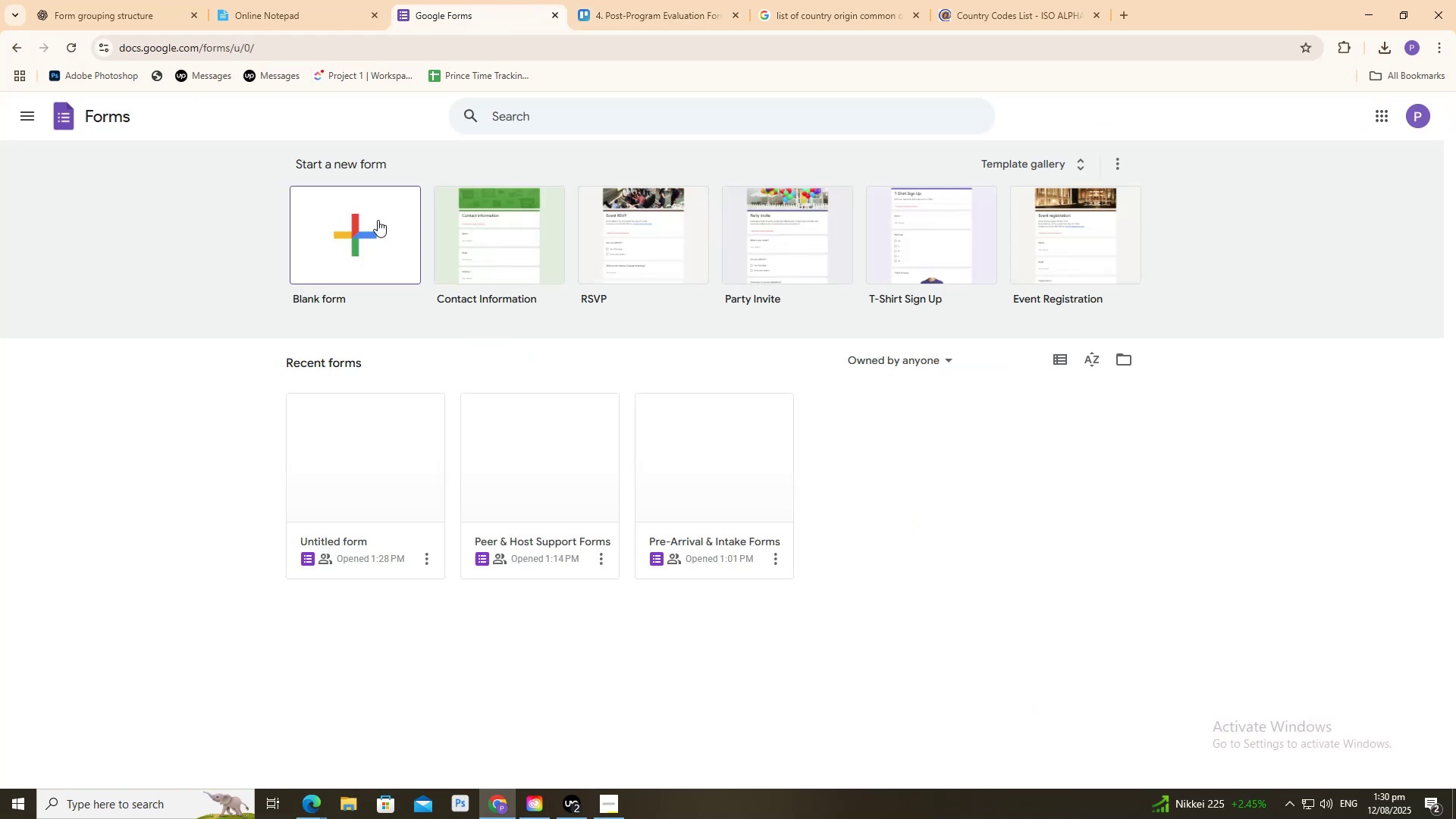 
left_click([378, 209])
 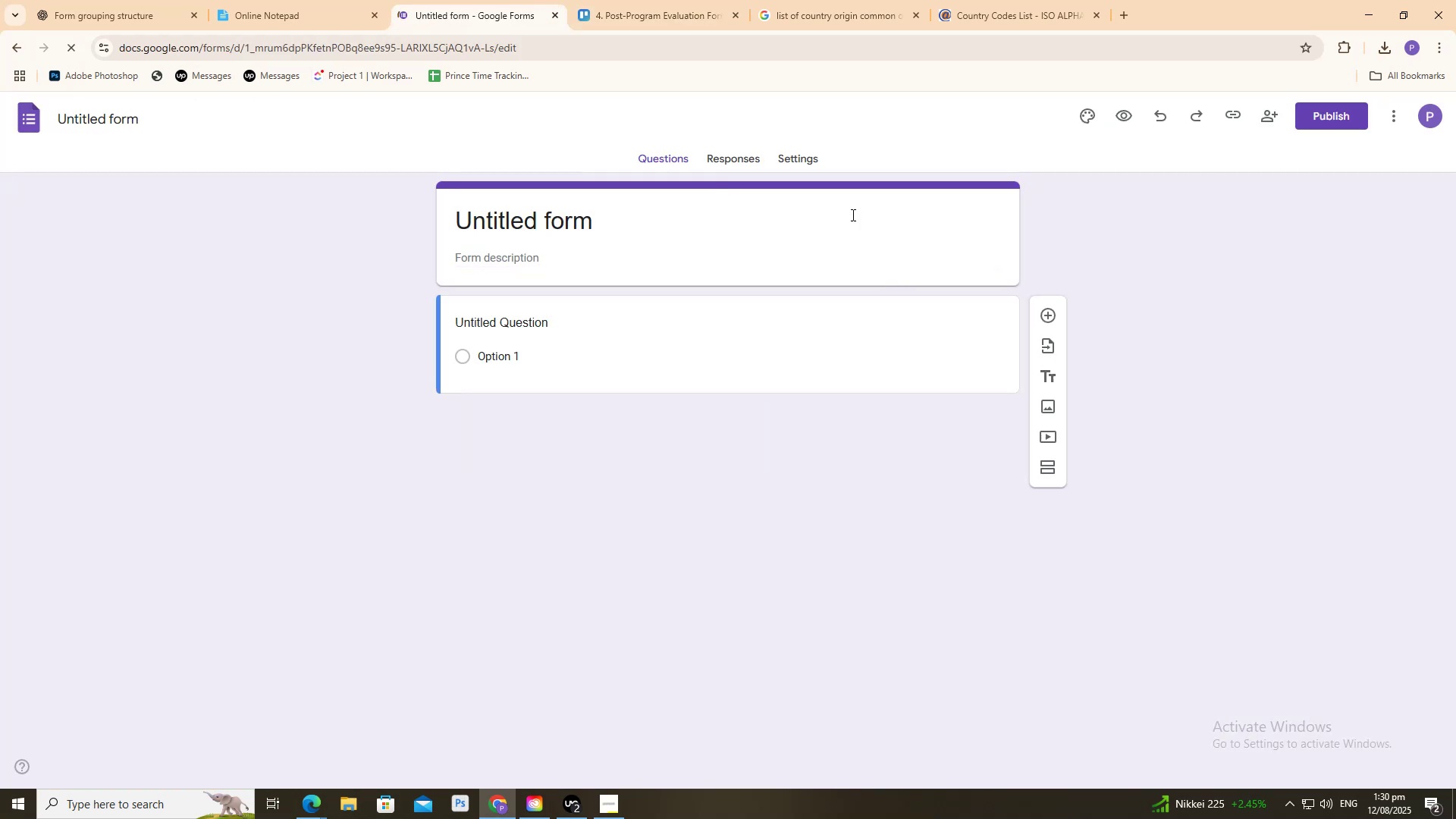 
left_click([686, 252])
 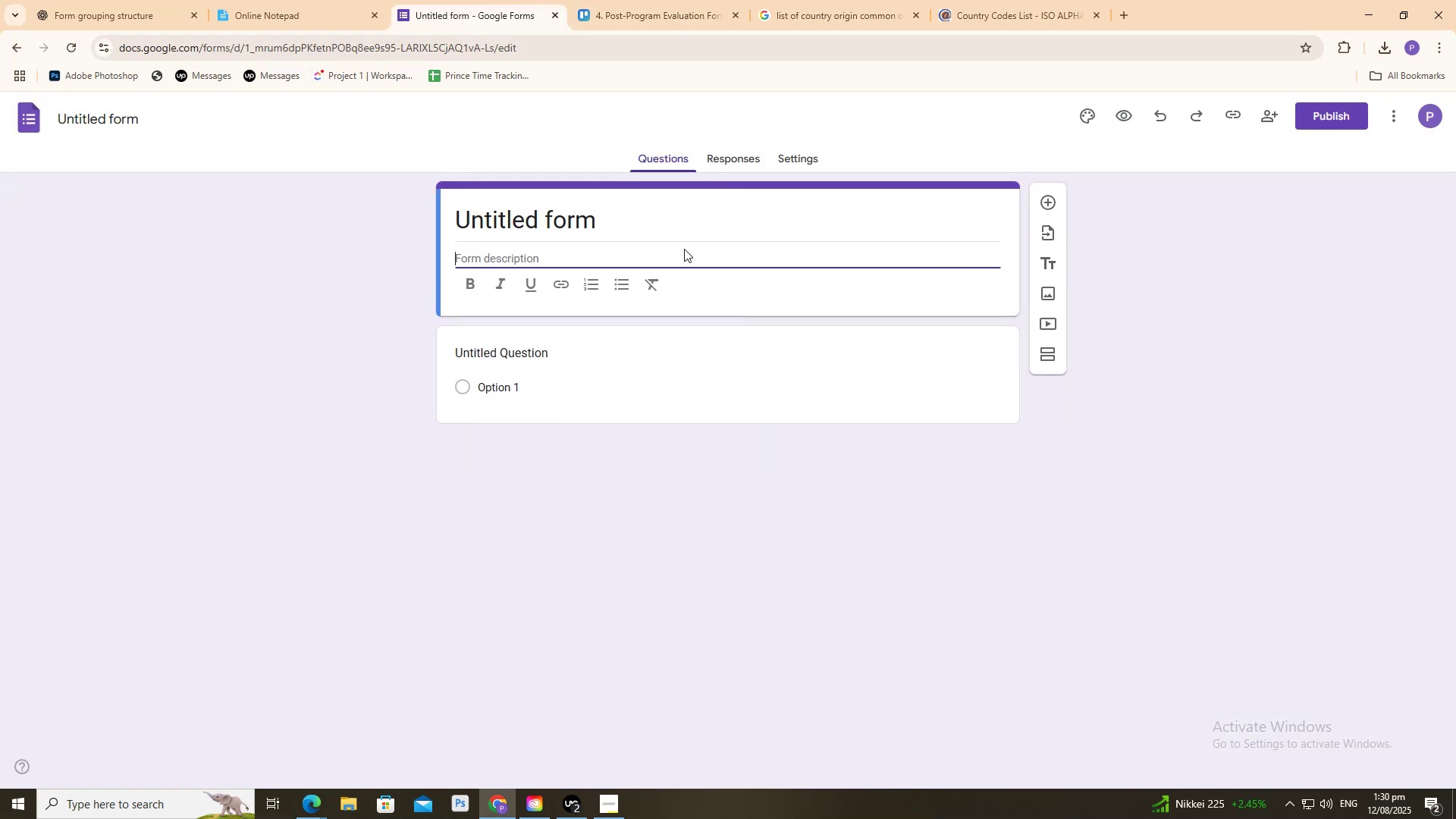 
key(Control+V)
 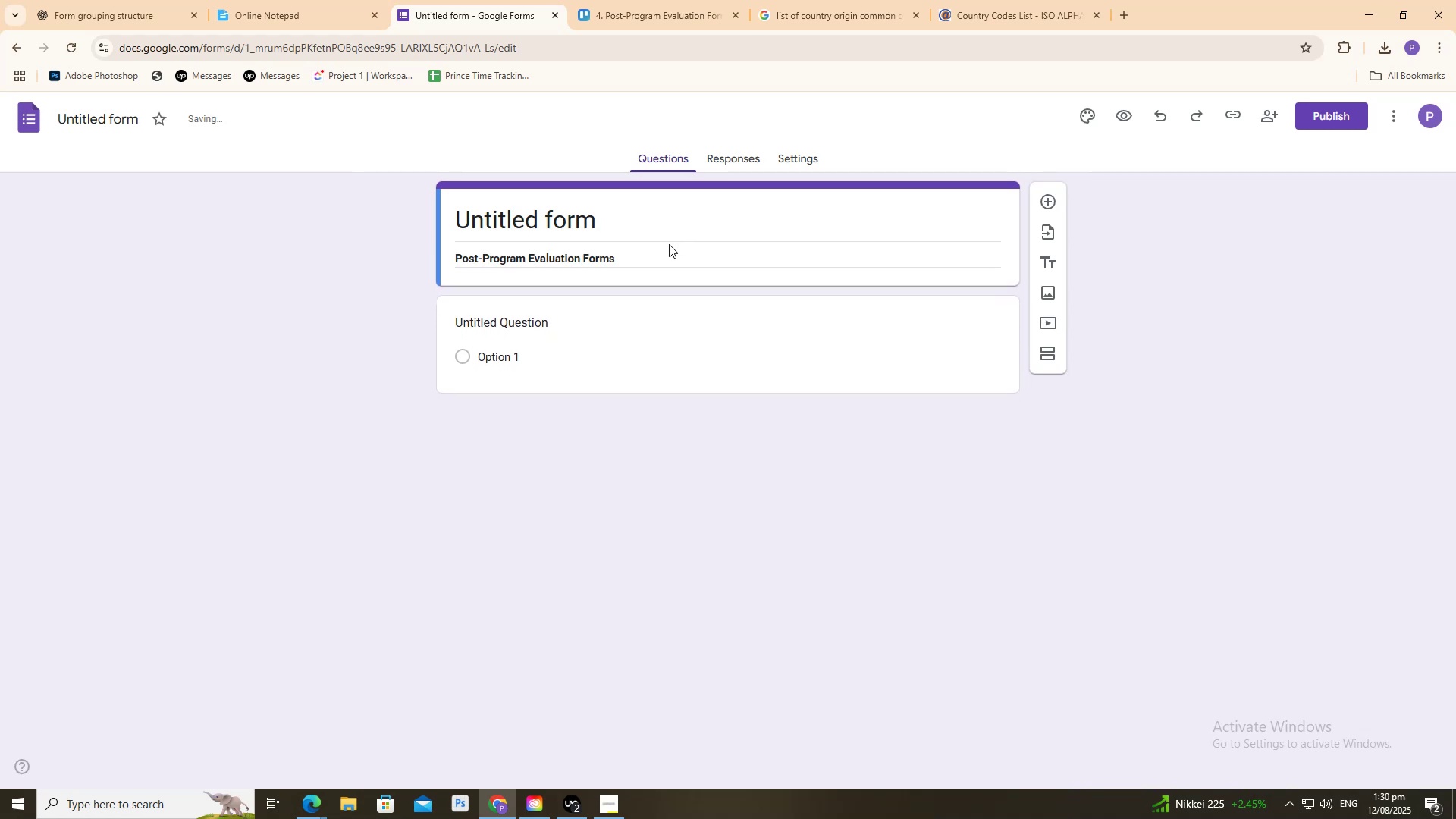 
left_click([640, 225])
 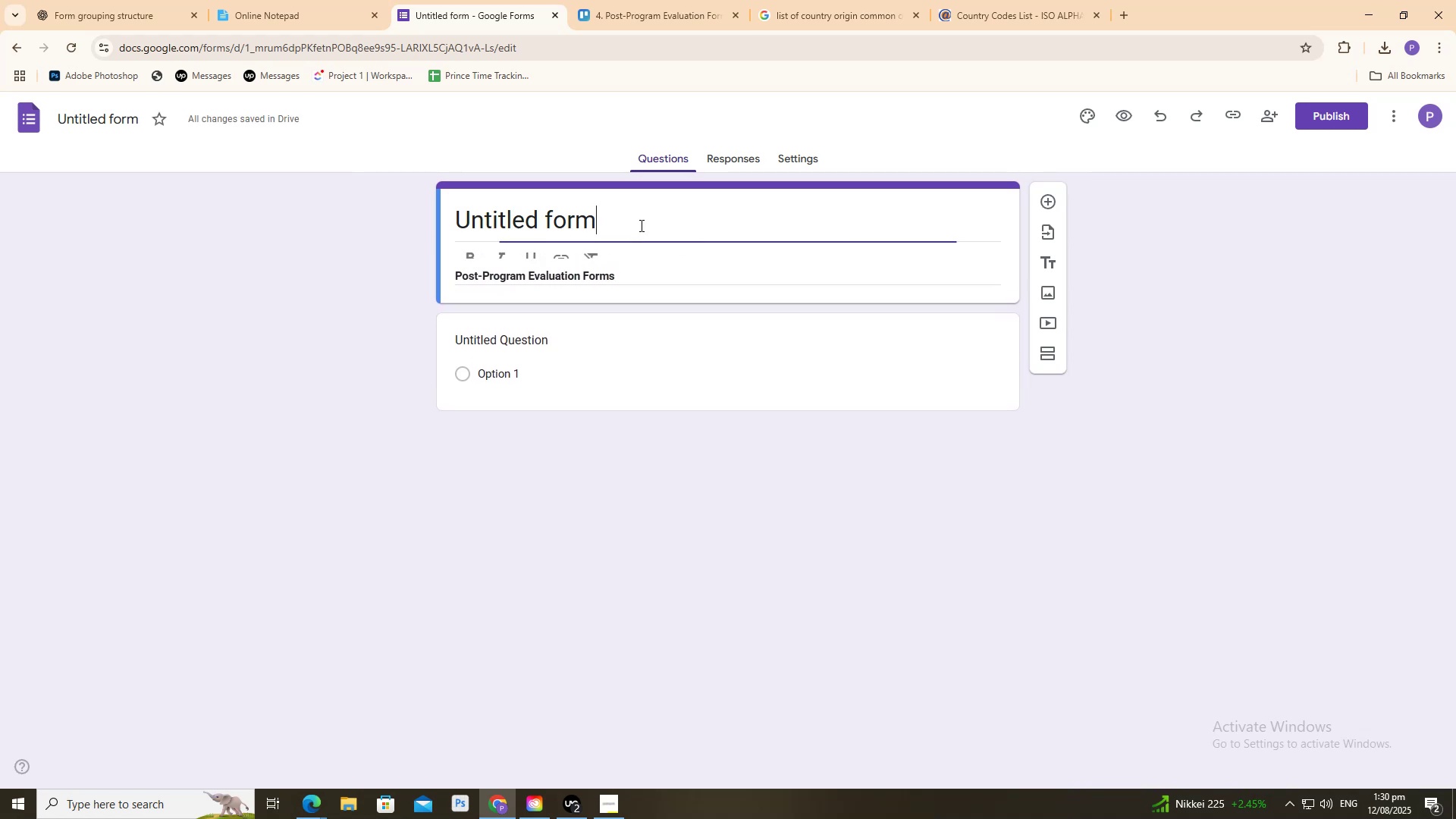 
key(Control+A)
 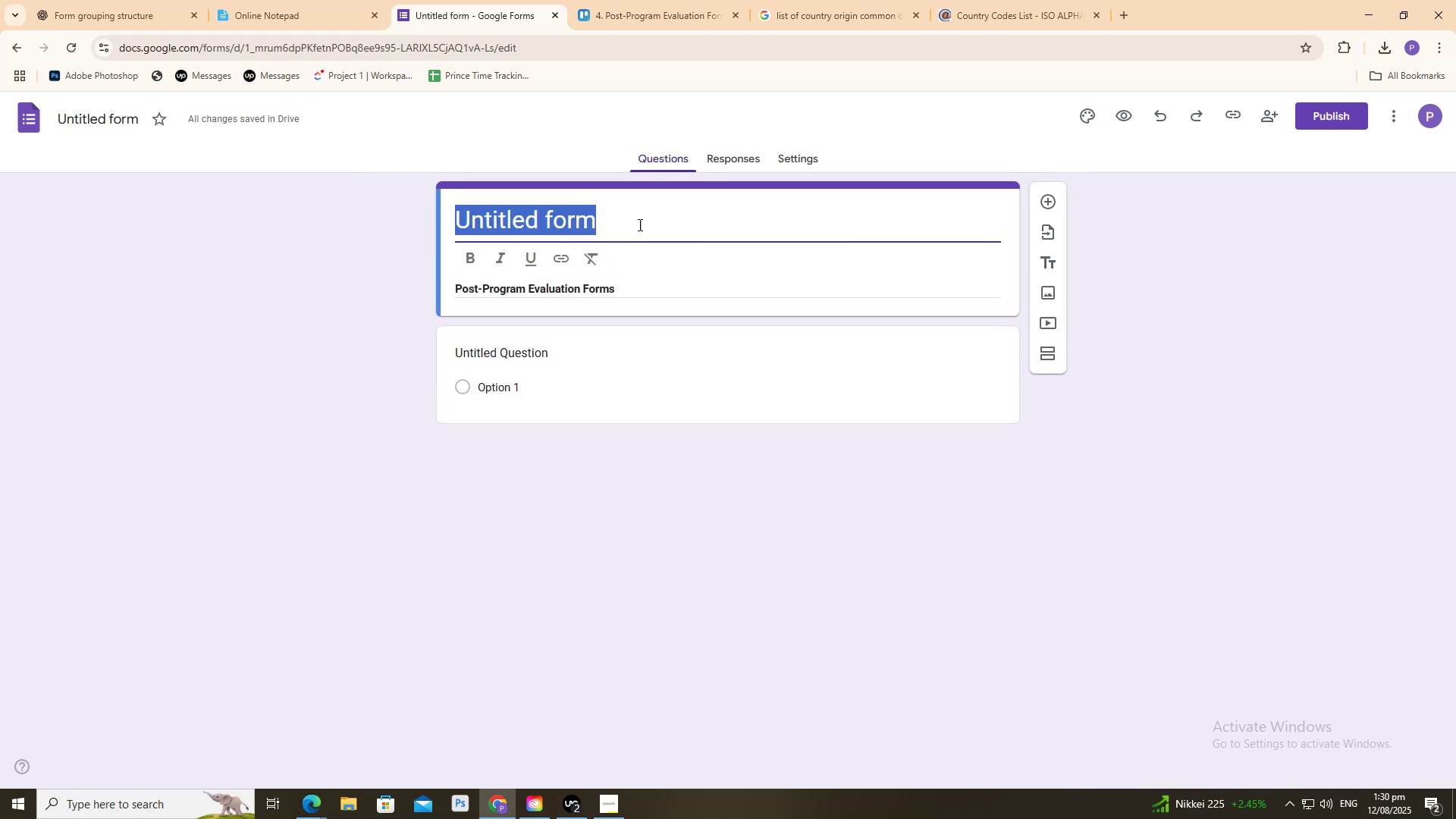 
key(Control+V)
 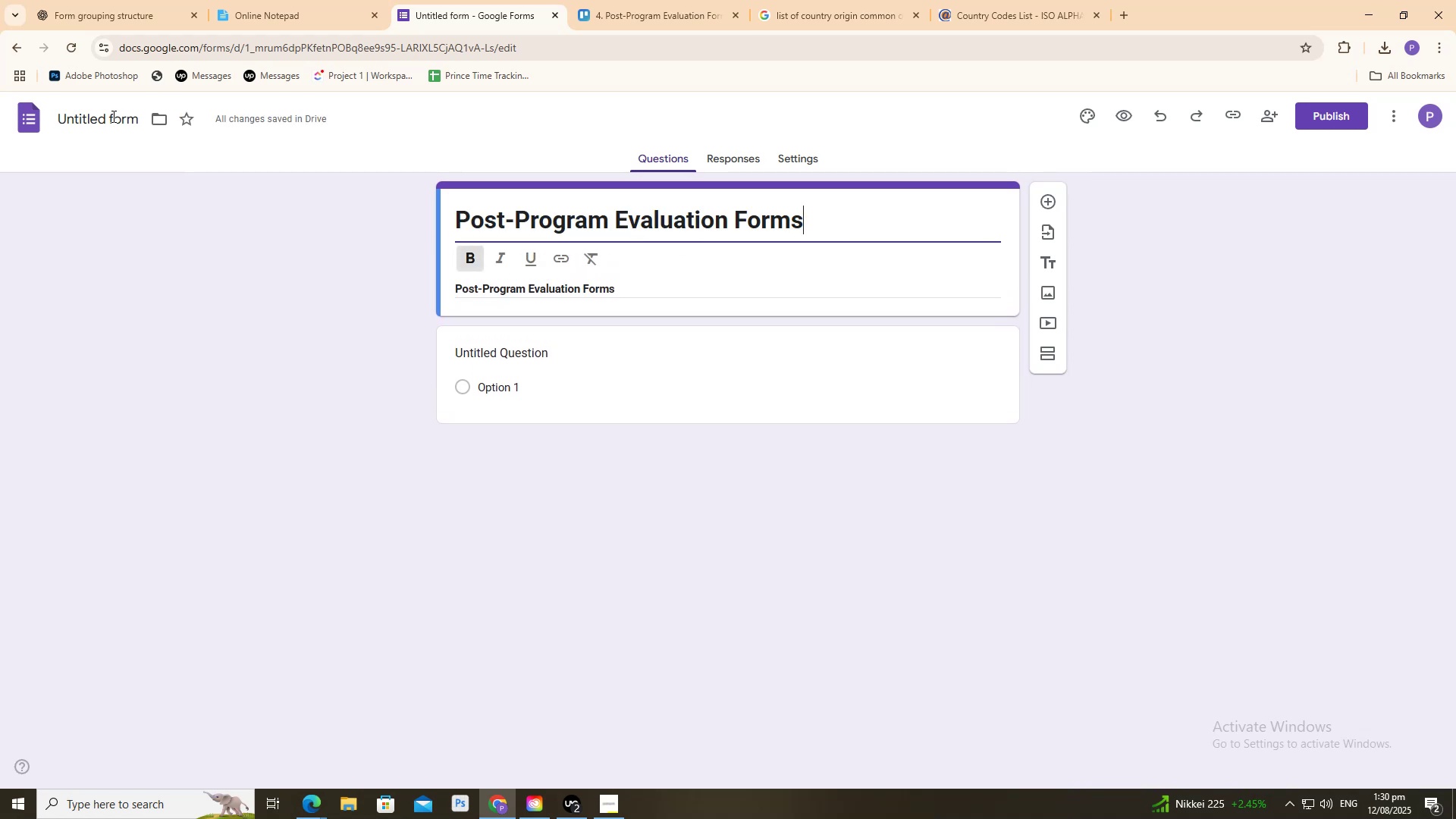 
left_click([111, 115])
 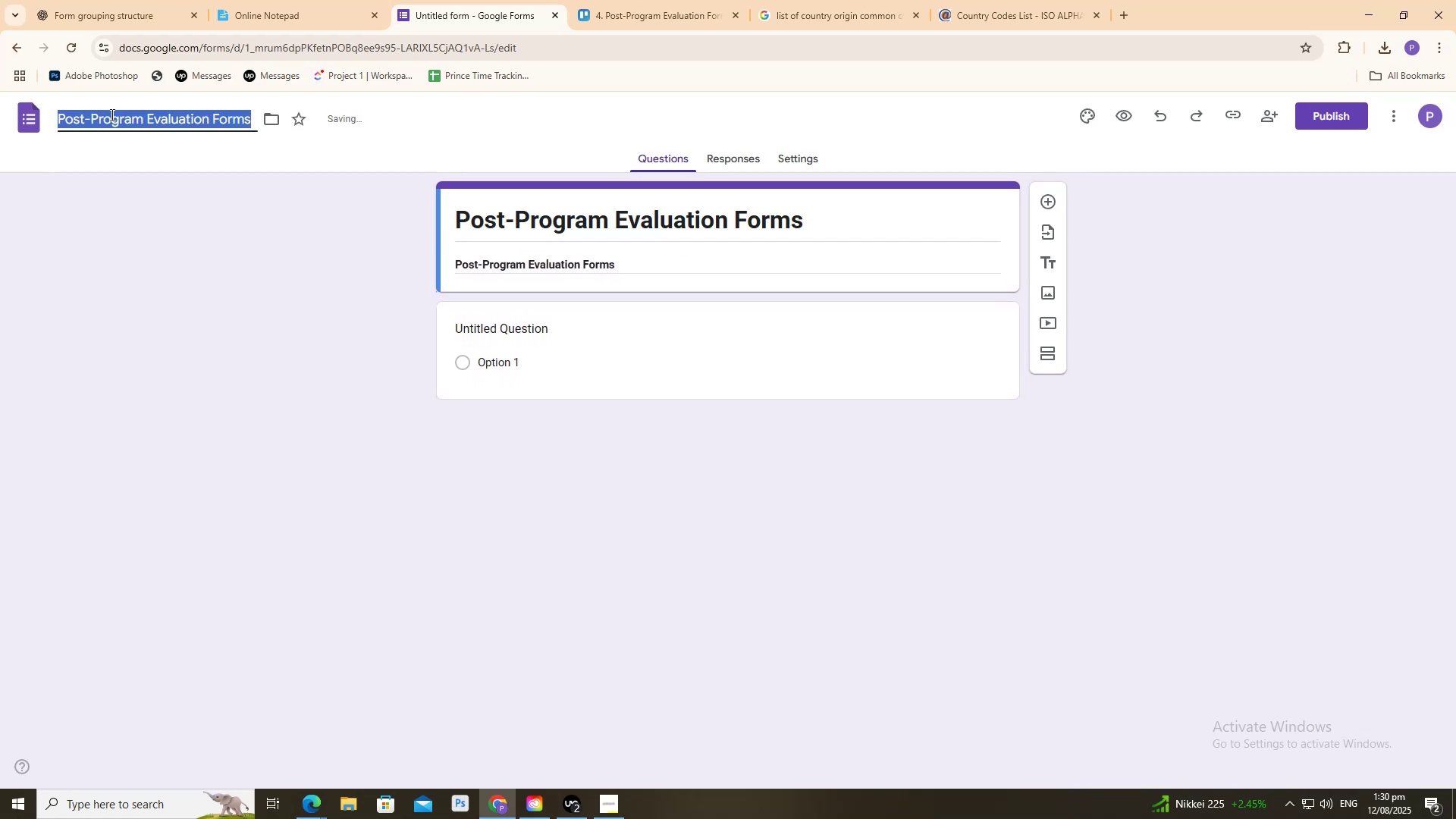 
key(Control+V)
 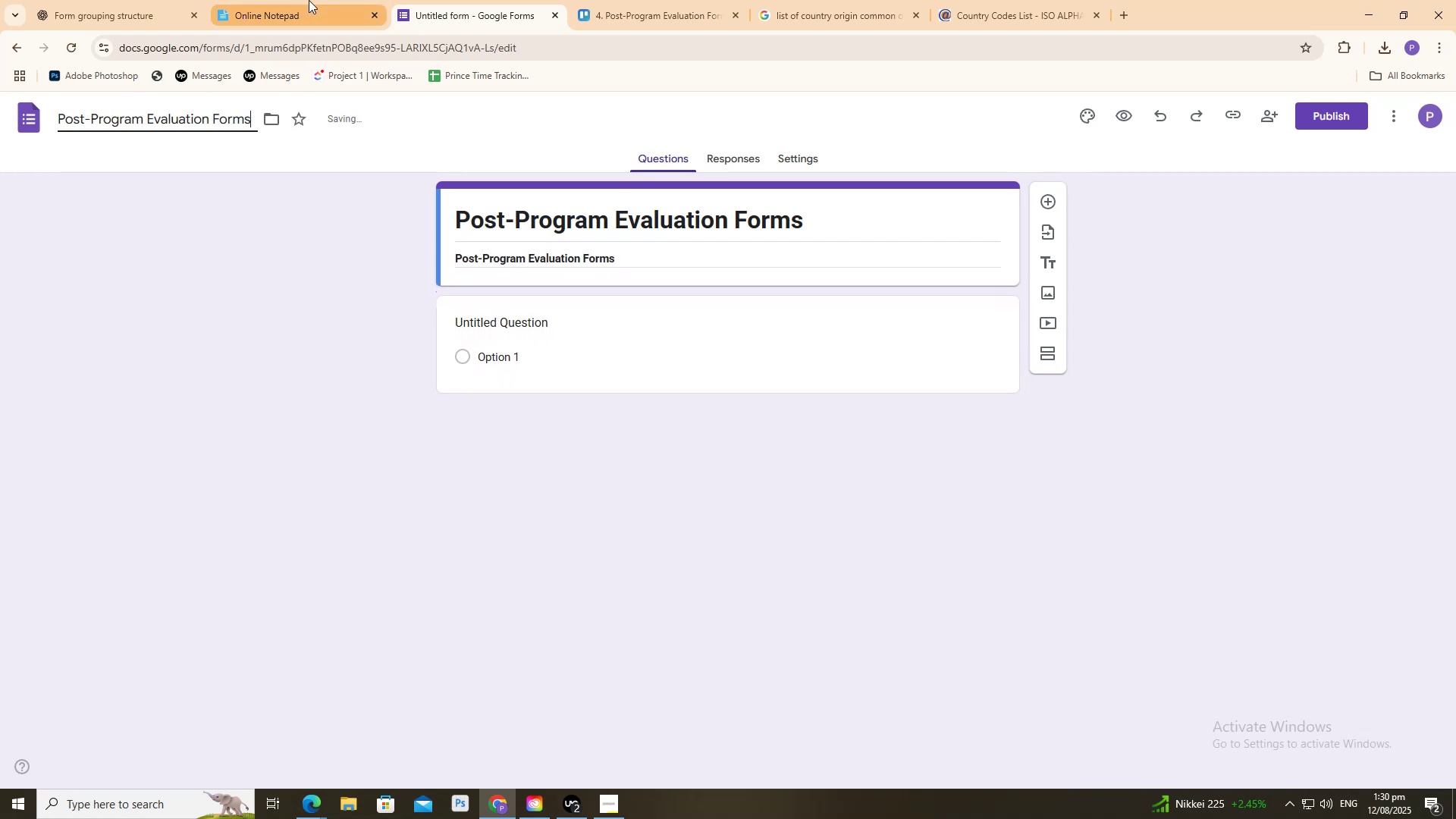 
left_click([309, 0])
 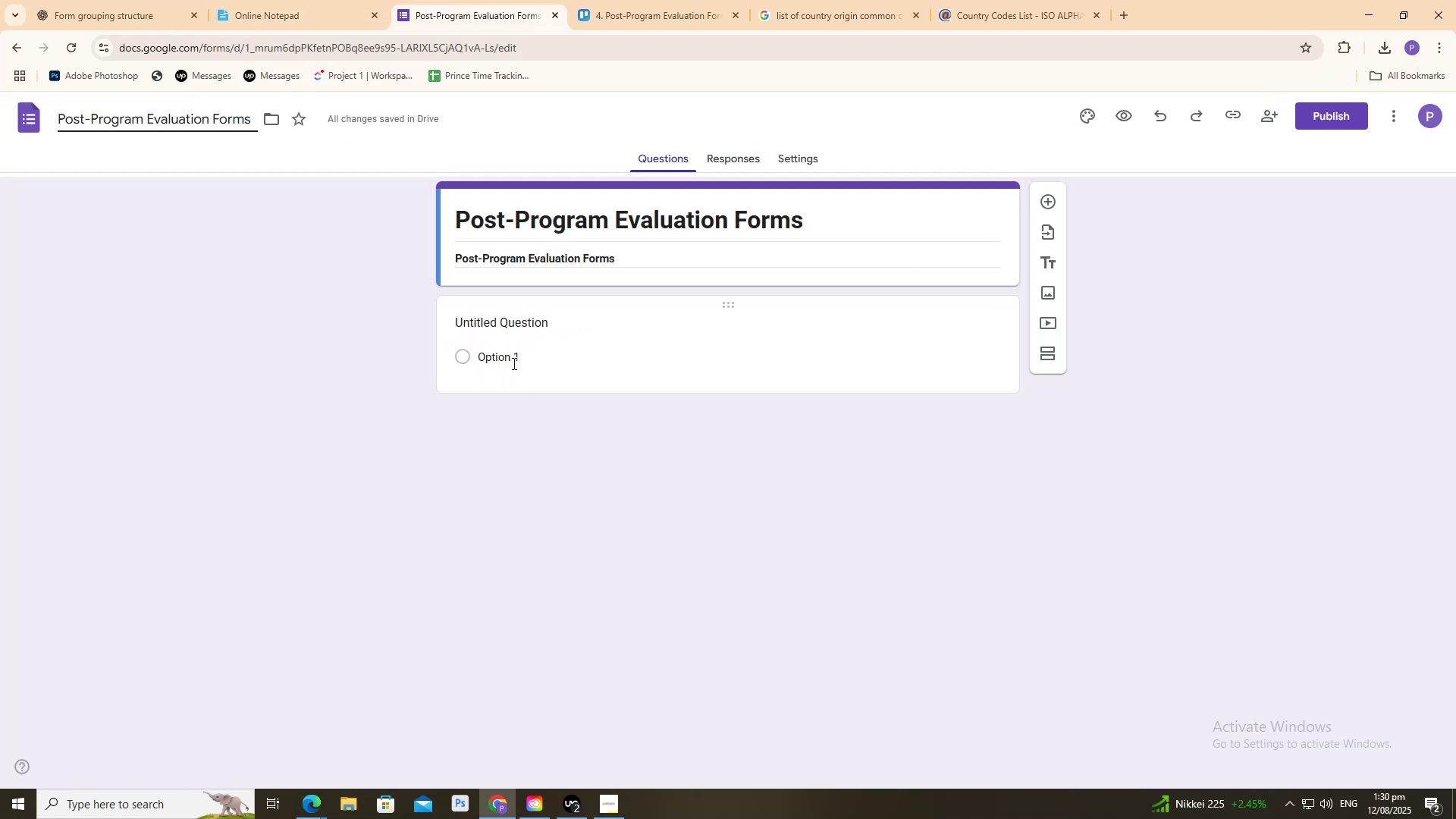 
left_click([606, 255])
 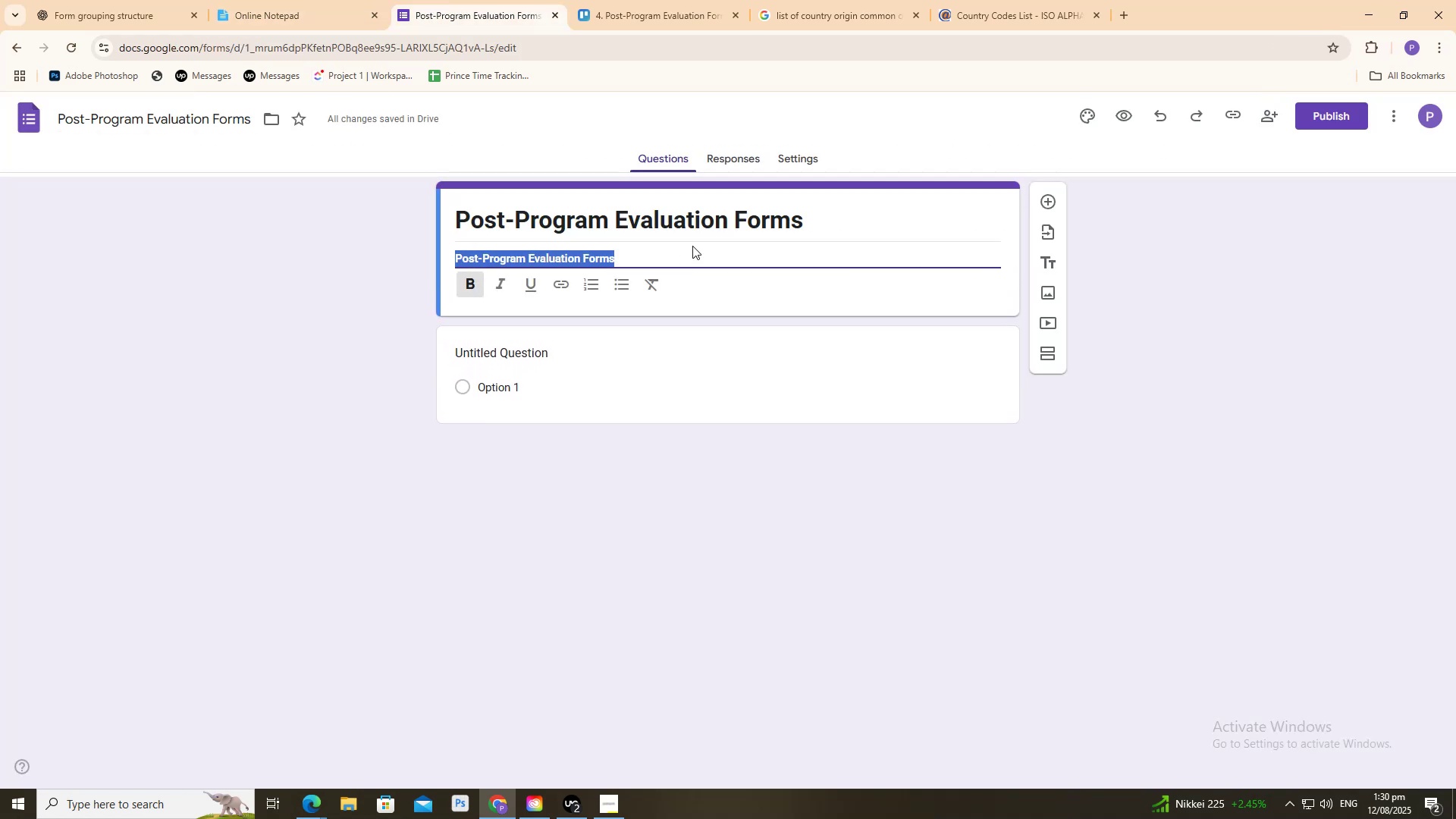 
left_click([319, 0])
 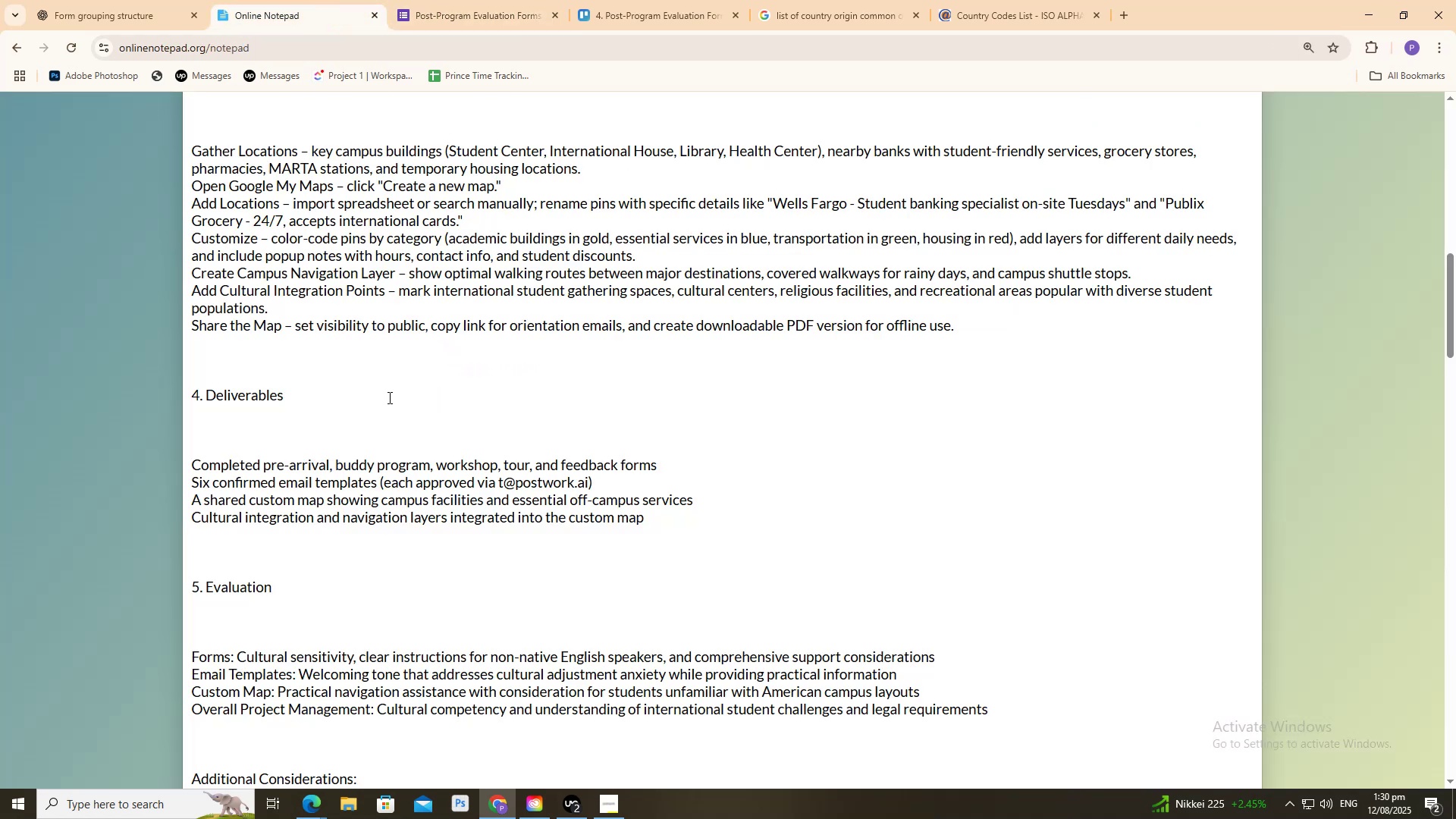 
scroll: coordinate [390, 411], scroll_direction: up, amount: 13.0
 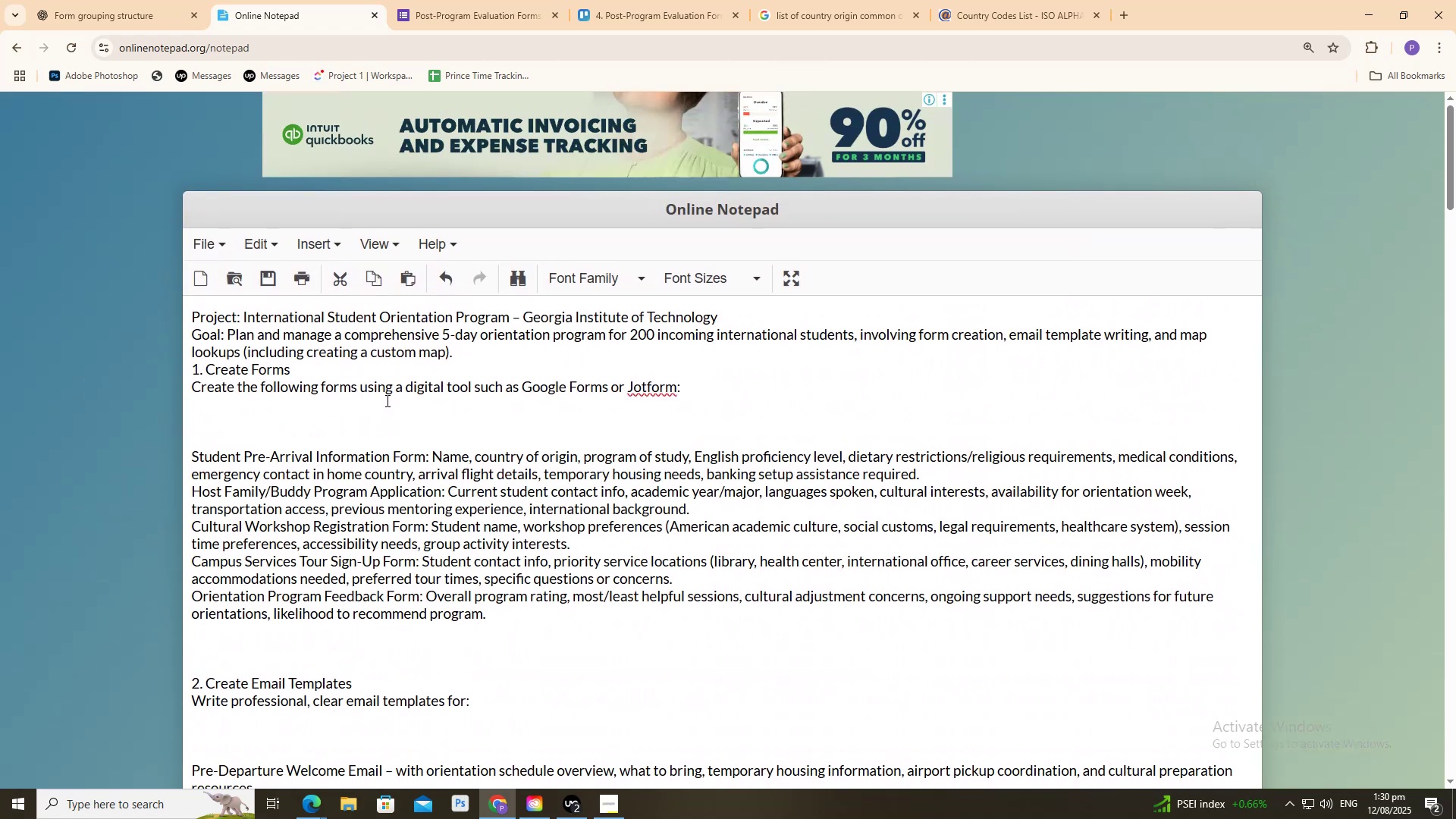 
scroll: coordinate [379, 393], scroll_direction: down, amount: 2.0
 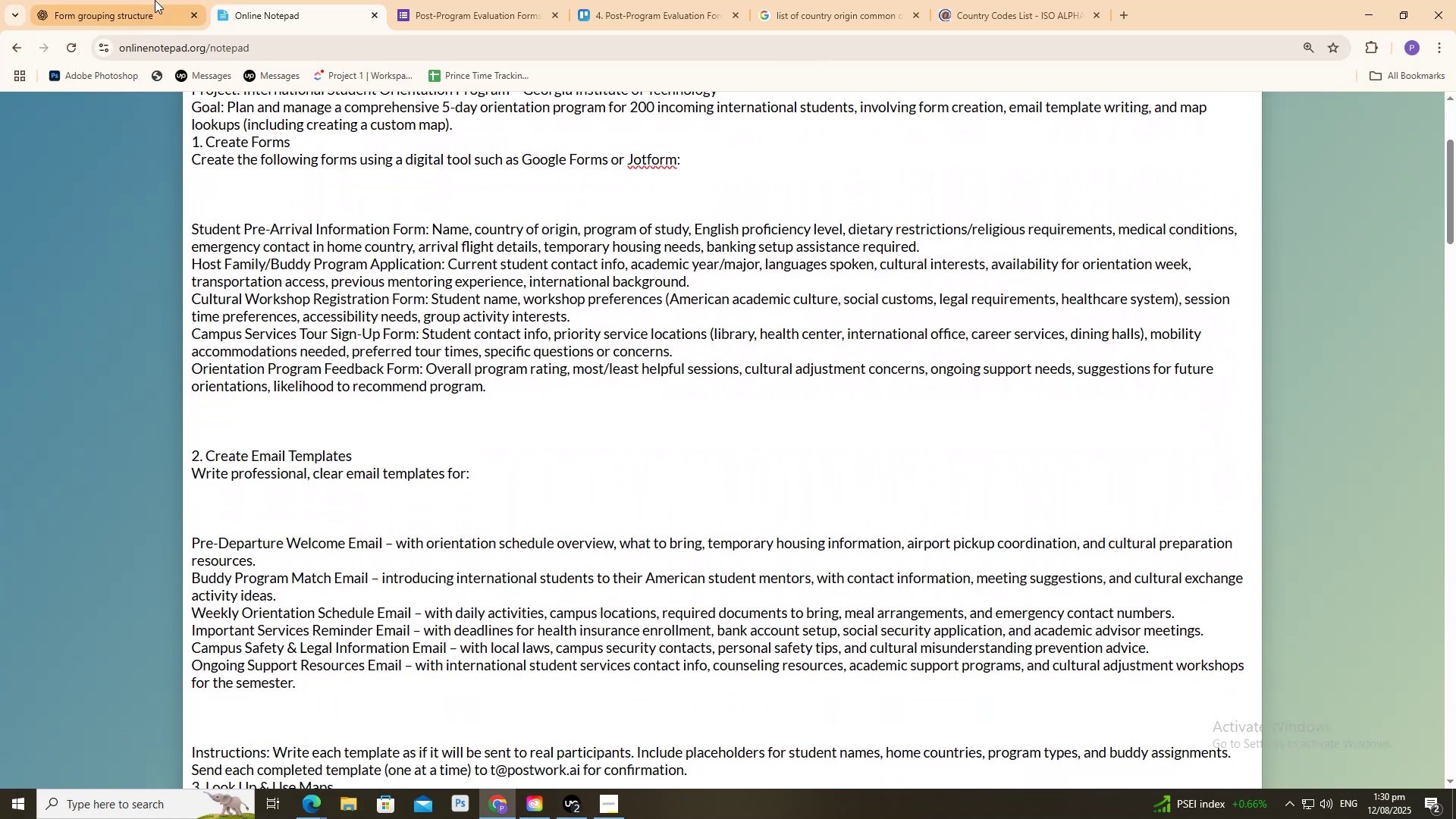 
left_click([143, 0])
 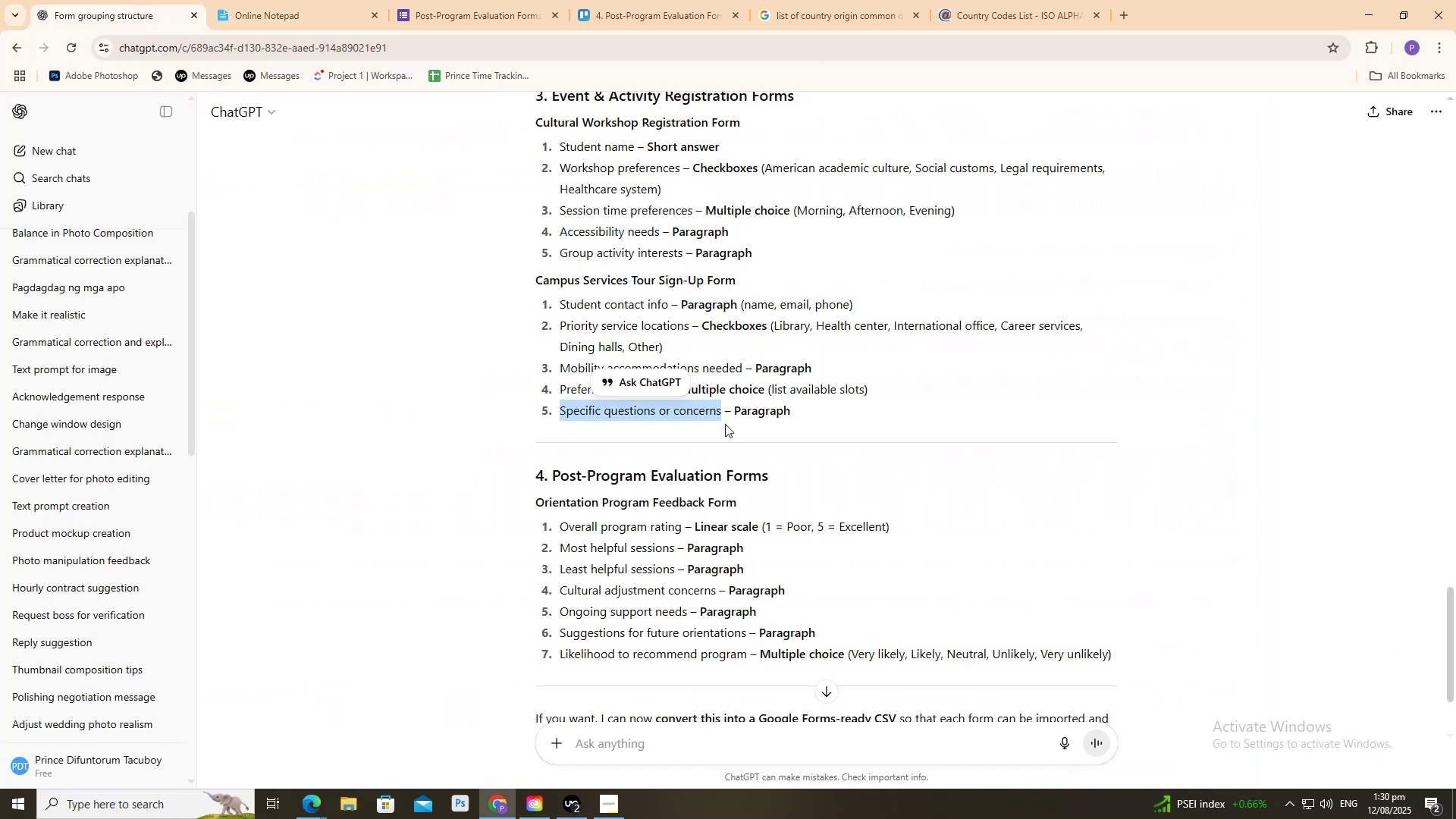 
left_click([760, 423])
 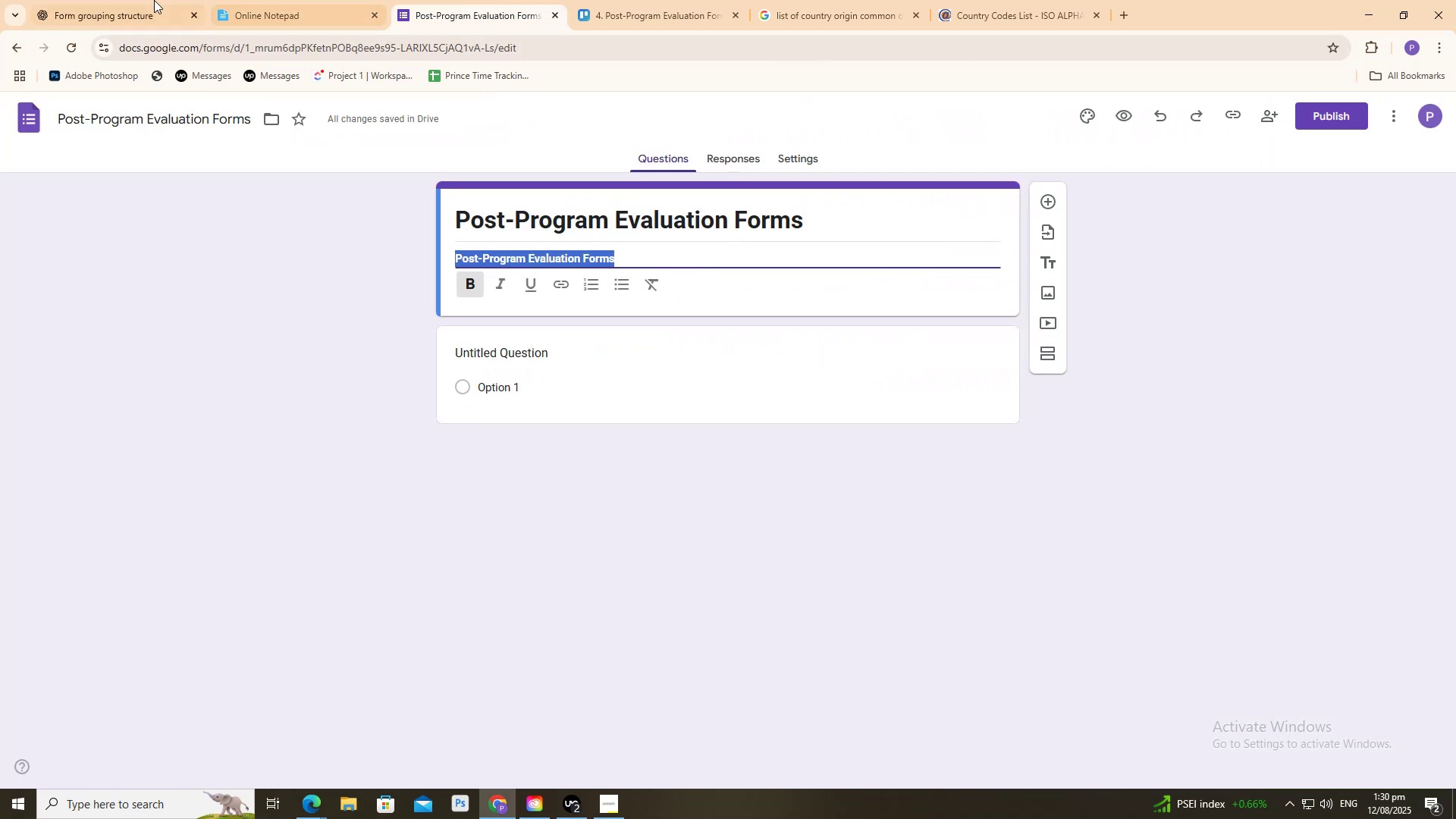 
left_click([132, 0])
 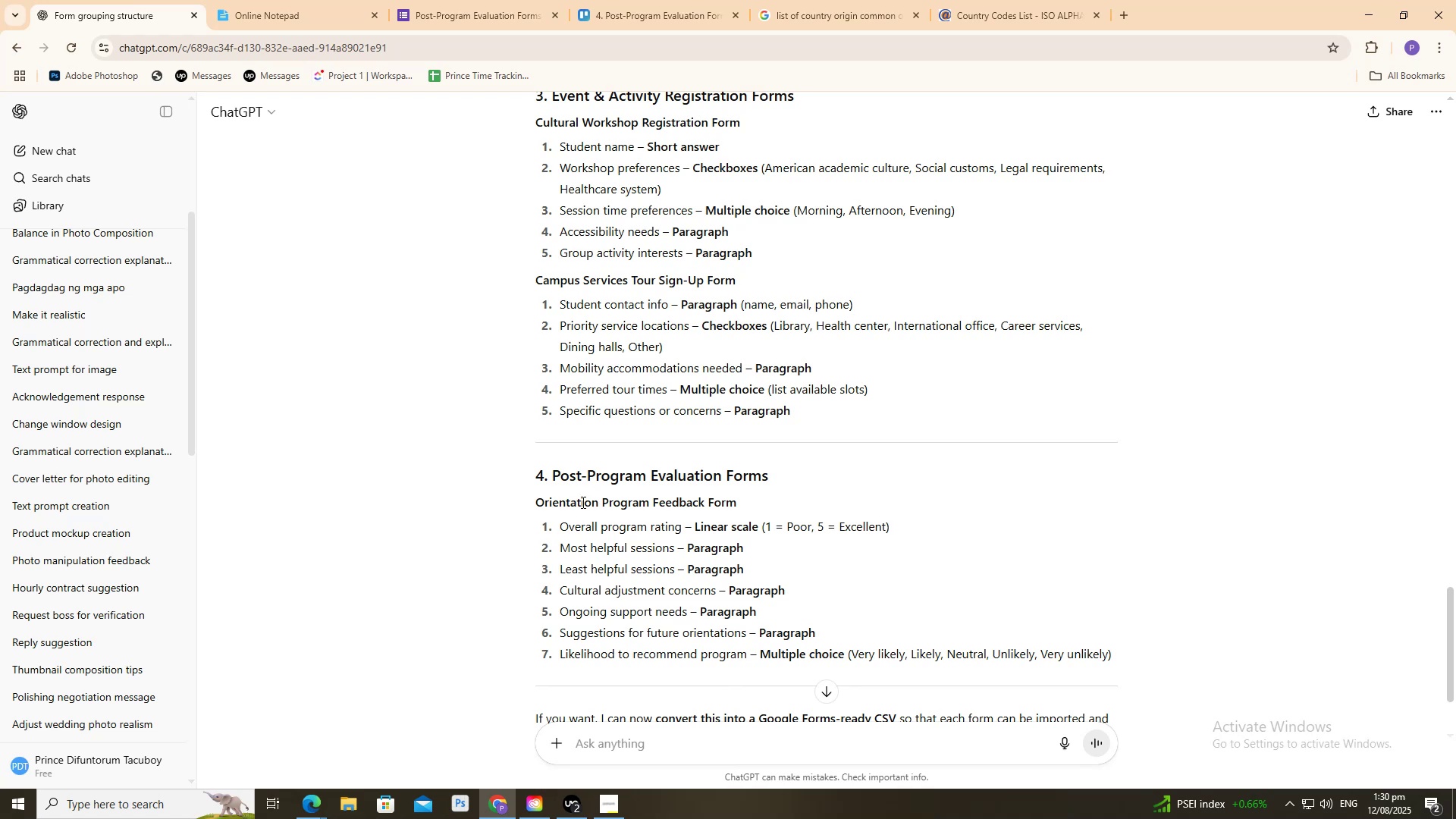 
left_click_drag(start_coordinate=[529, 501], to_coordinate=[751, 500])
 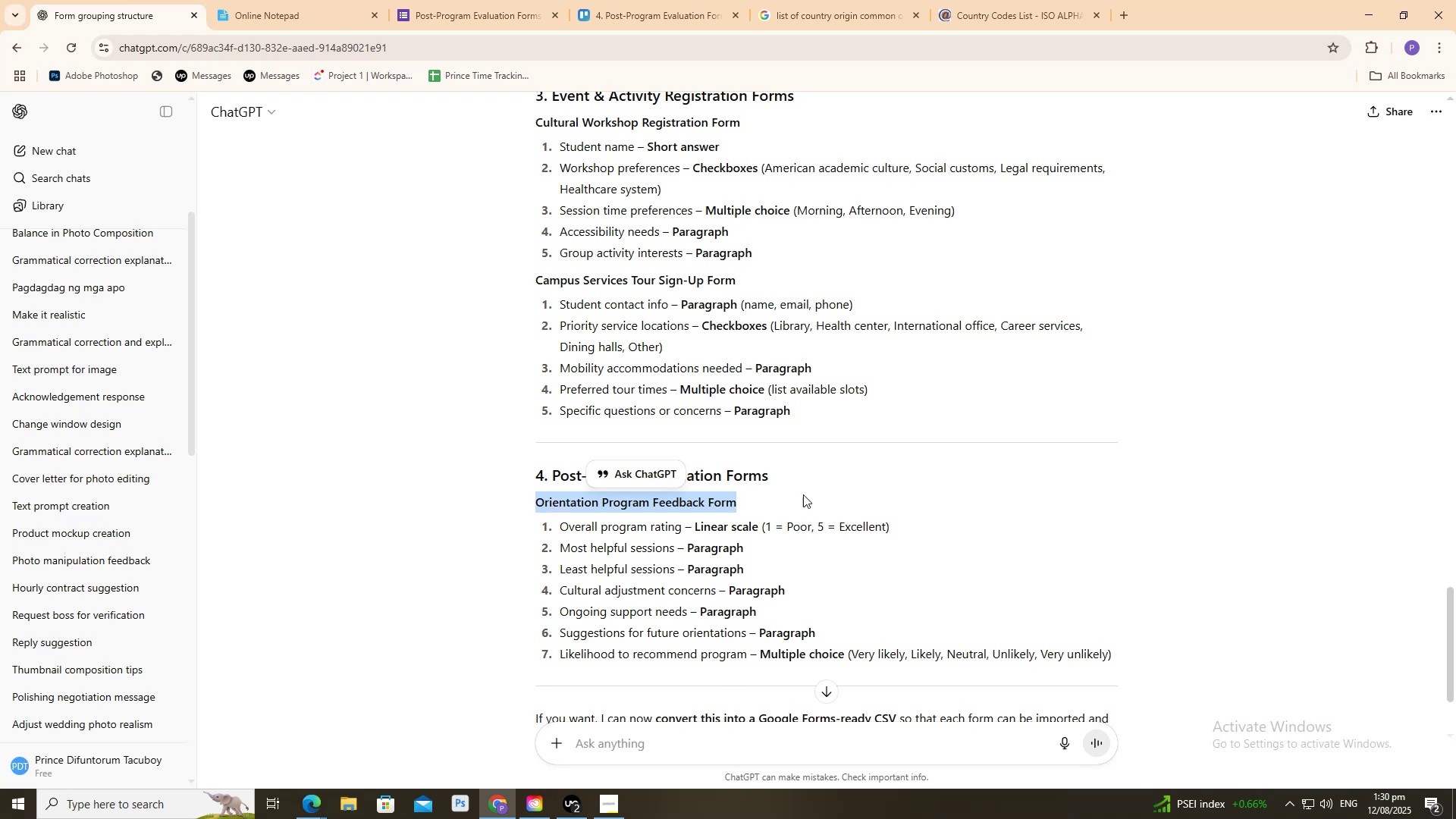 
key(Control+C)
 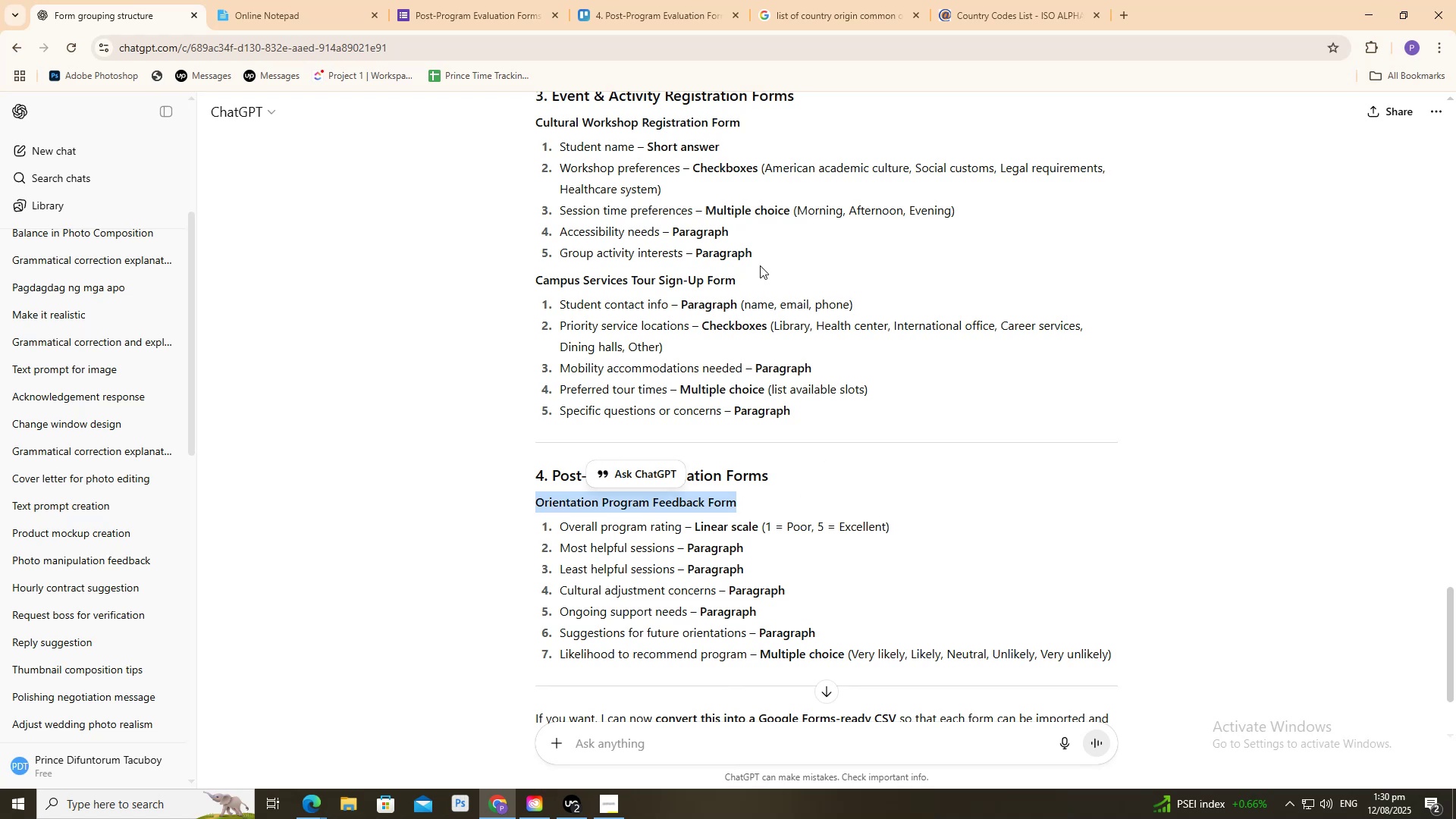 
key(Control+C)
 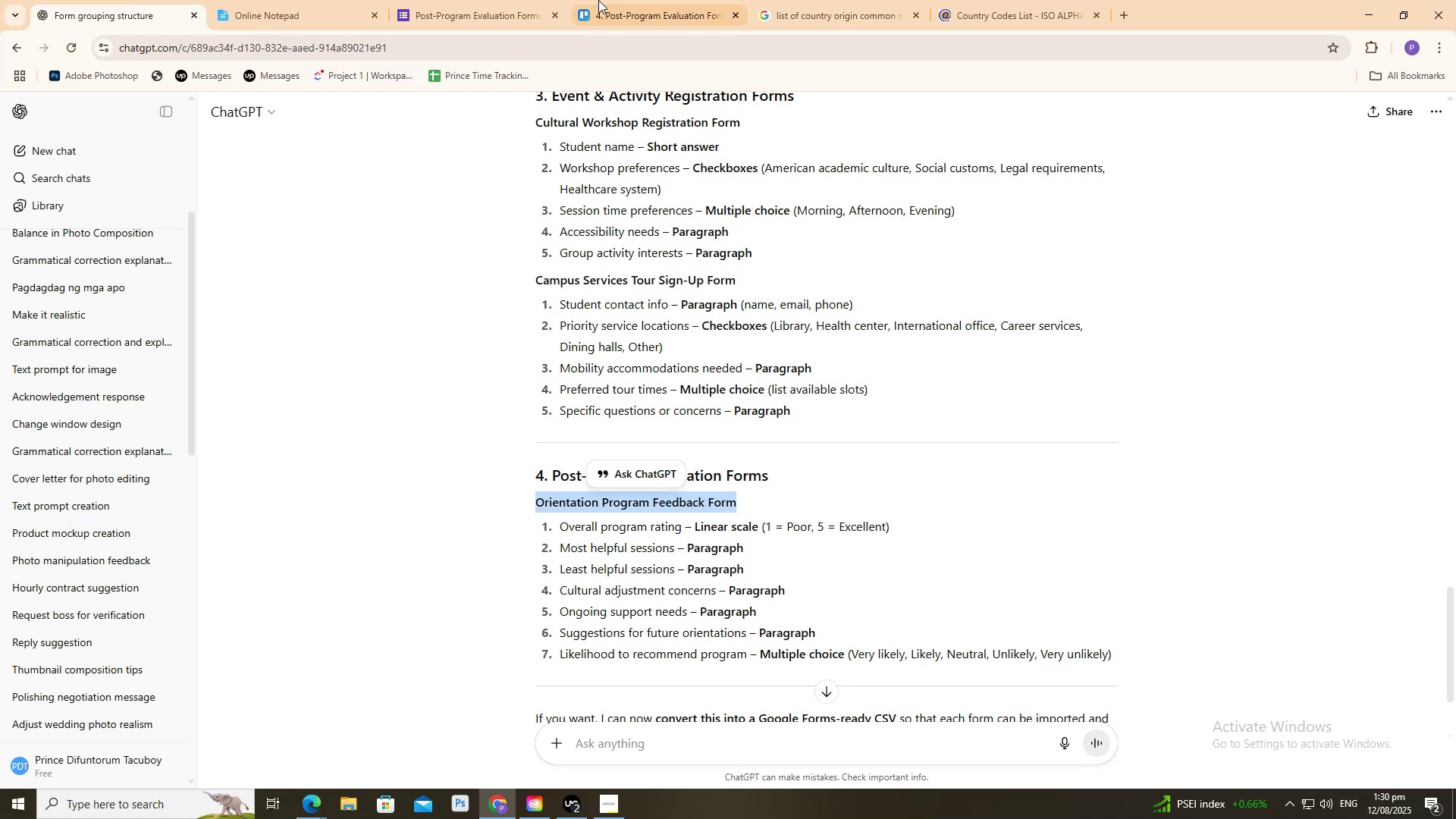 
left_click([441, 0])
 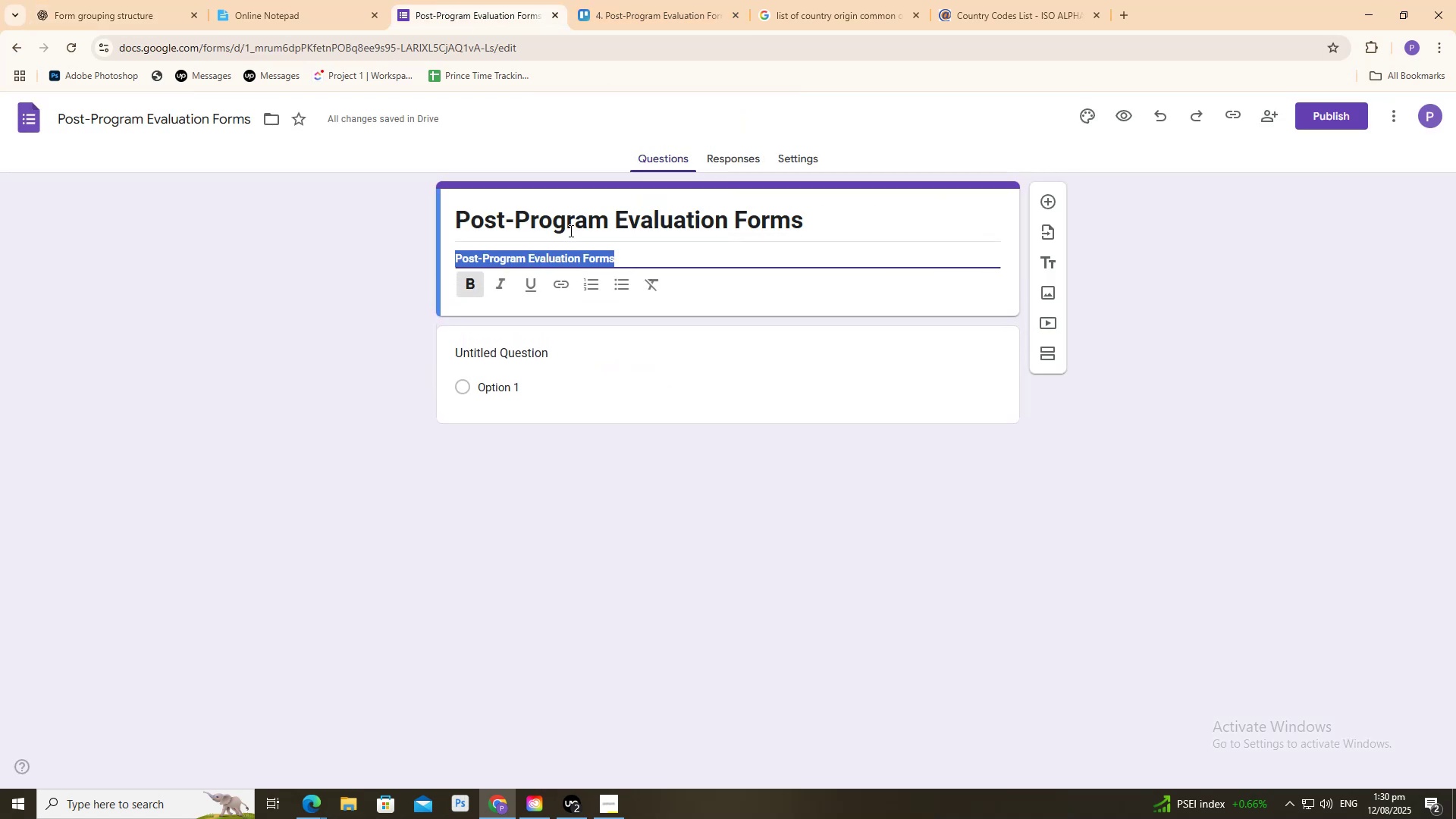 
key(Control+V)
 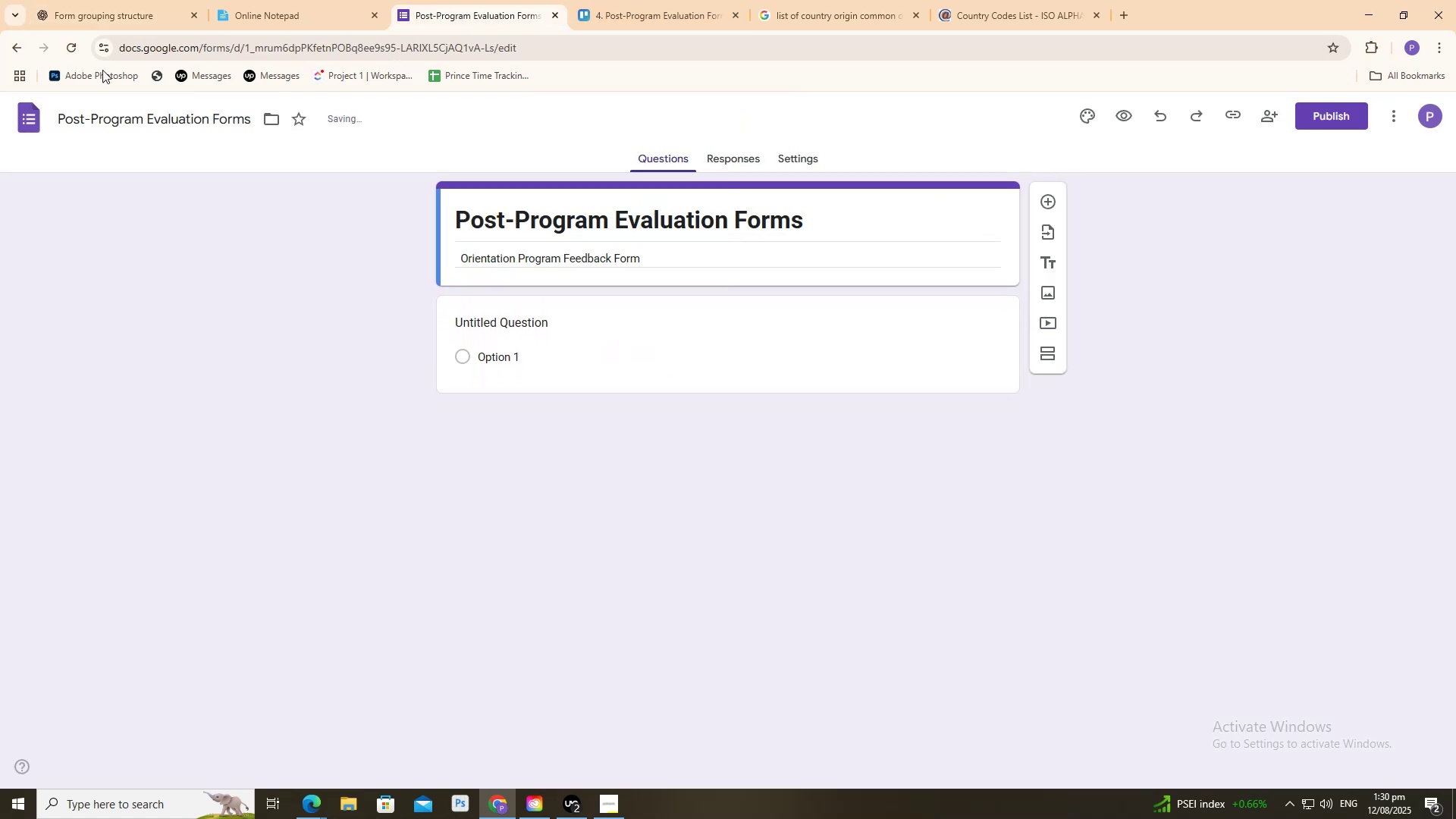 
left_click([97, 0])
 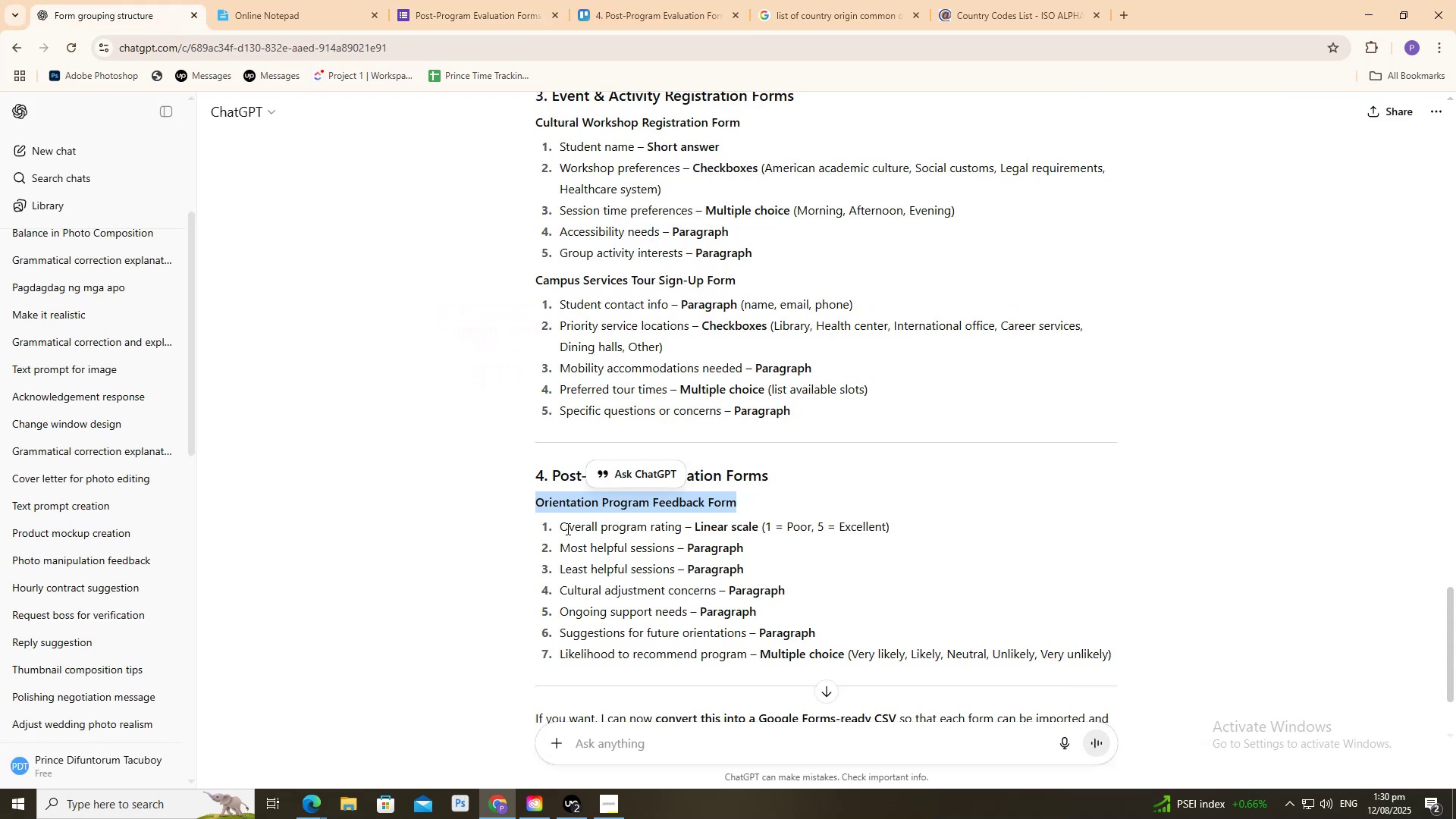 
left_click_drag(start_coordinate=[558, 523], to_coordinate=[682, 522])
 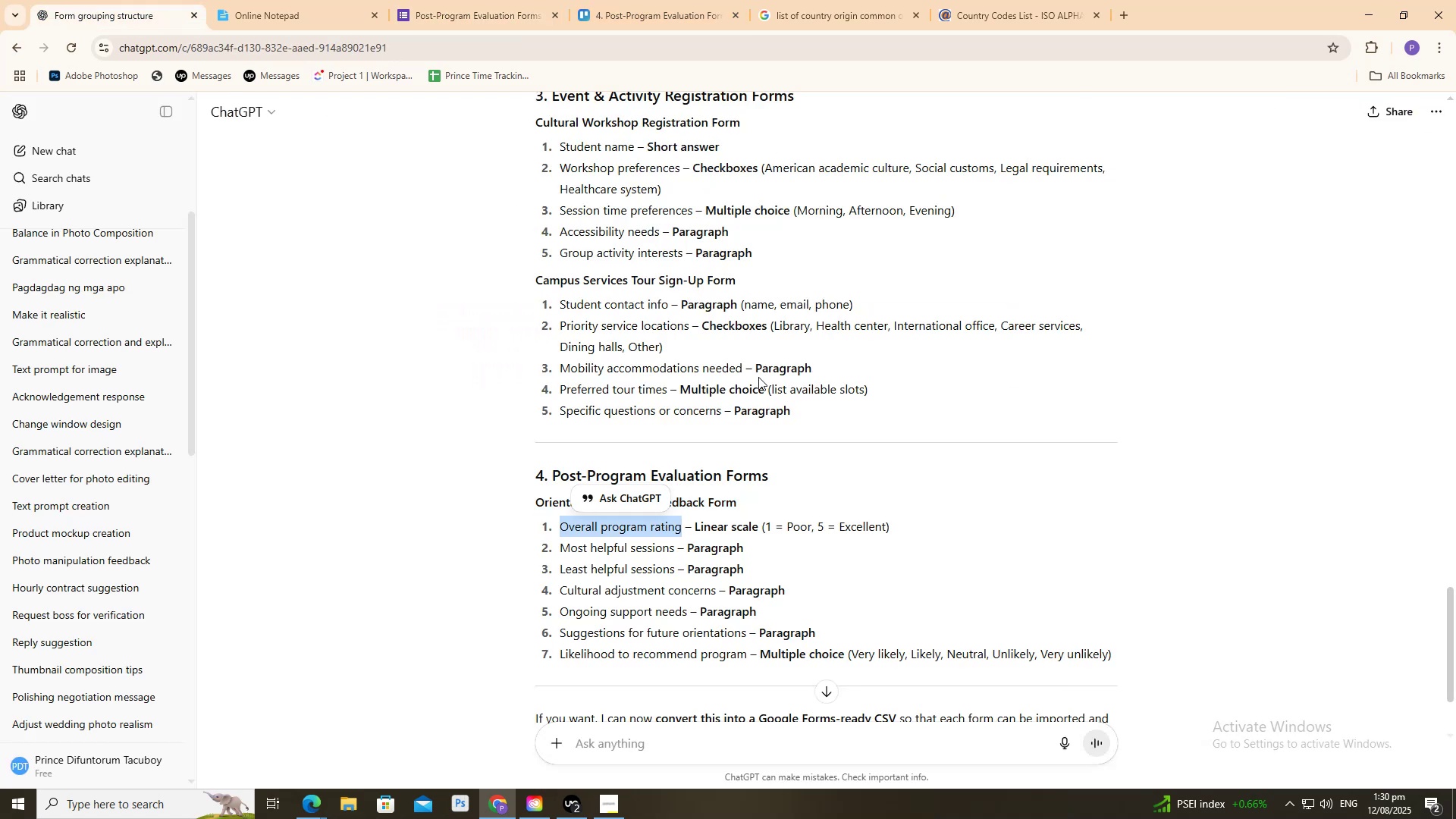 
key(Control+C)
 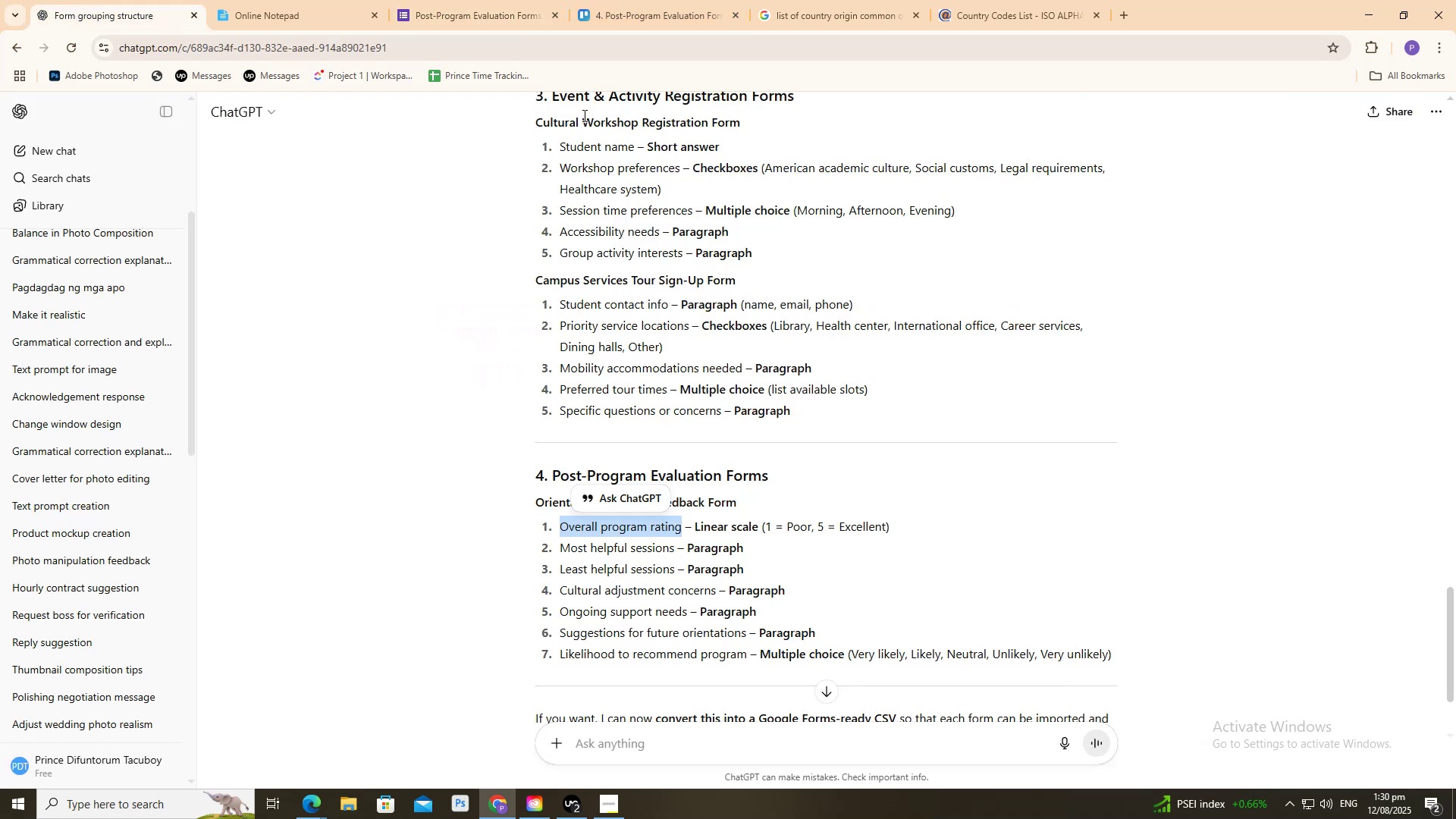 
key(Control+C)
 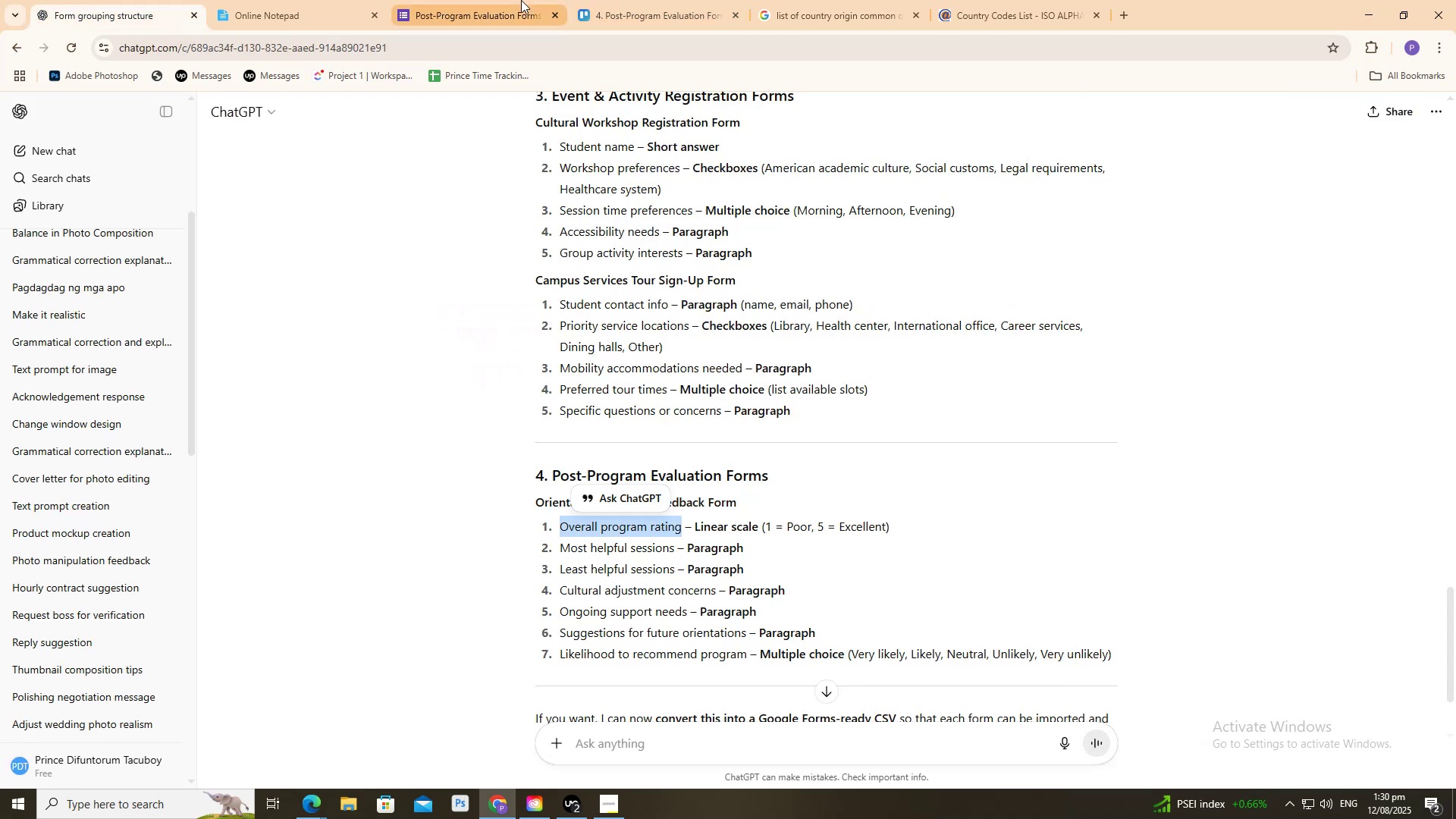 
left_click([521, 0])
 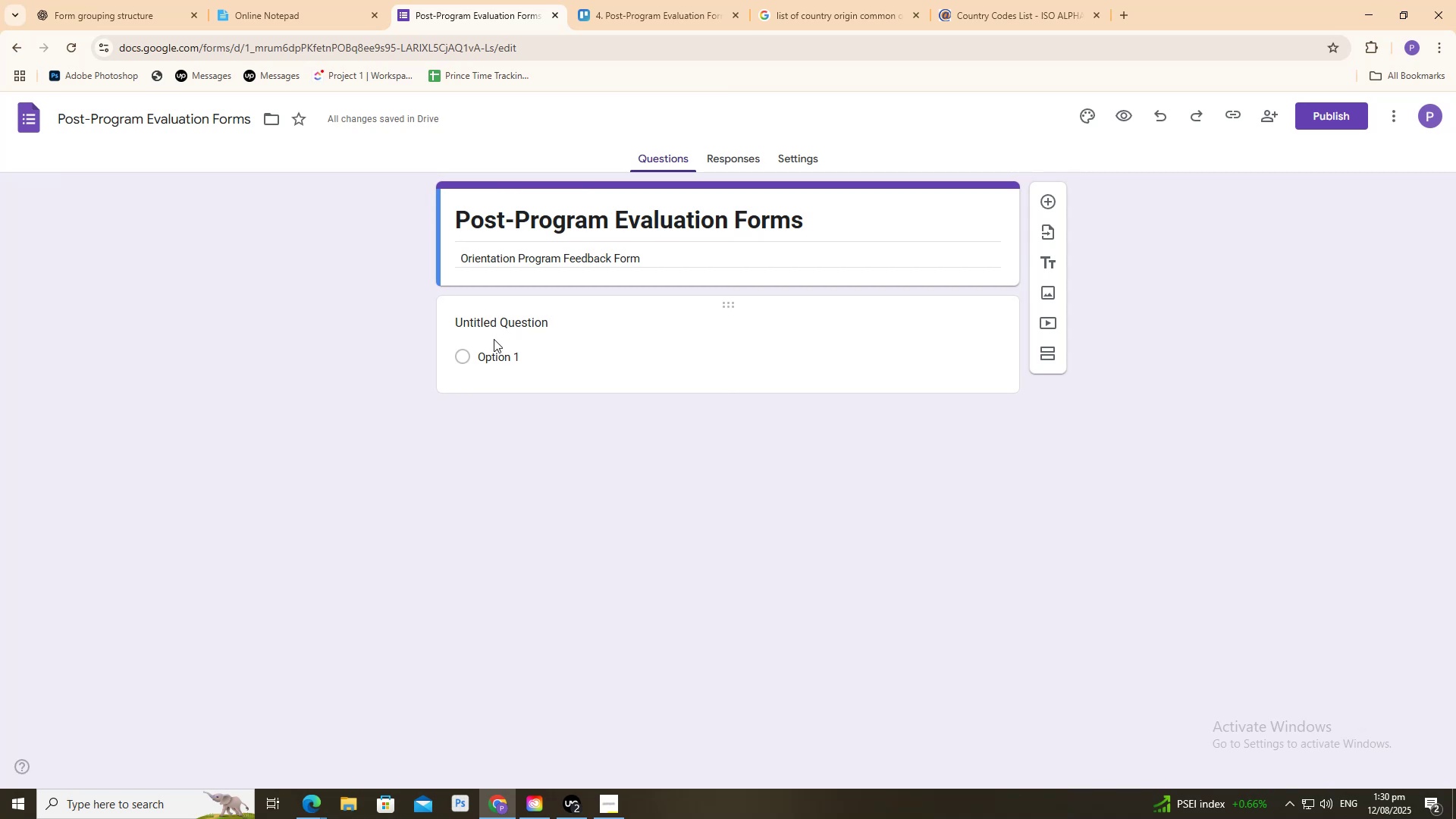 
left_click([490, 324])
 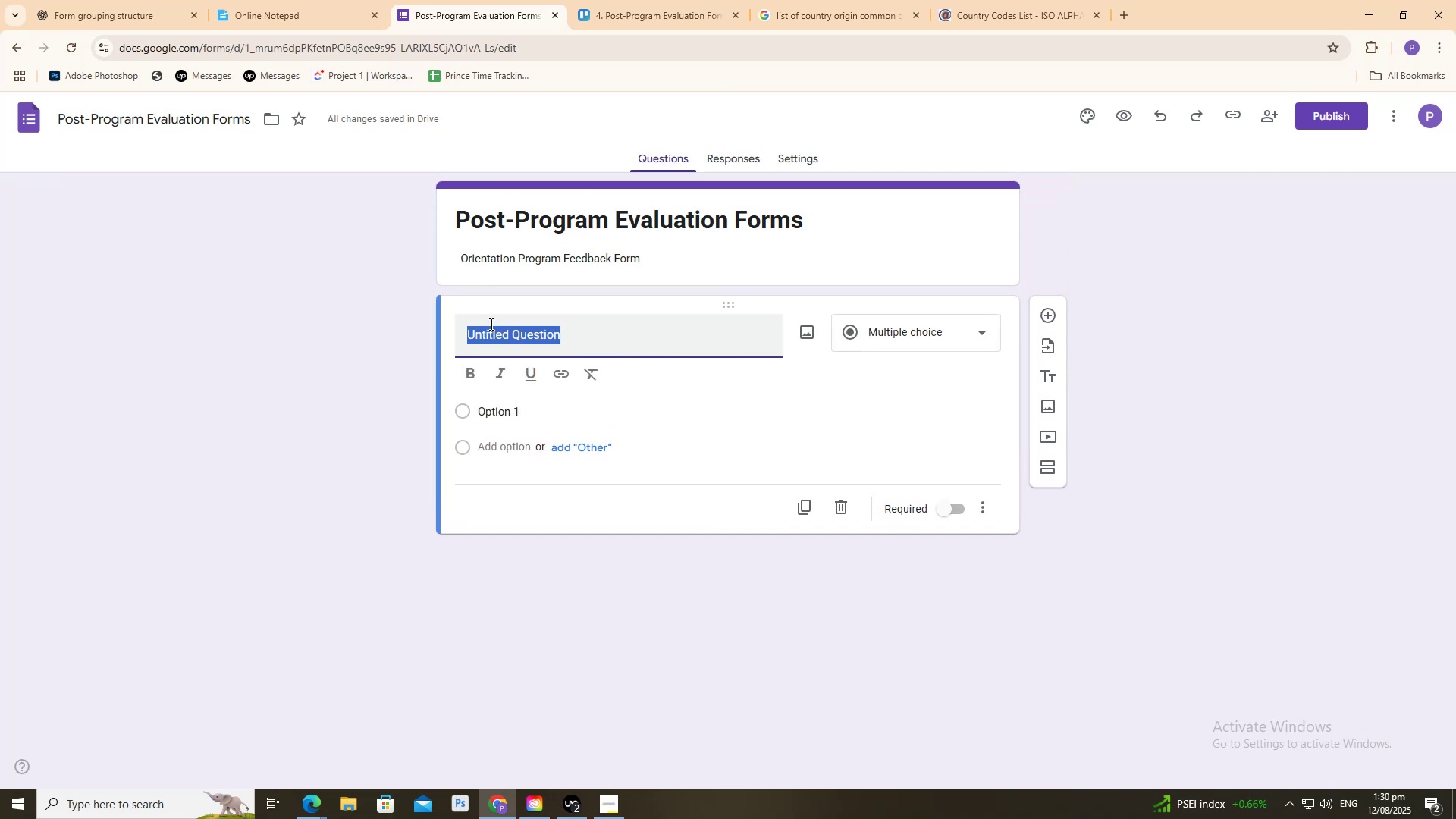 
key(Control+ControlLeft)
 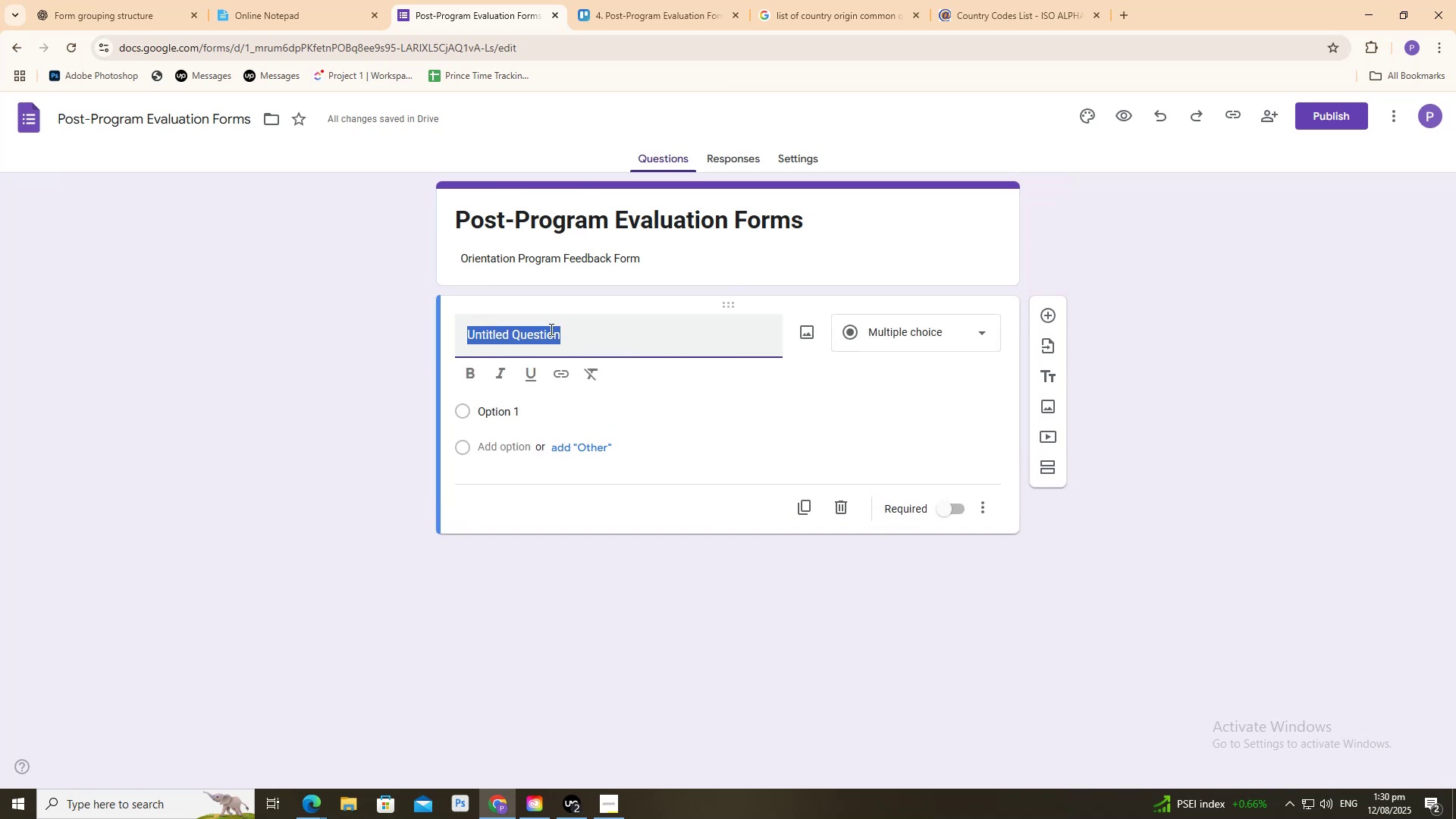 
key(Control+V)
 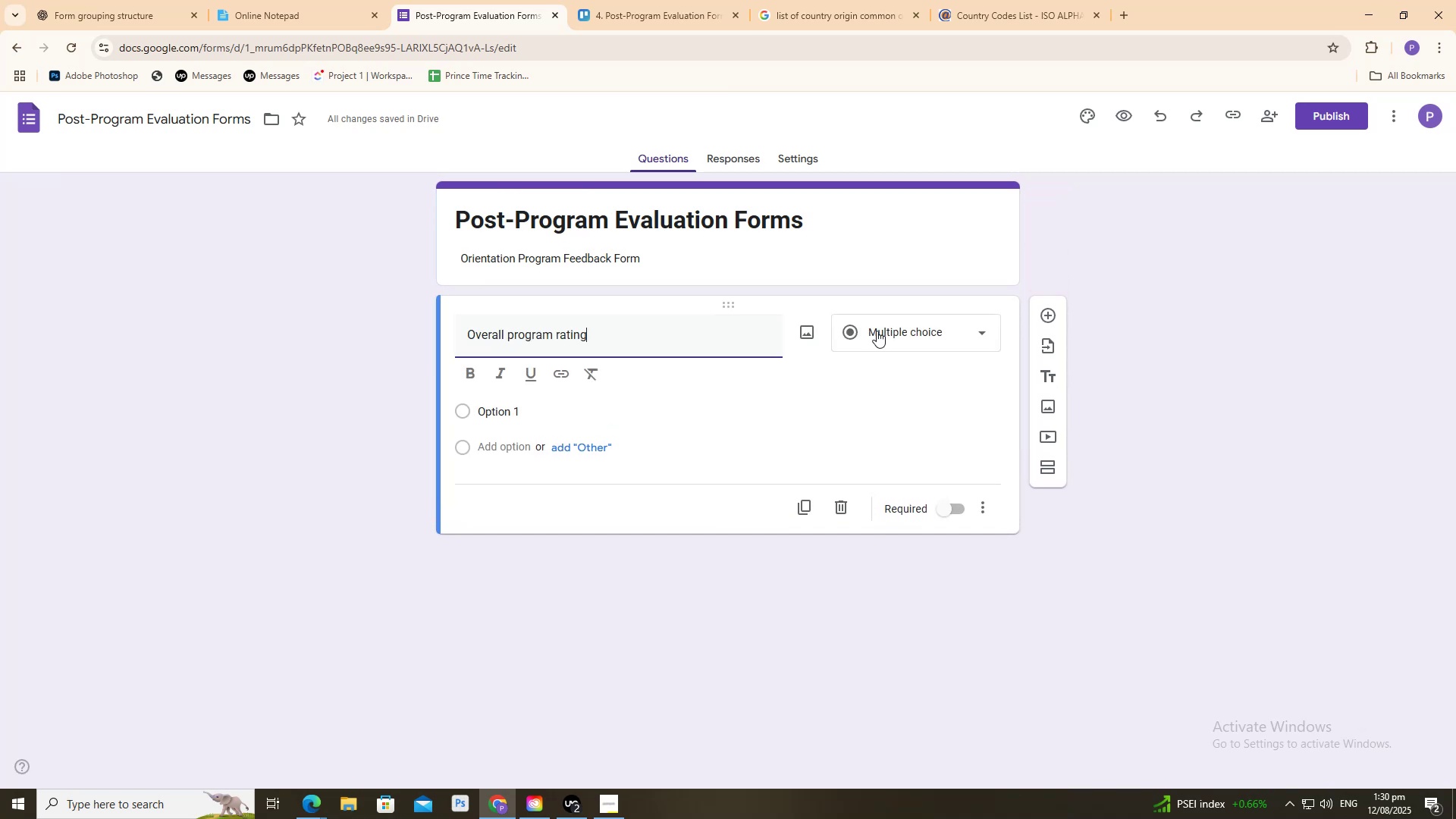 
left_click([877, 331])
 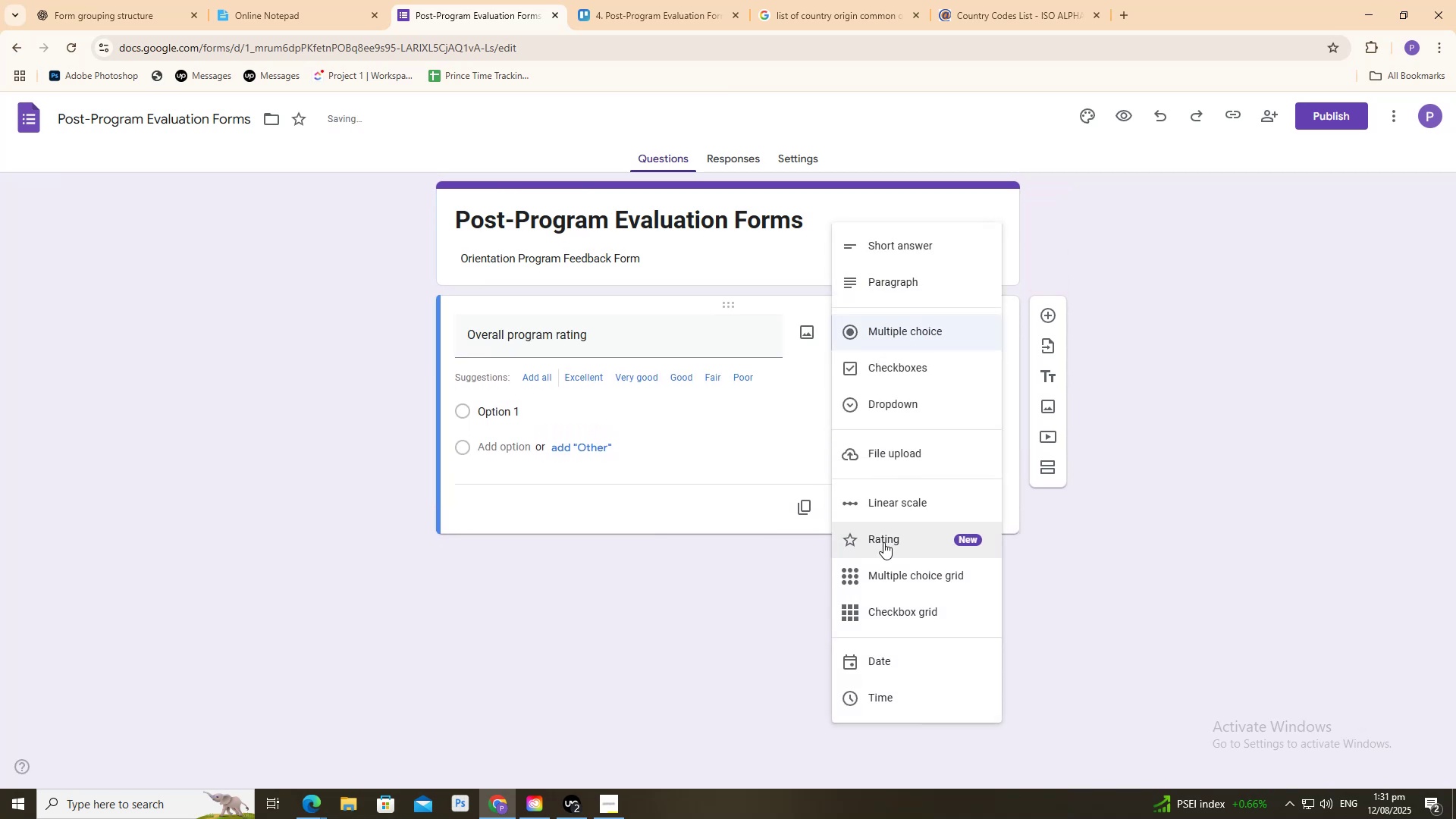 
left_click([885, 544])
 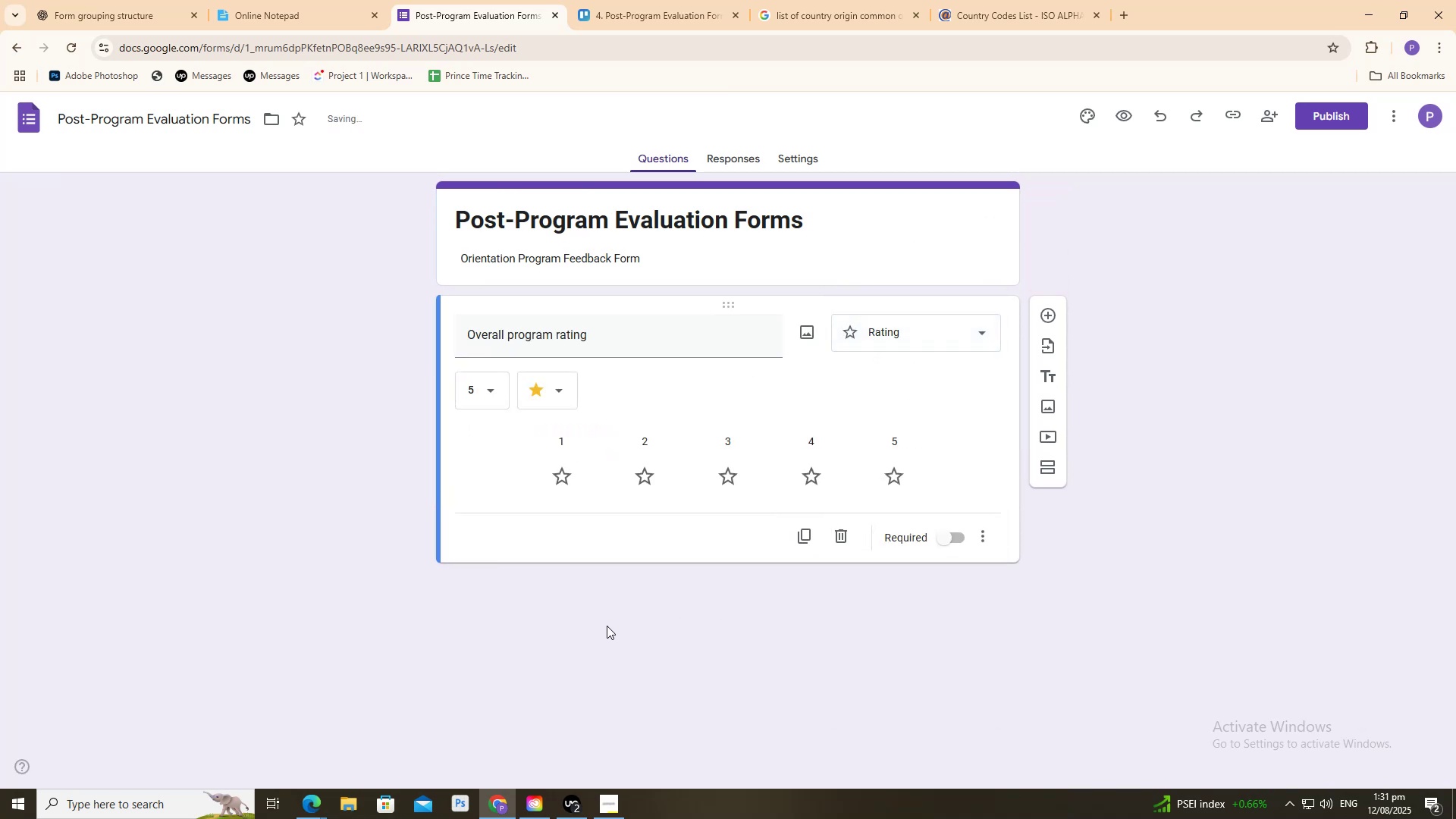 
left_click([607, 626])
 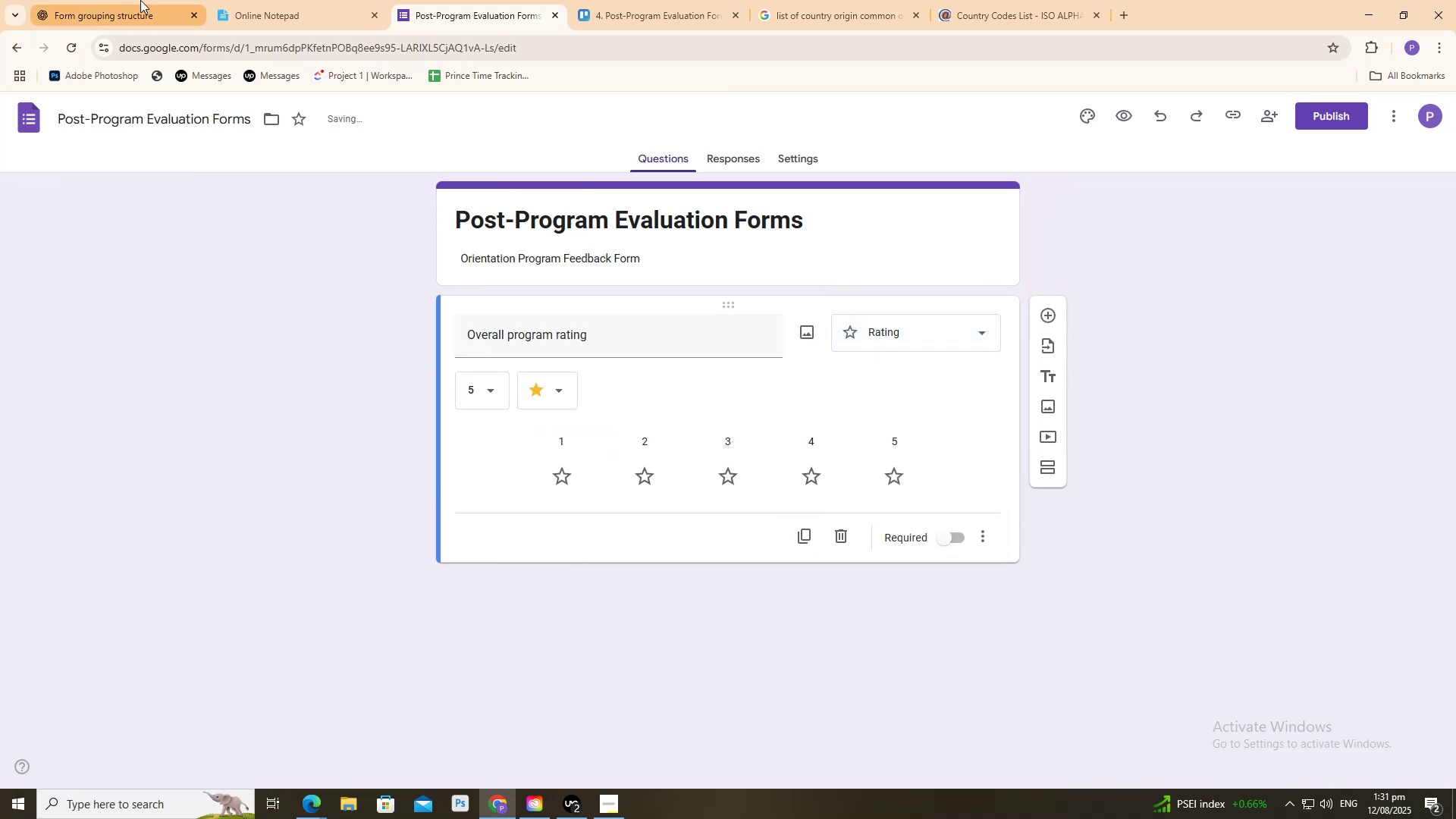 
double_click([136, 0])
 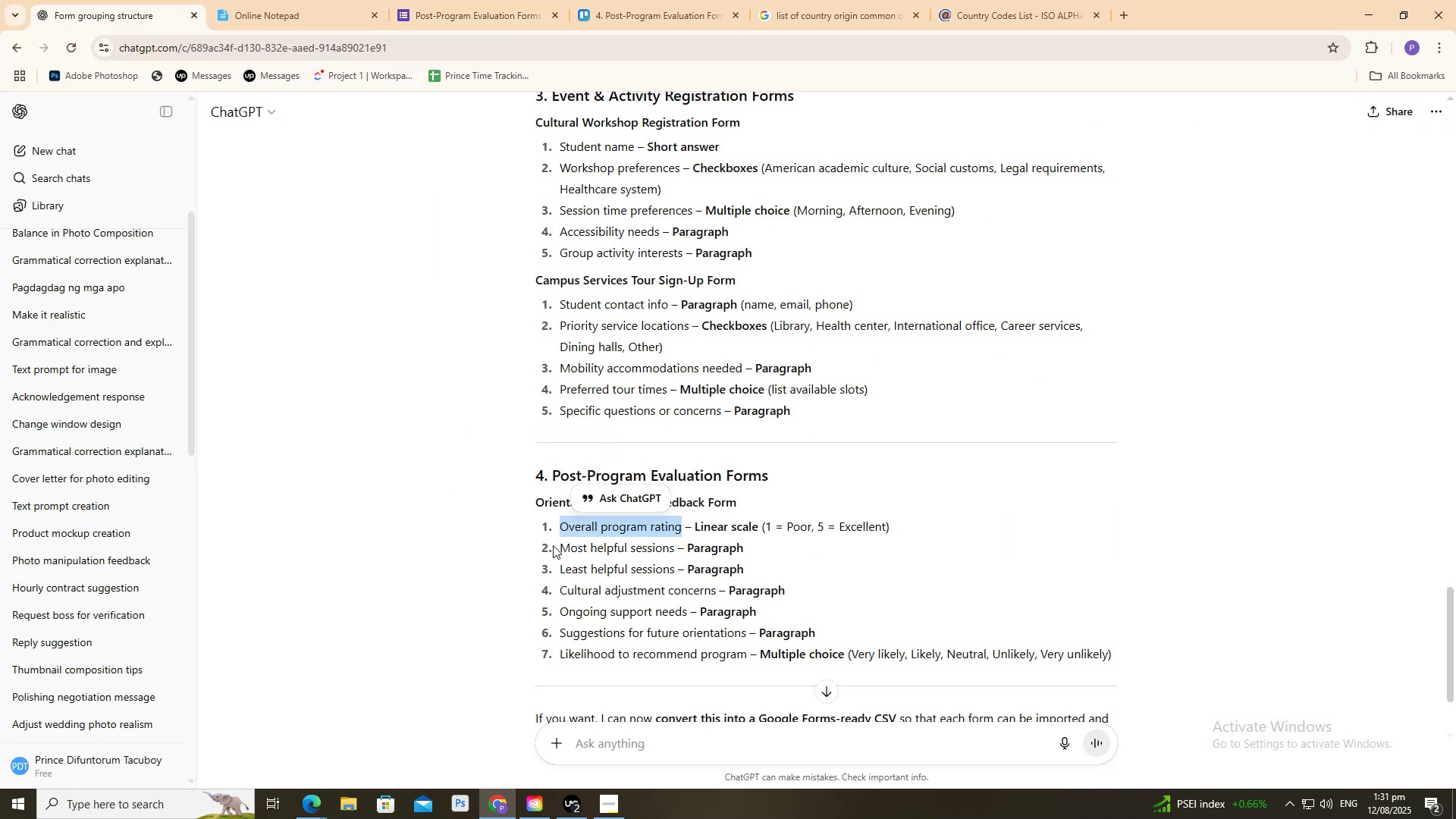 
left_click_drag(start_coordinate=[564, 548], to_coordinate=[673, 548])
 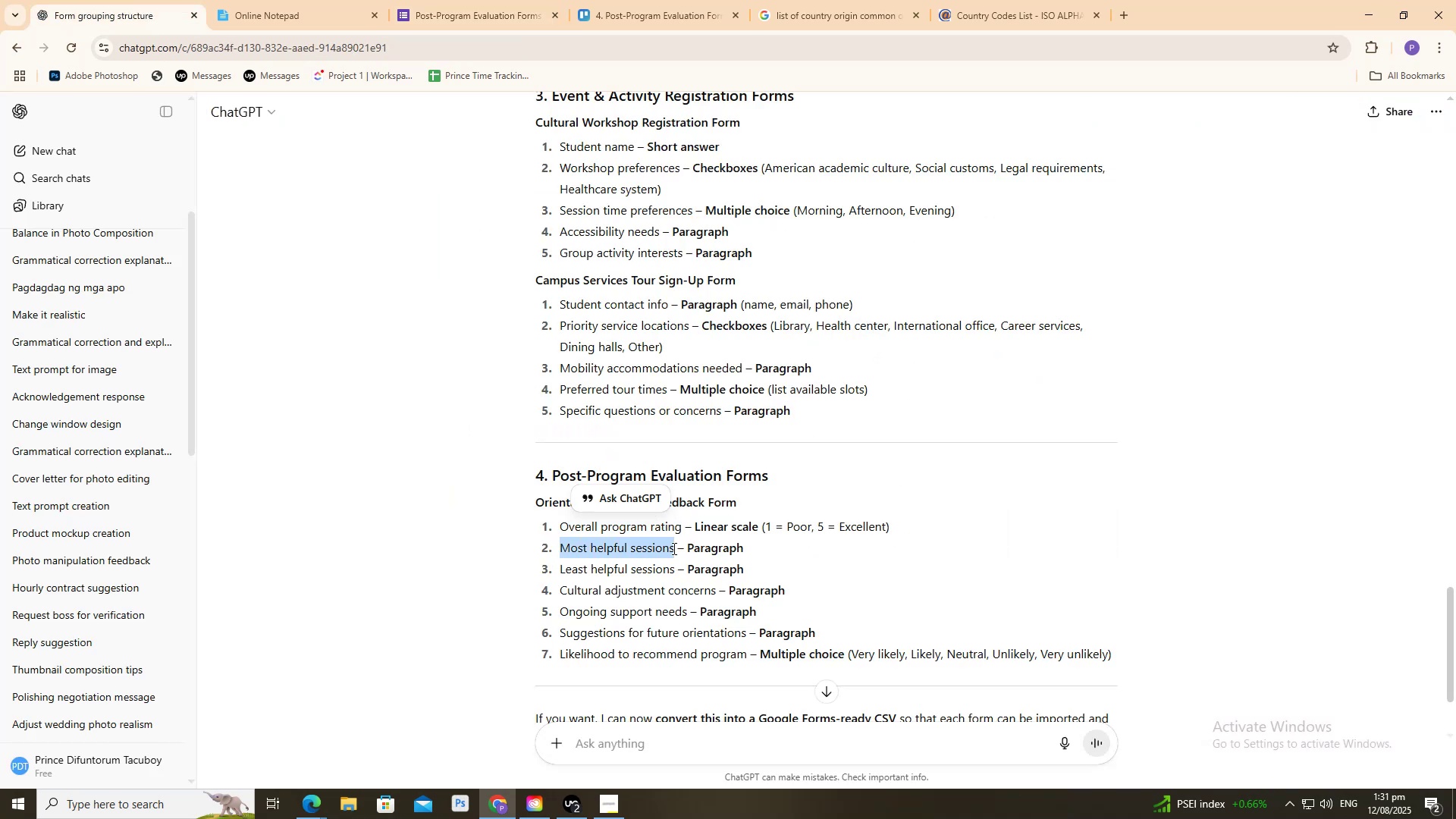 
key(Control+C)
 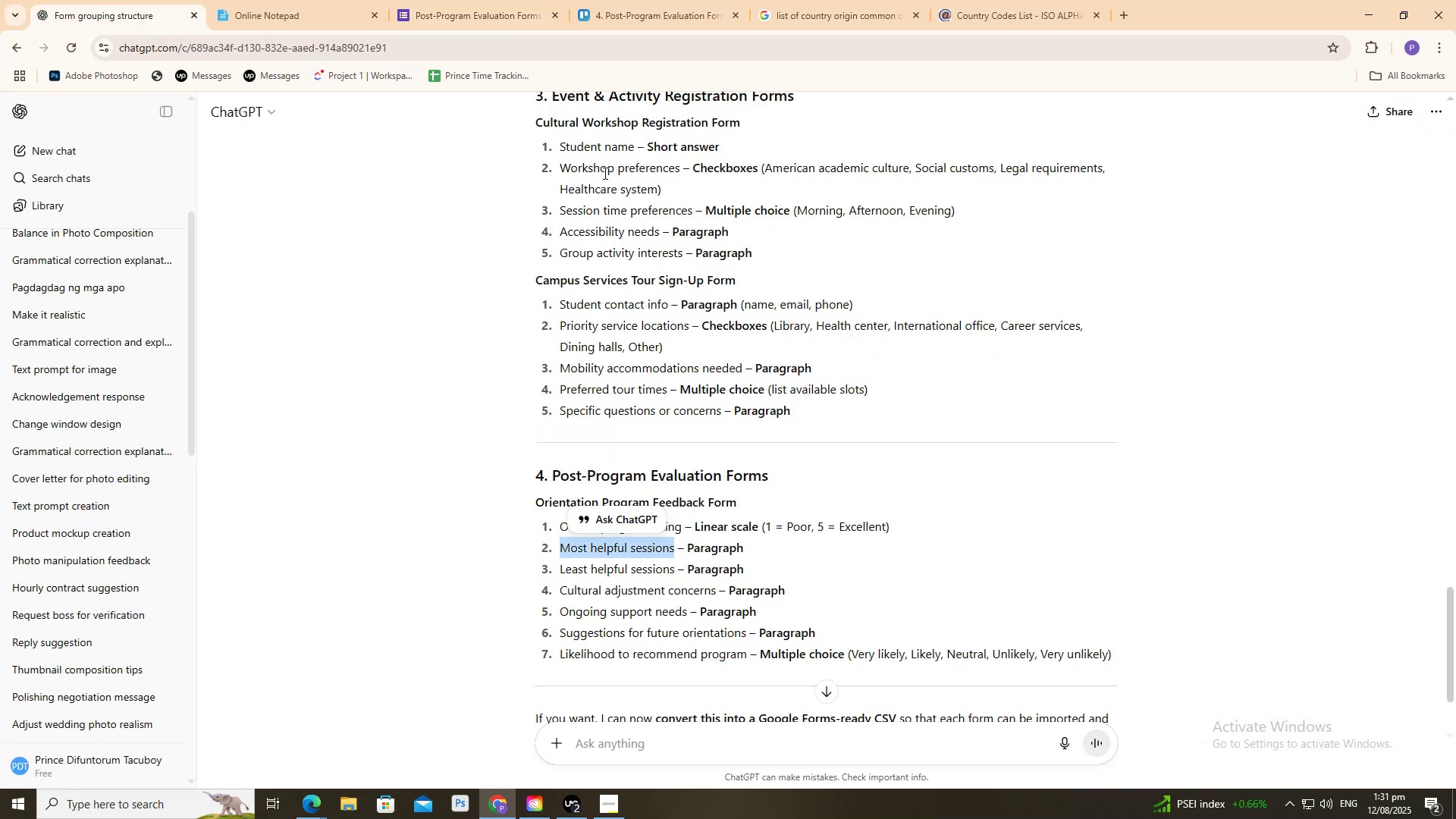 
key(Control+C)
 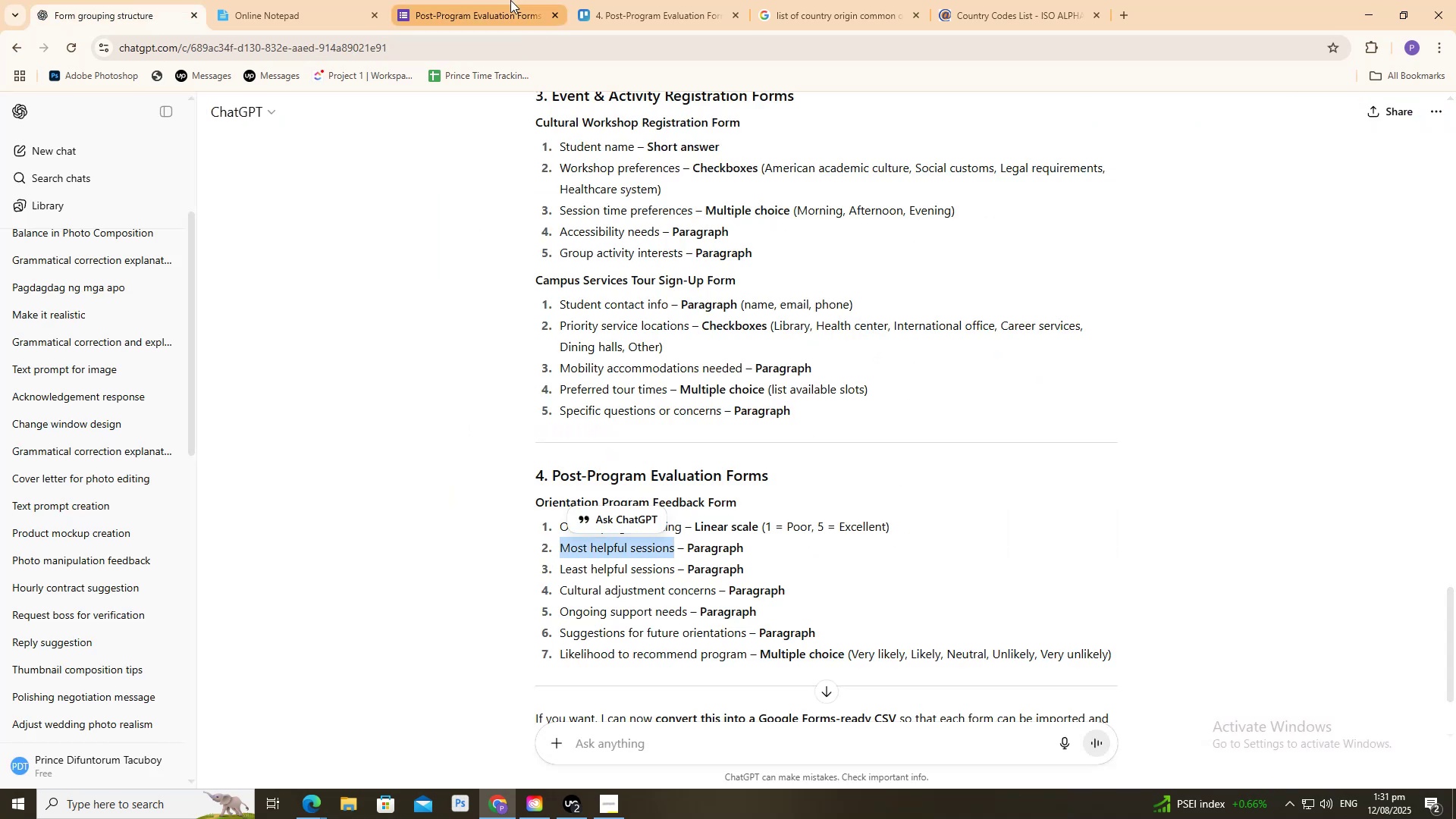 
left_click([510, 0])
 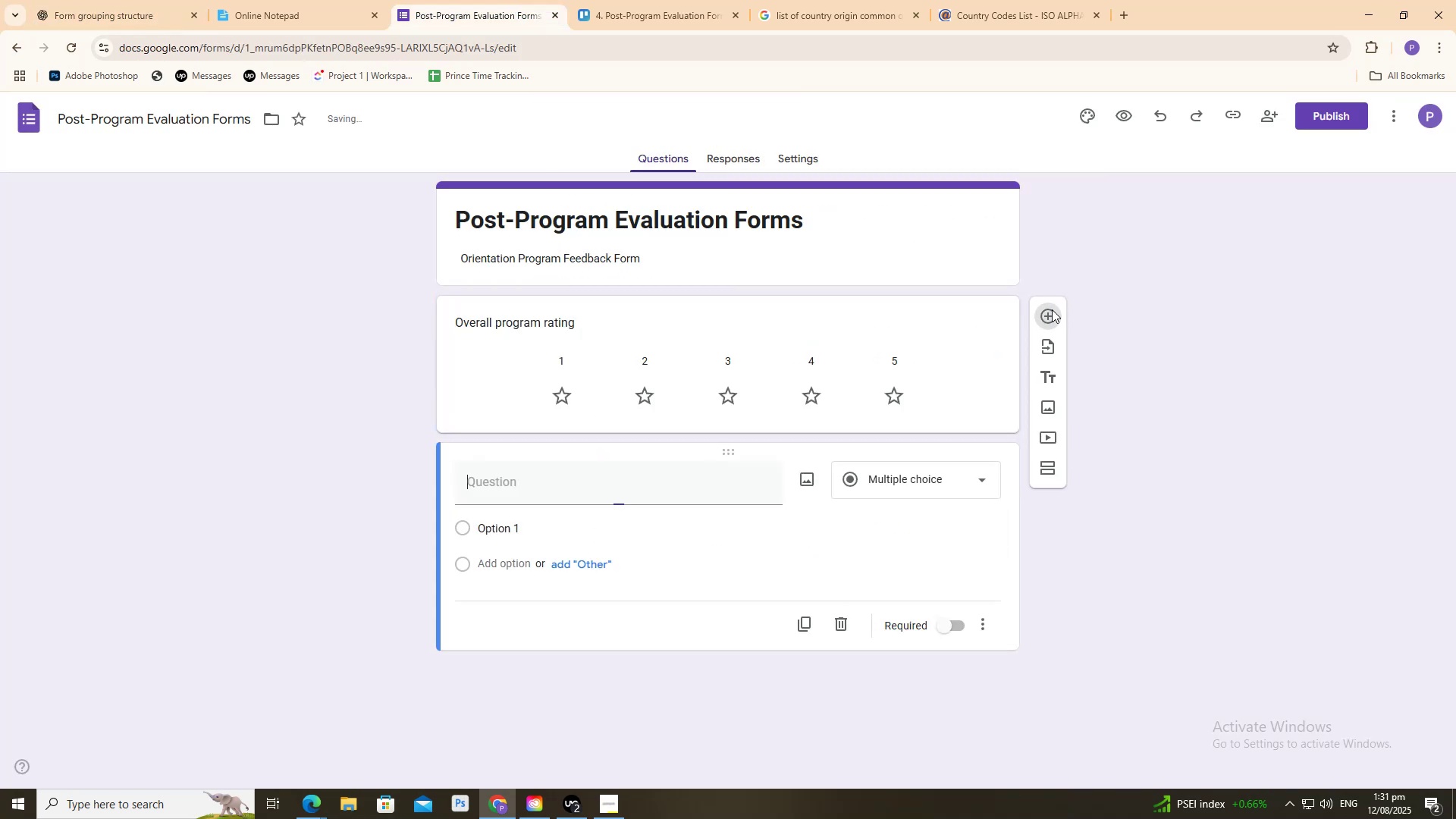 
key(Control+V)
 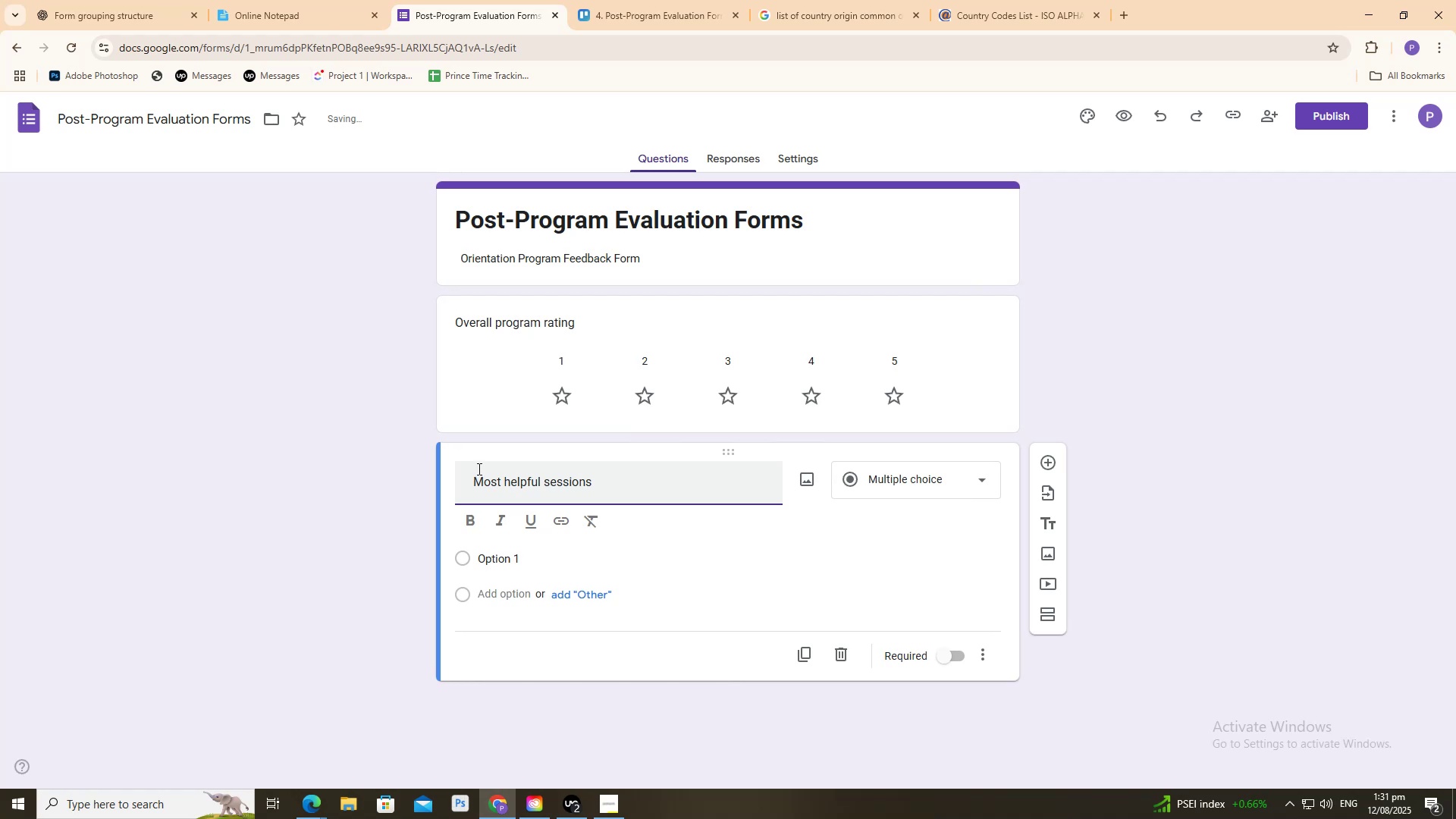 
left_click_drag(start_coordinate=[475, 472], to_coordinate=[250, 467])
 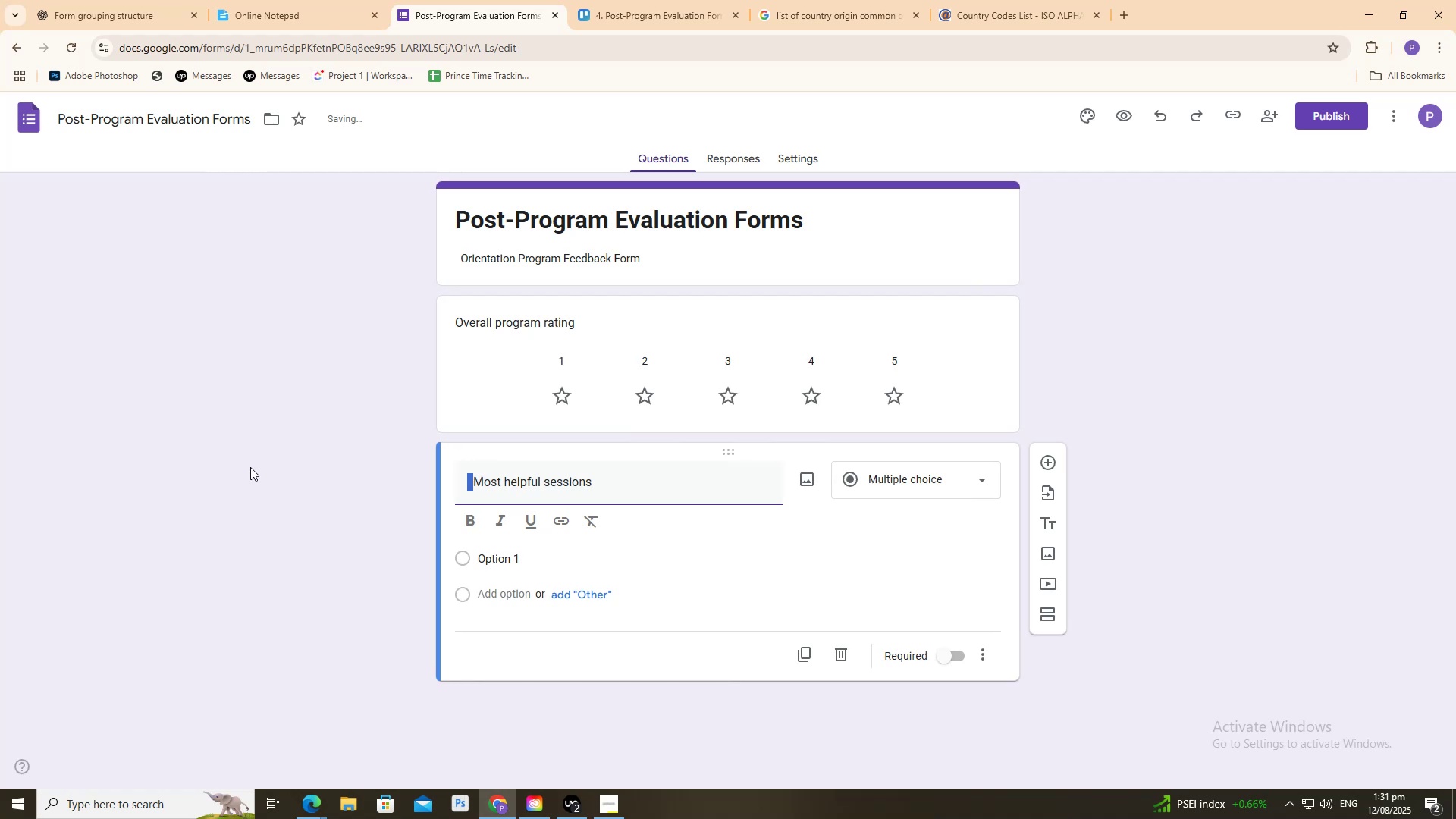 
key(Backspace)
 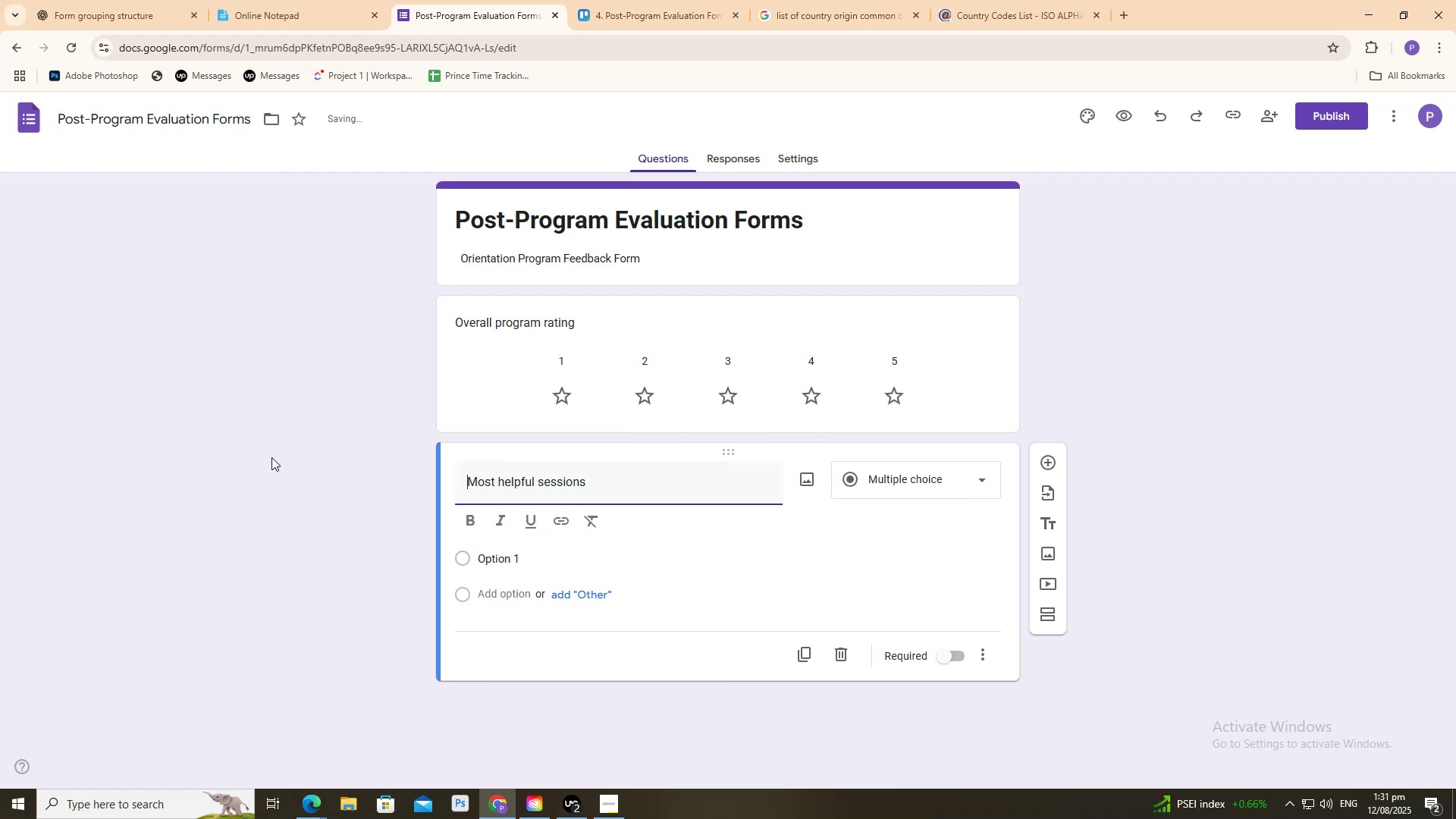 
left_click([275, 451])
 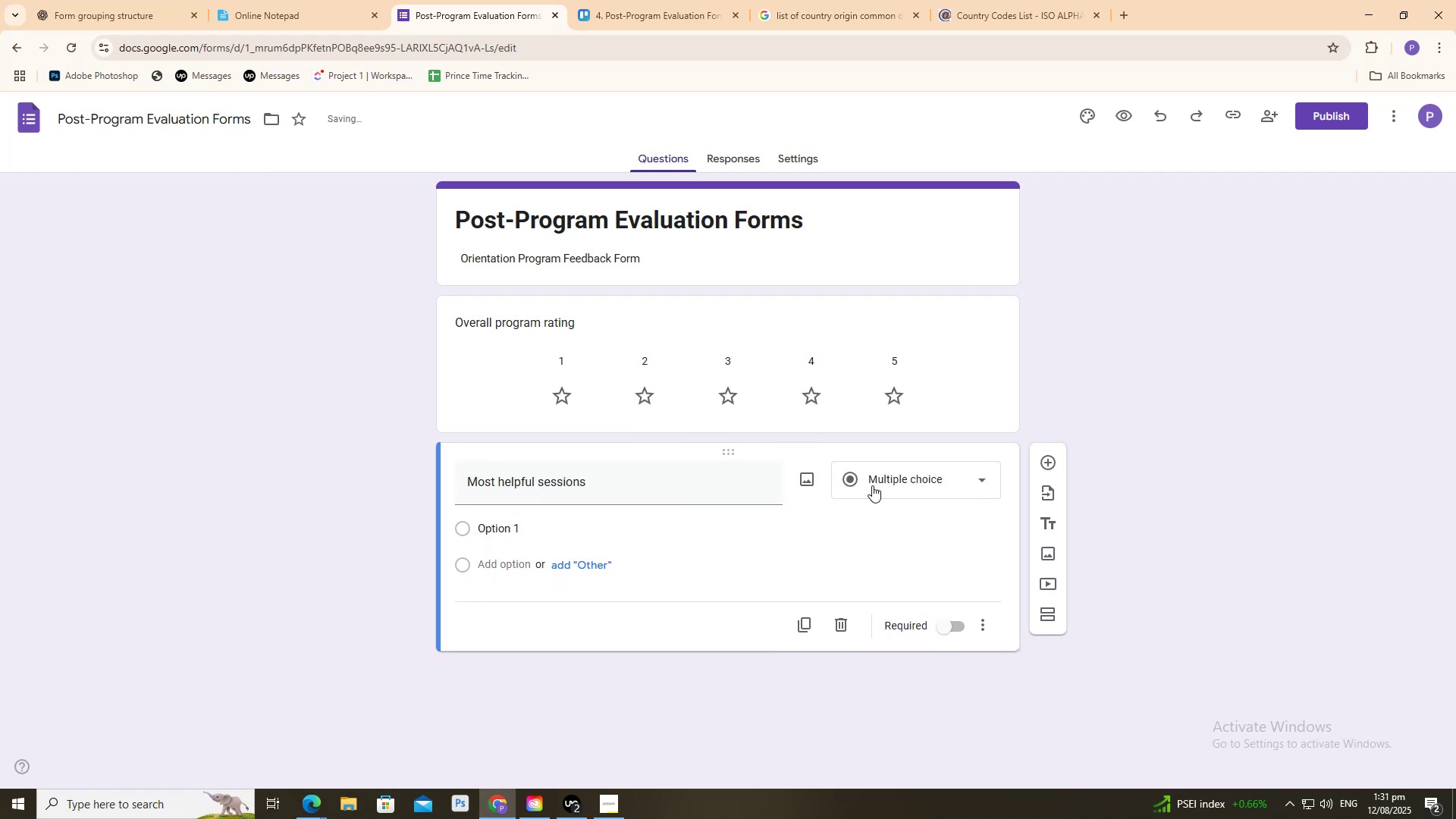 
double_click([874, 484])
 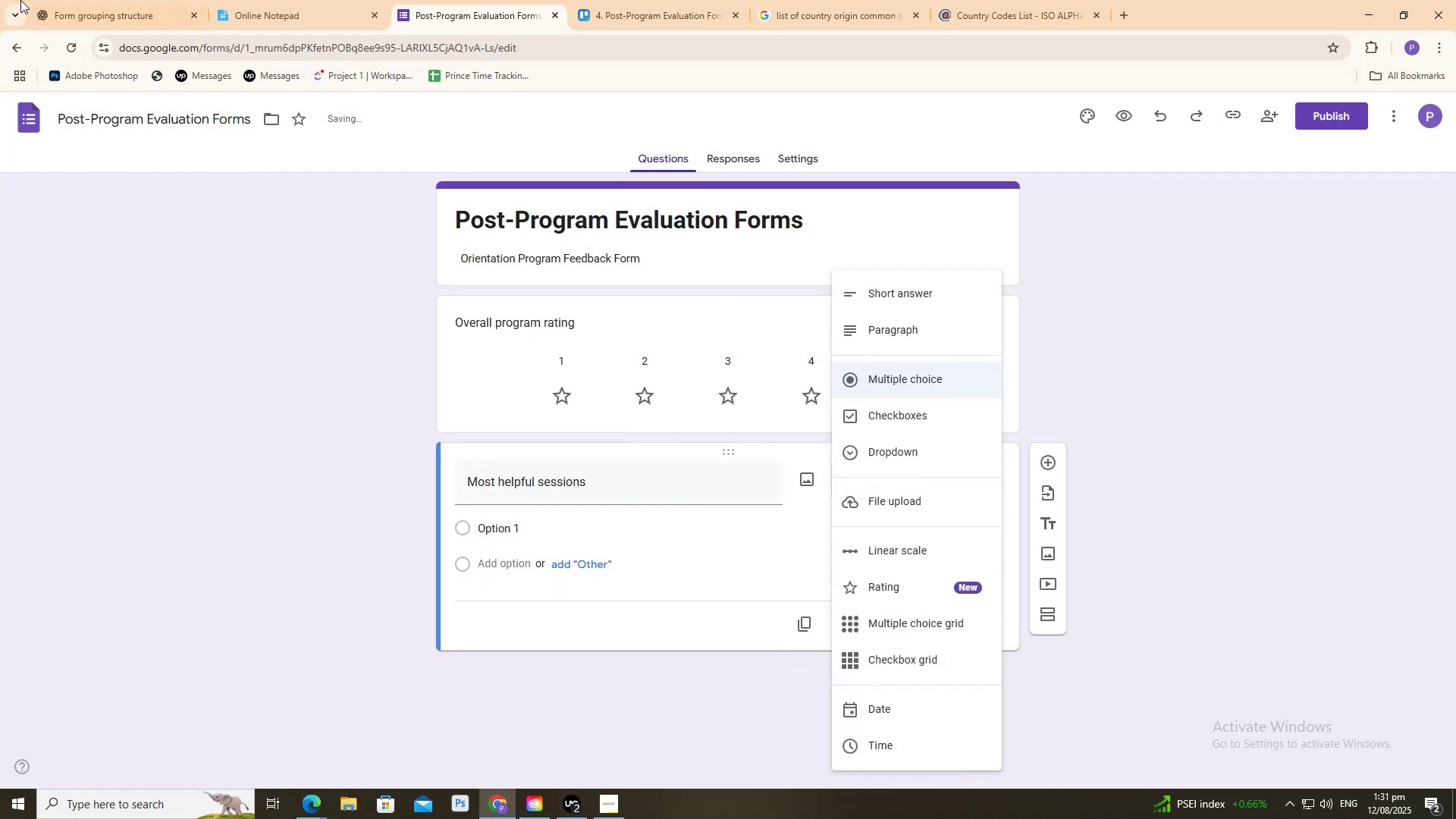 
left_click_drag(start_coordinate=[36, 0], to_coordinate=[48, 0])
 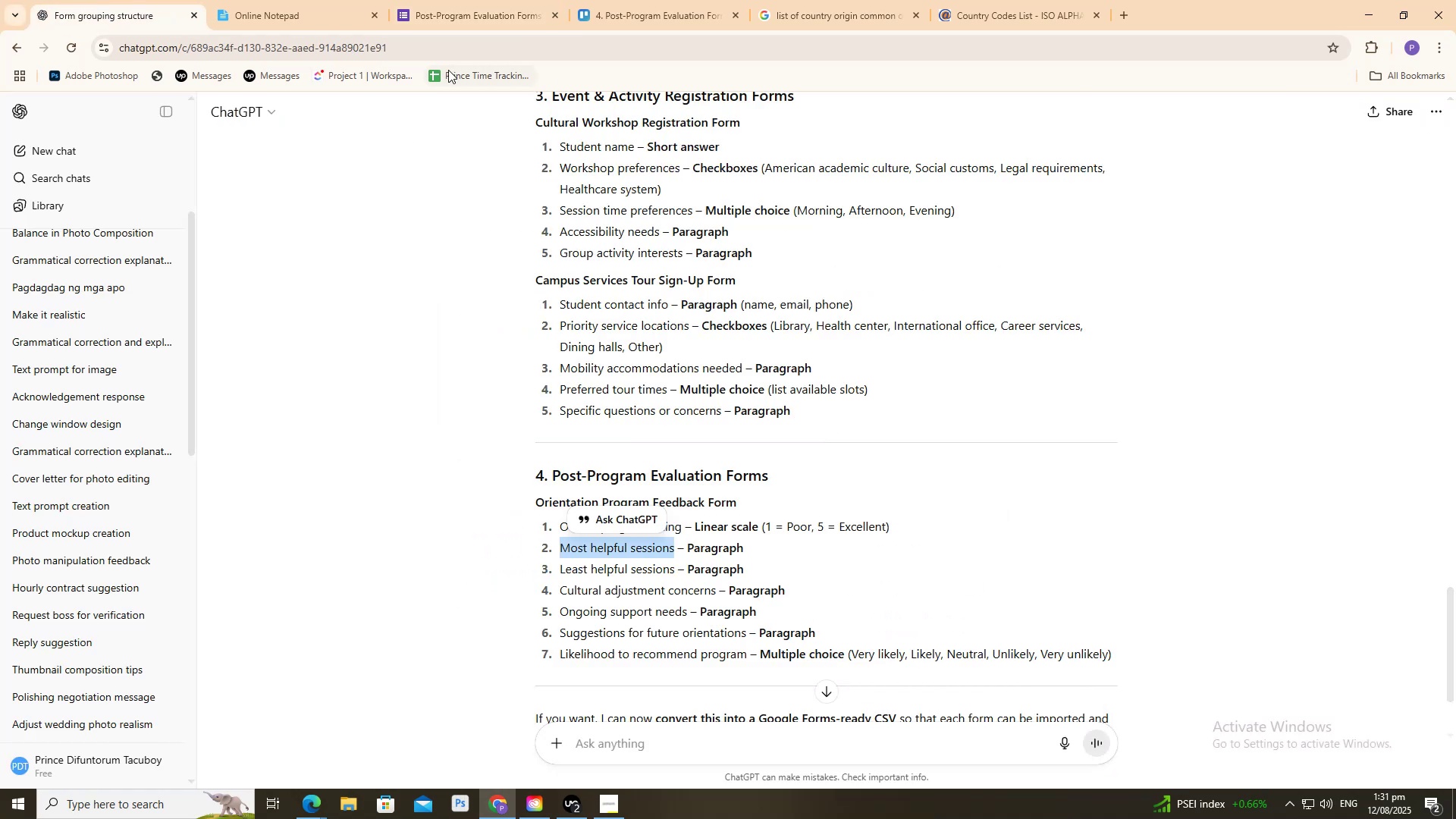 
left_click([447, 0])
 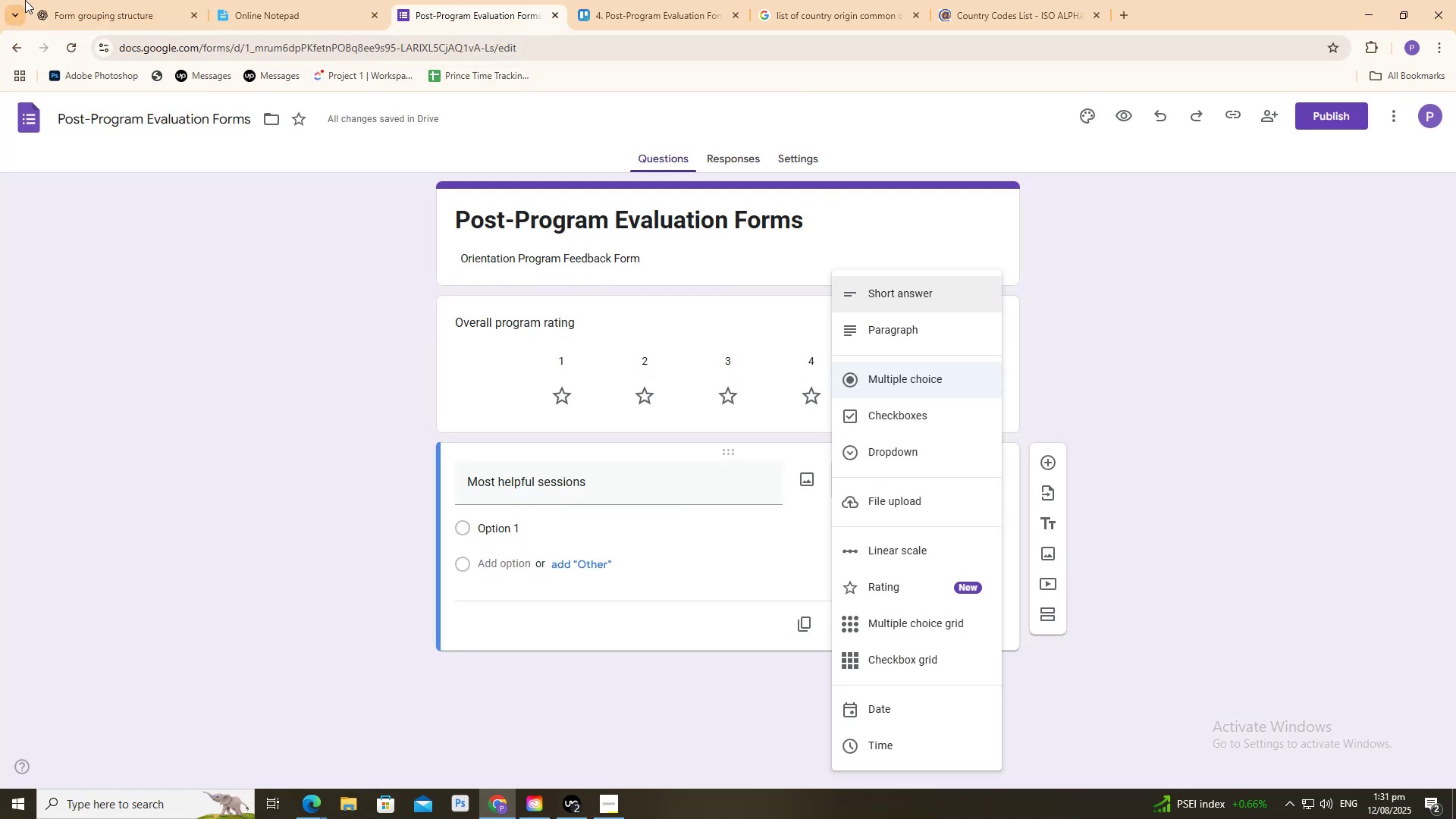 
left_click([102, 0])
 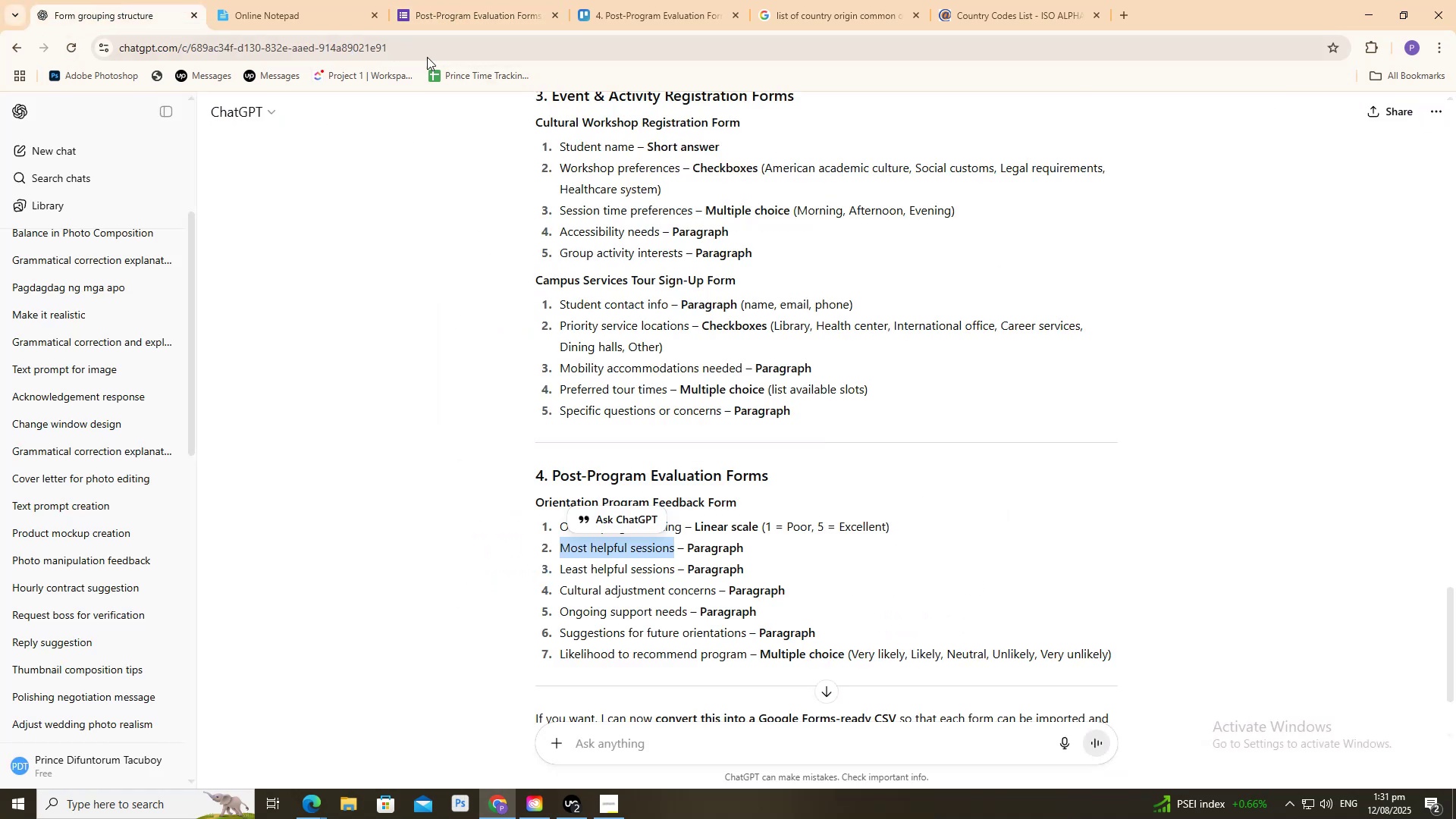 
left_click([472, 0])
 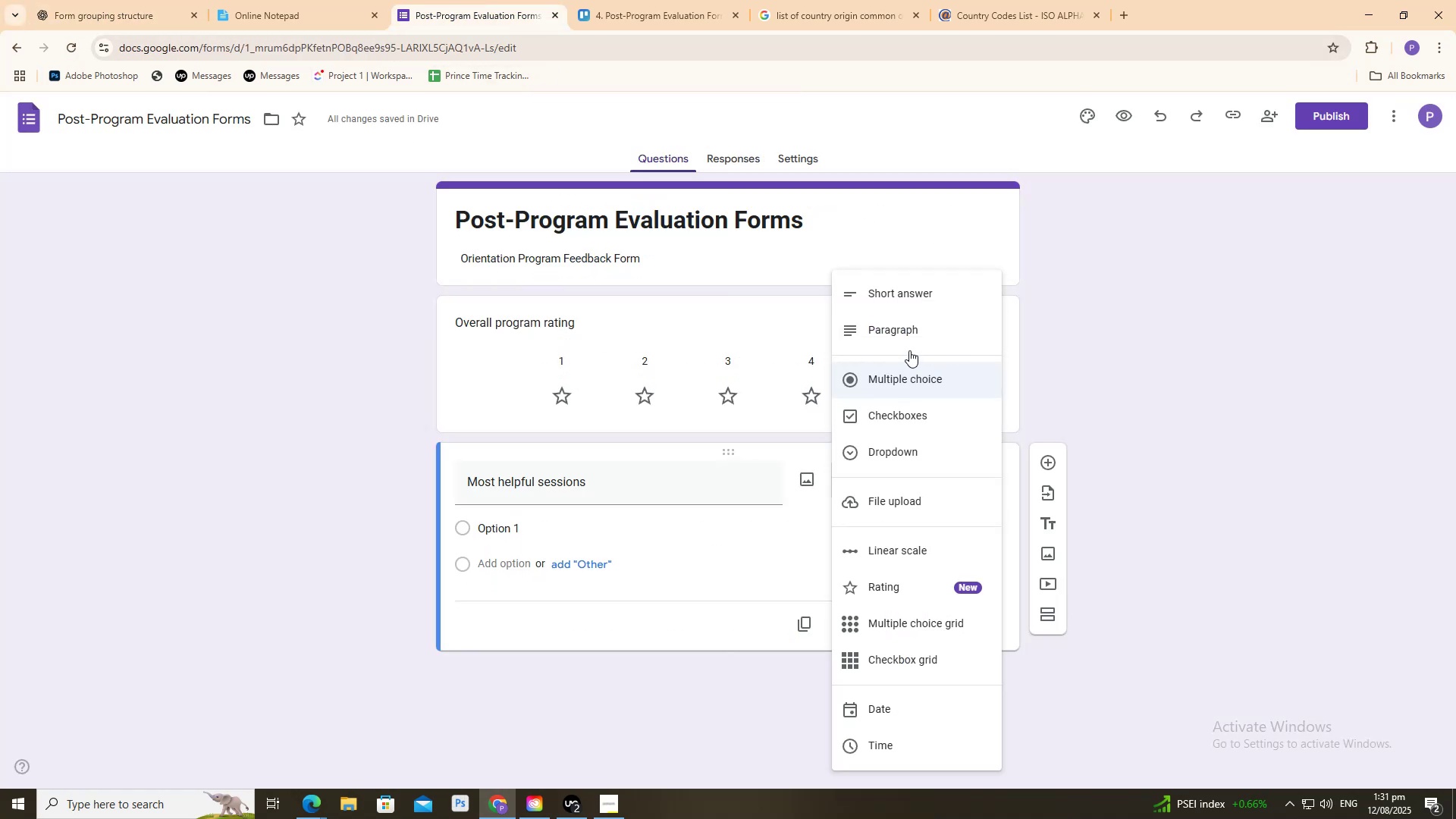 
left_click([906, 338])
 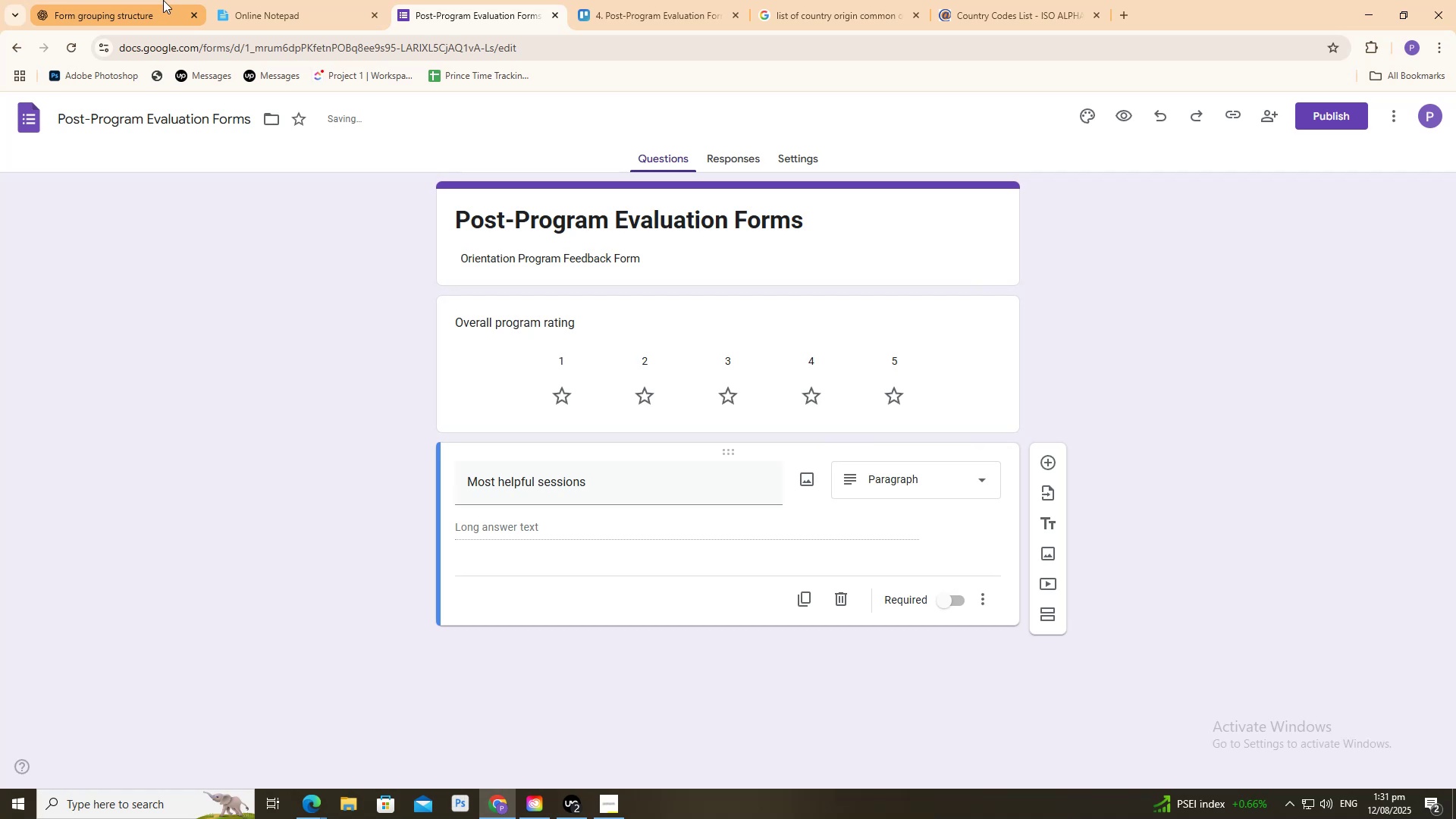 
left_click([160, 0])
 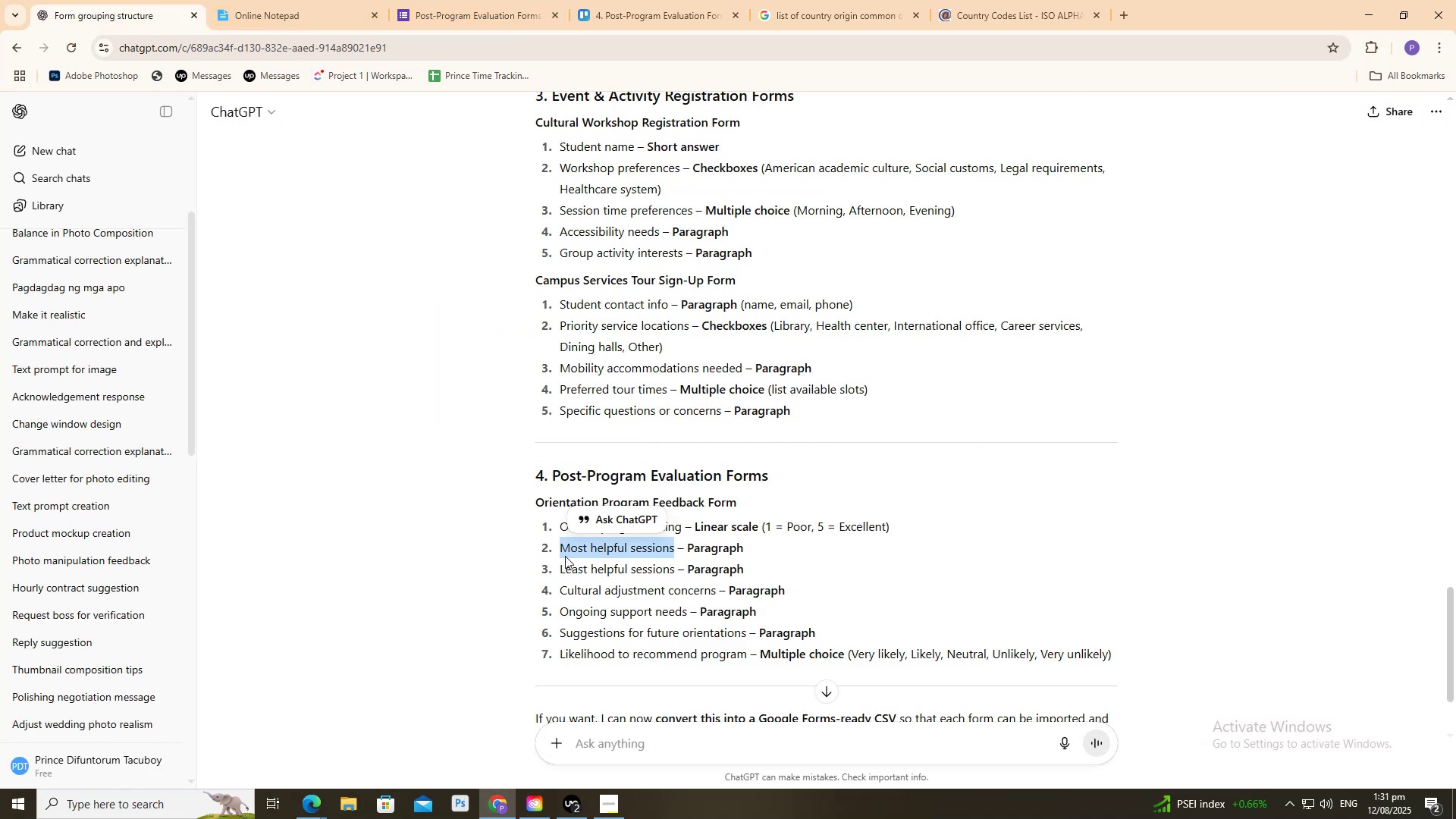 
left_click_drag(start_coordinate=[563, 571], to_coordinate=[673, 571])
 